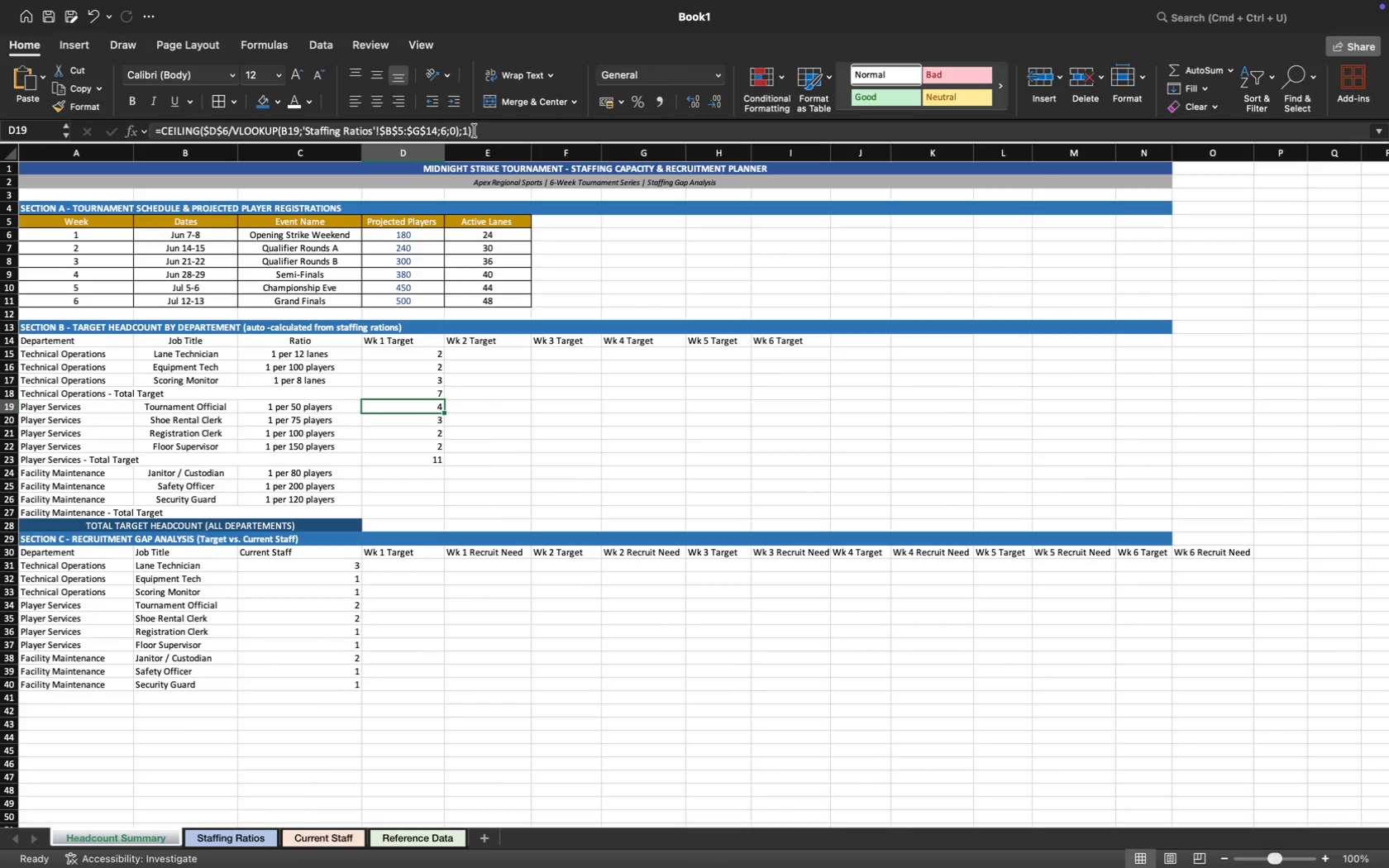 
left_click_drag(start_coordinate=[484, 133], to_coordinate=[149, 121])
 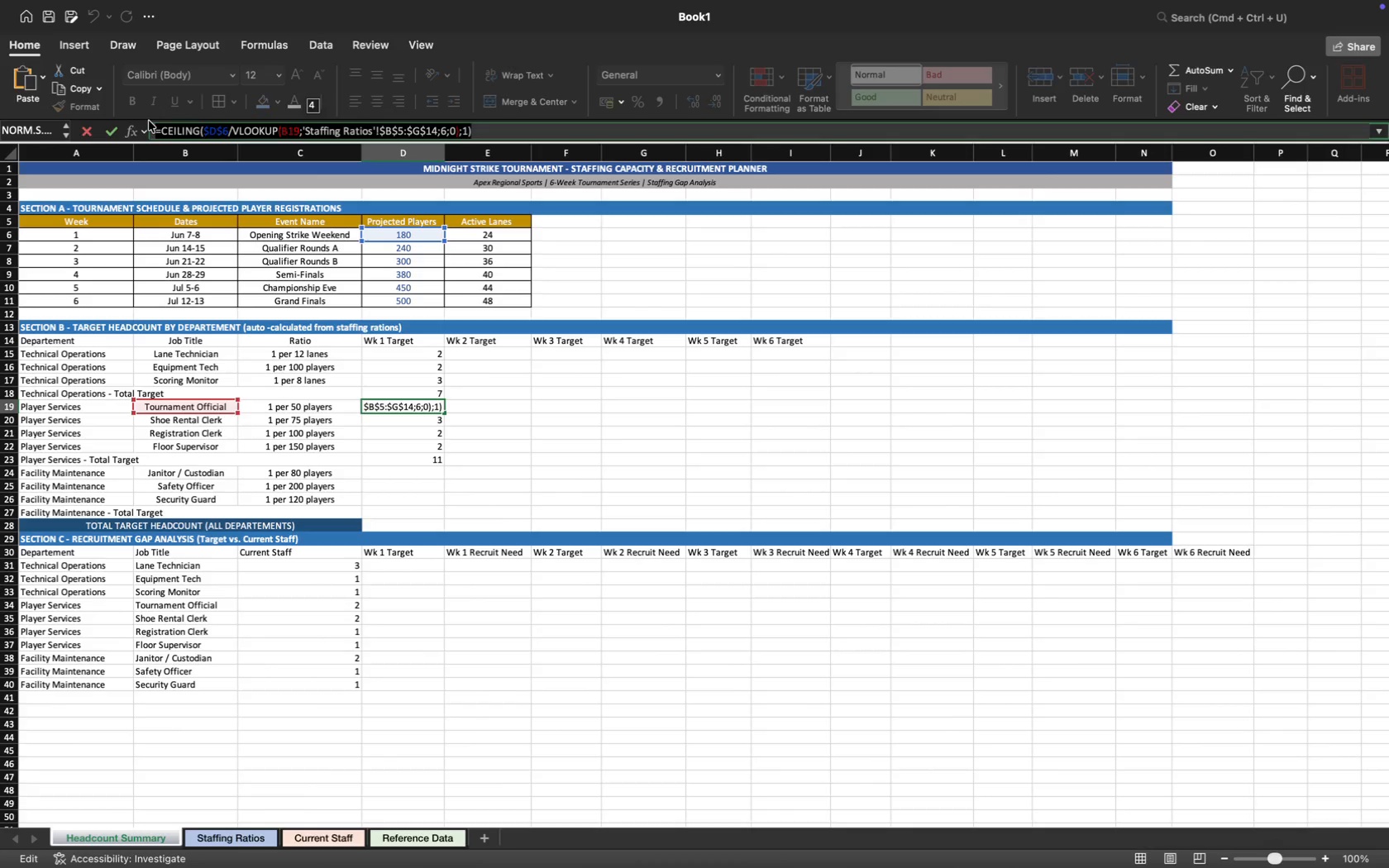 
key(Meta+CommandLeft)
 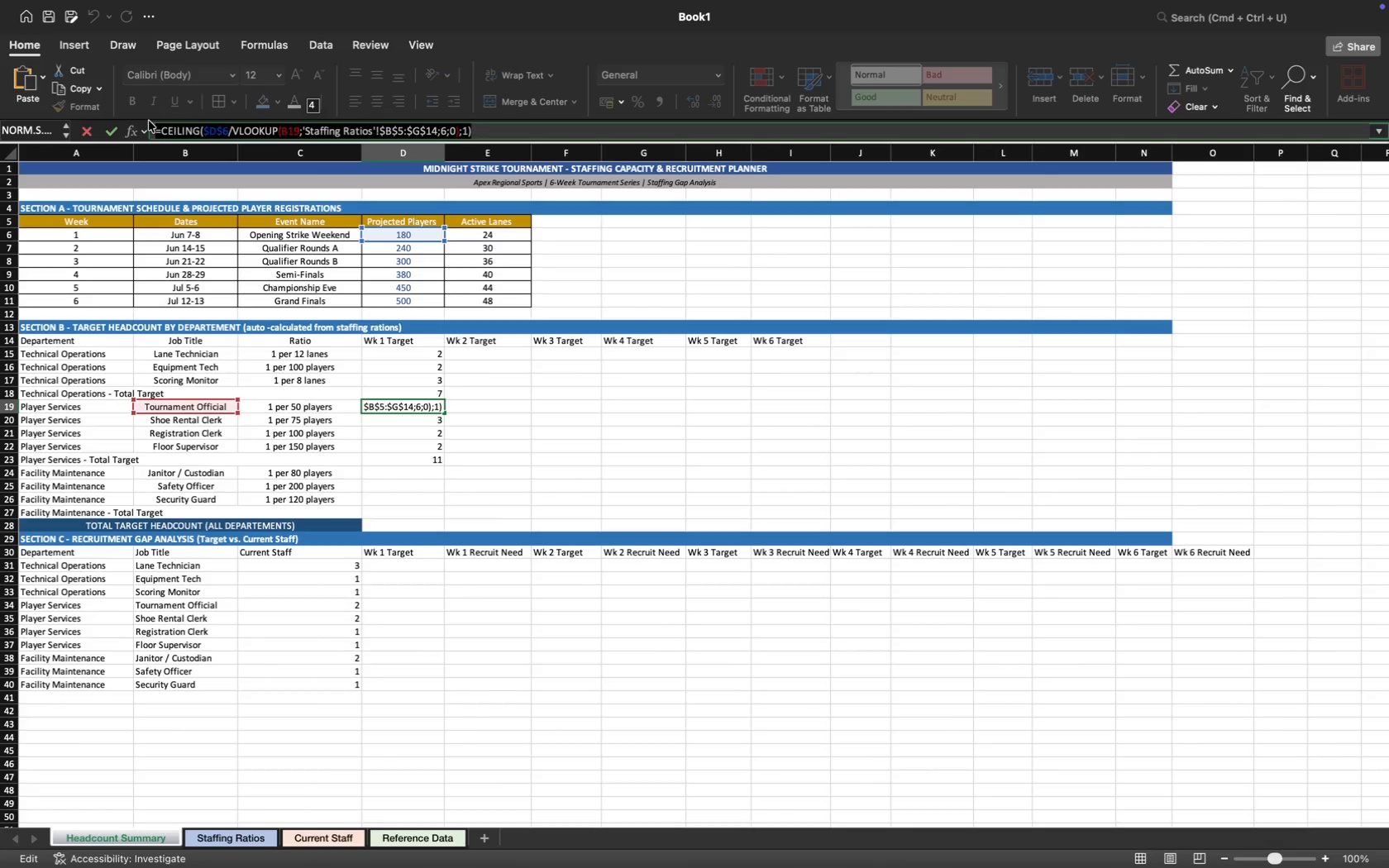 
key(Meta+C)
 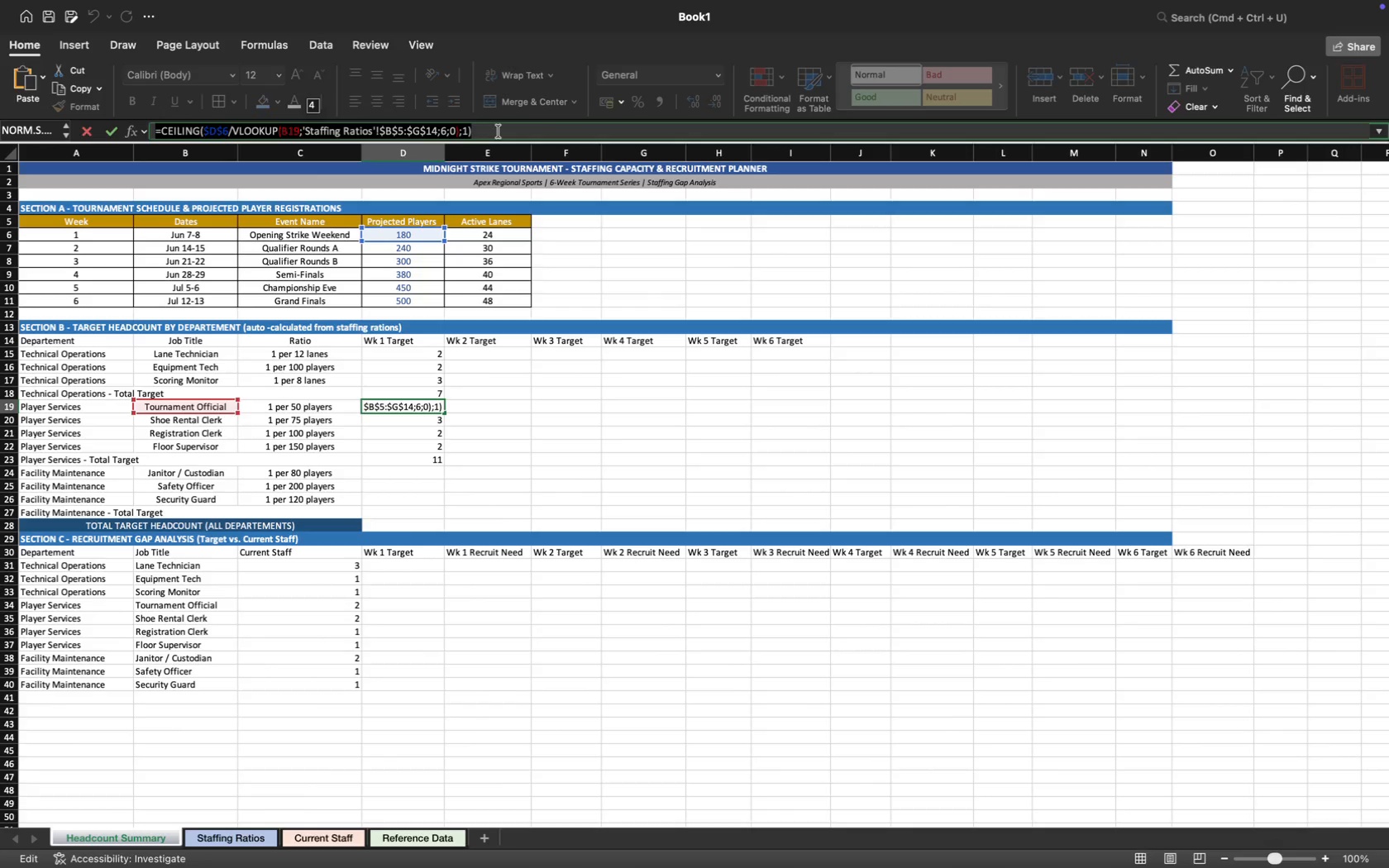 
key(Enter)
 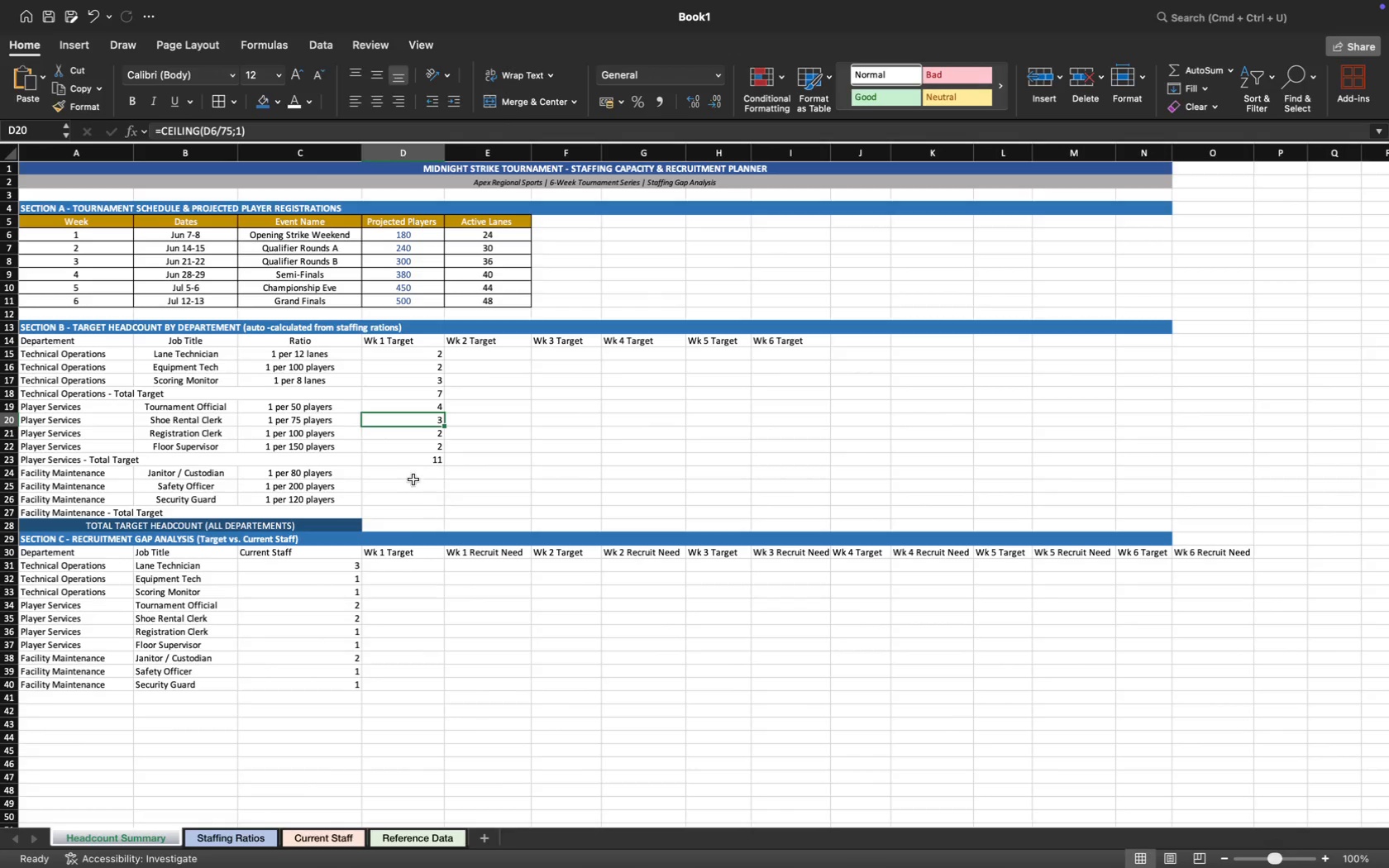 
left_click([410, 471])
 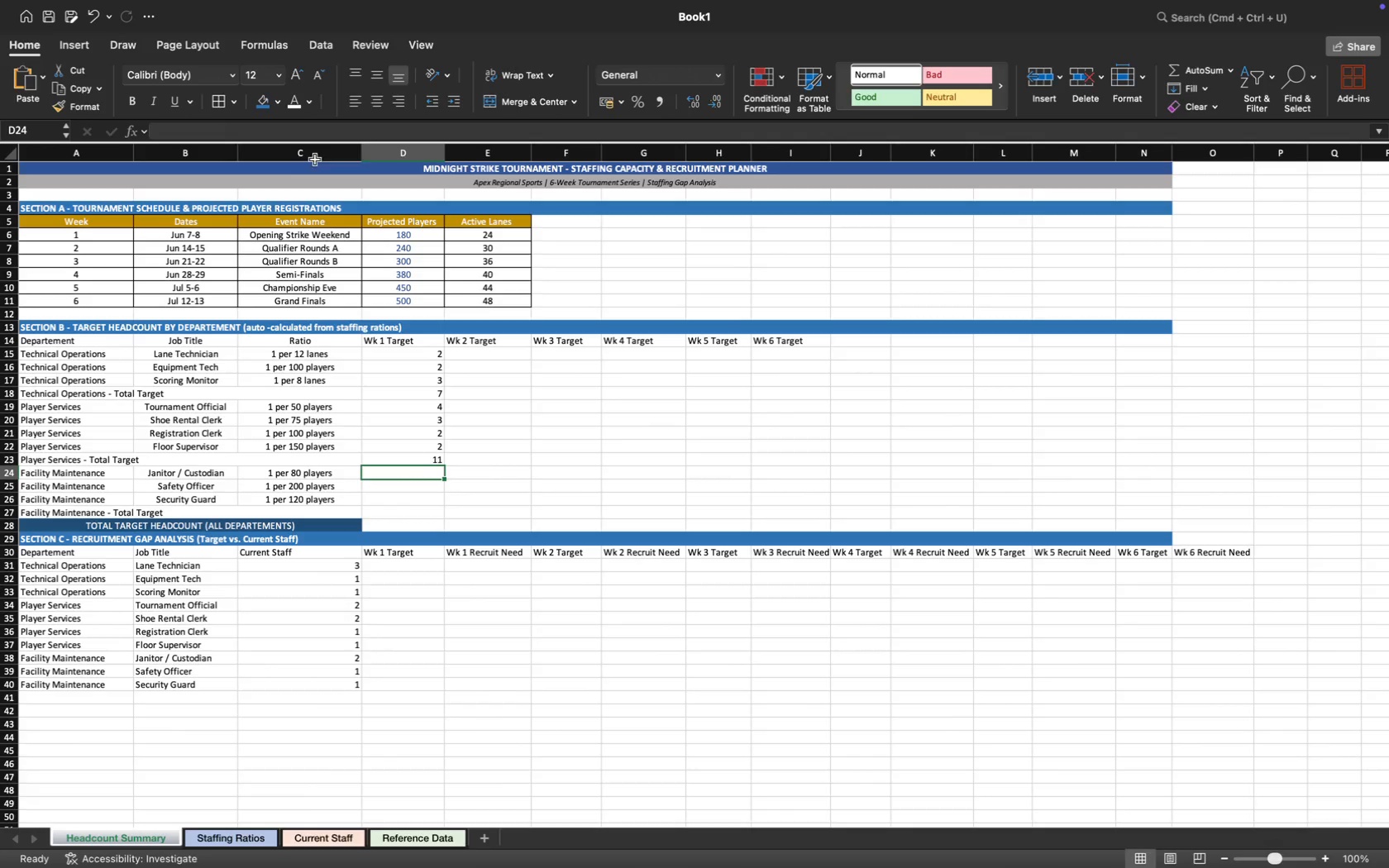 
left_click([270, 131])
 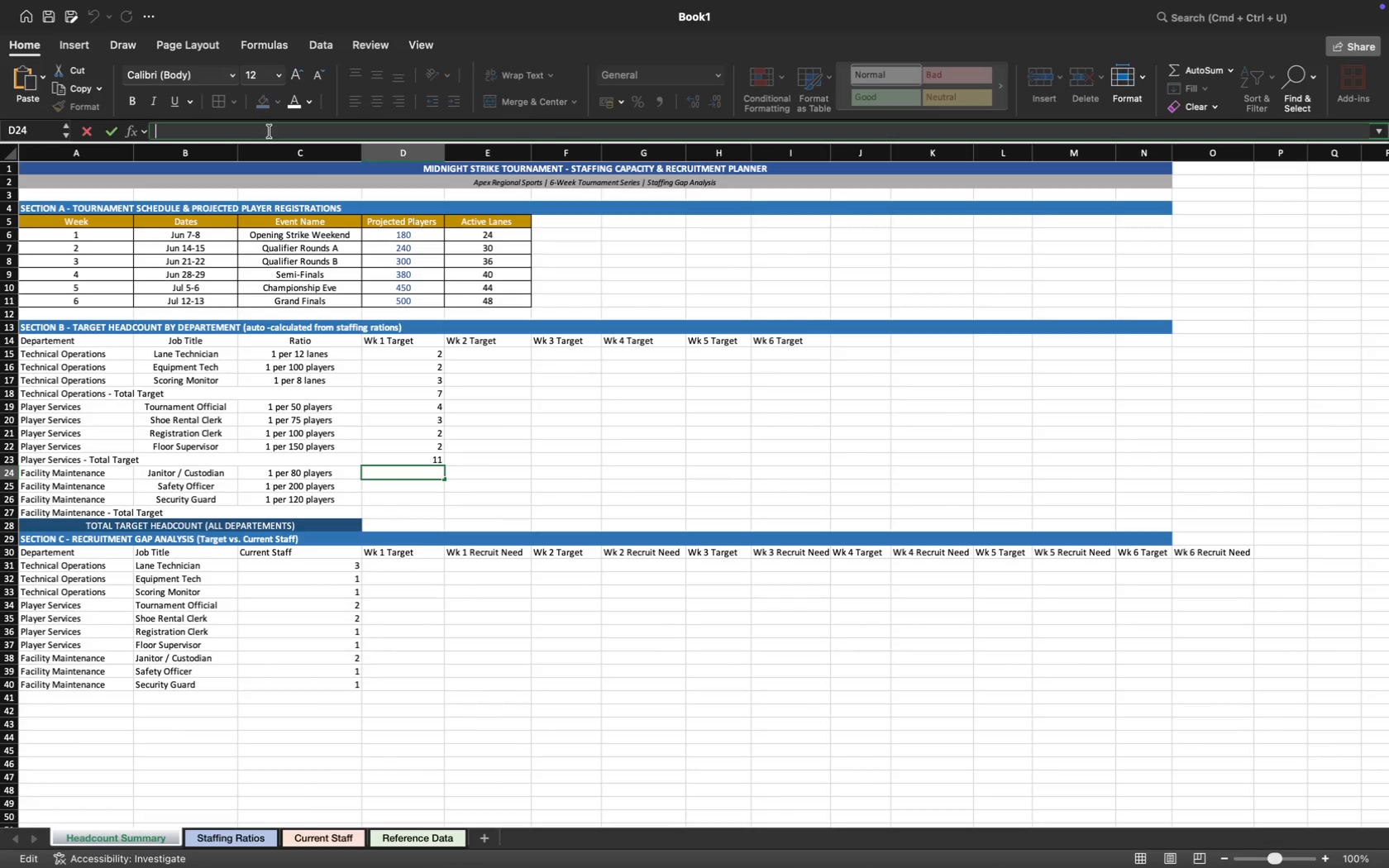 
key(Meta+CommandLeft)
 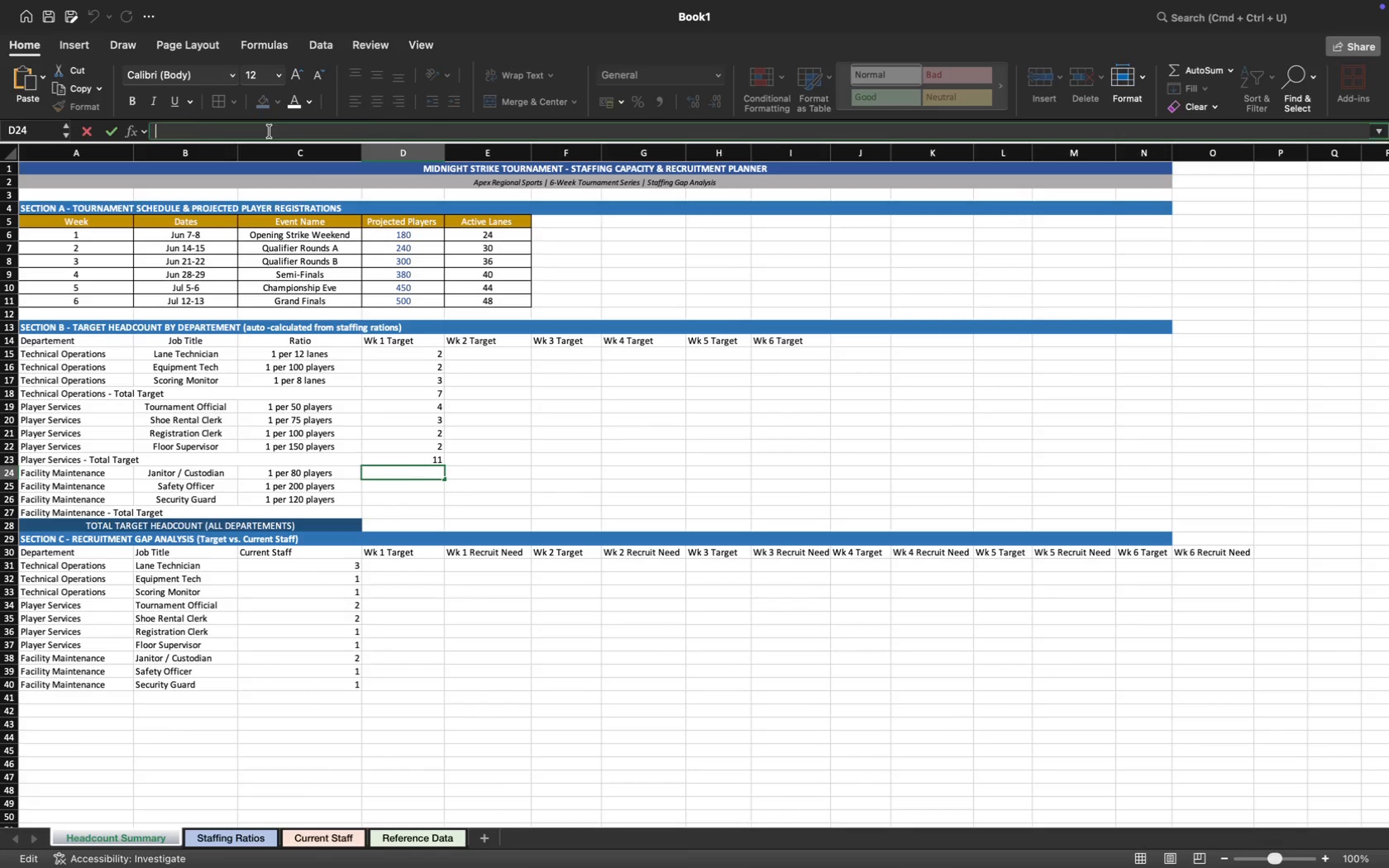 
key(Meta+V)
 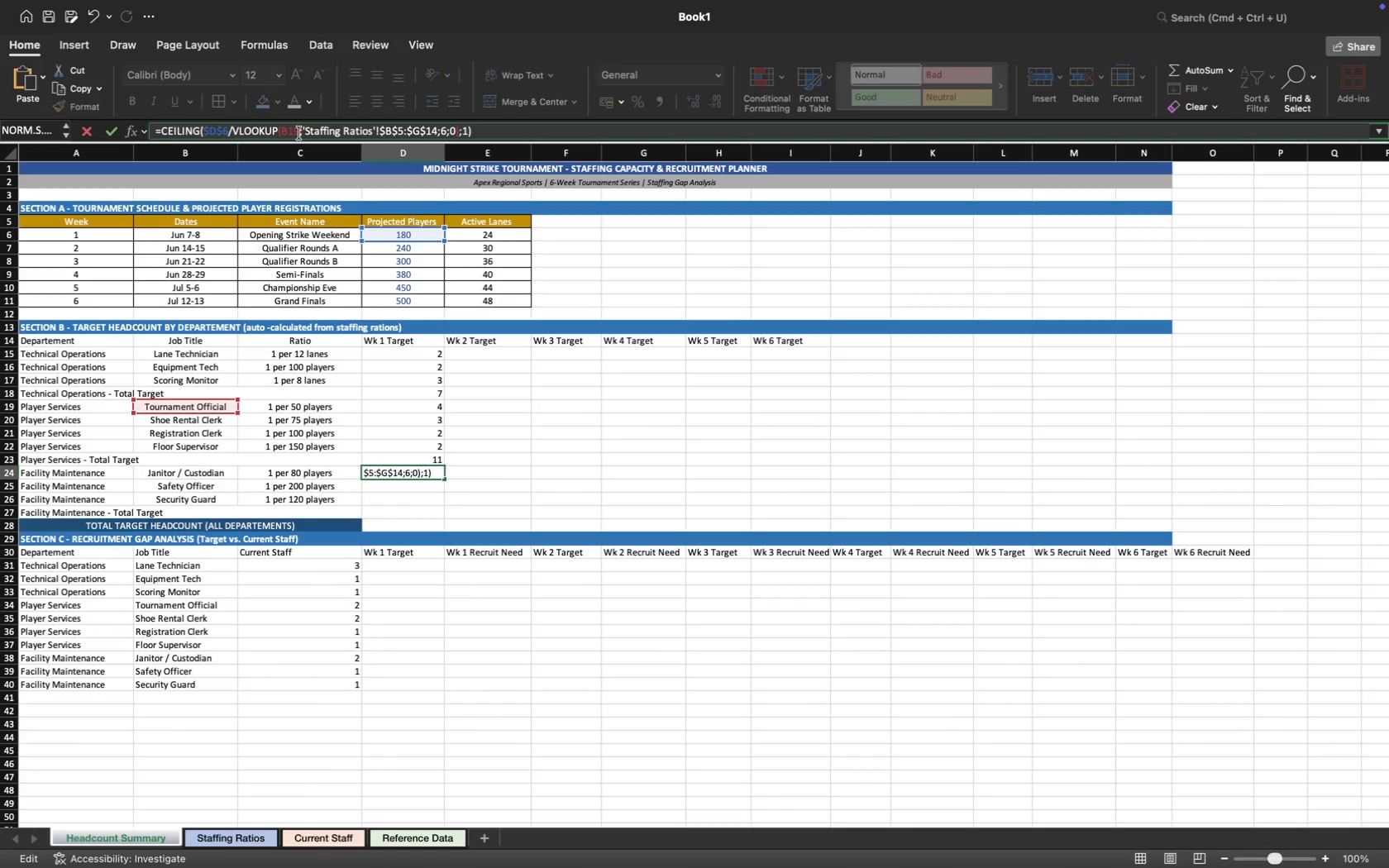 
left_click([298, 132])
 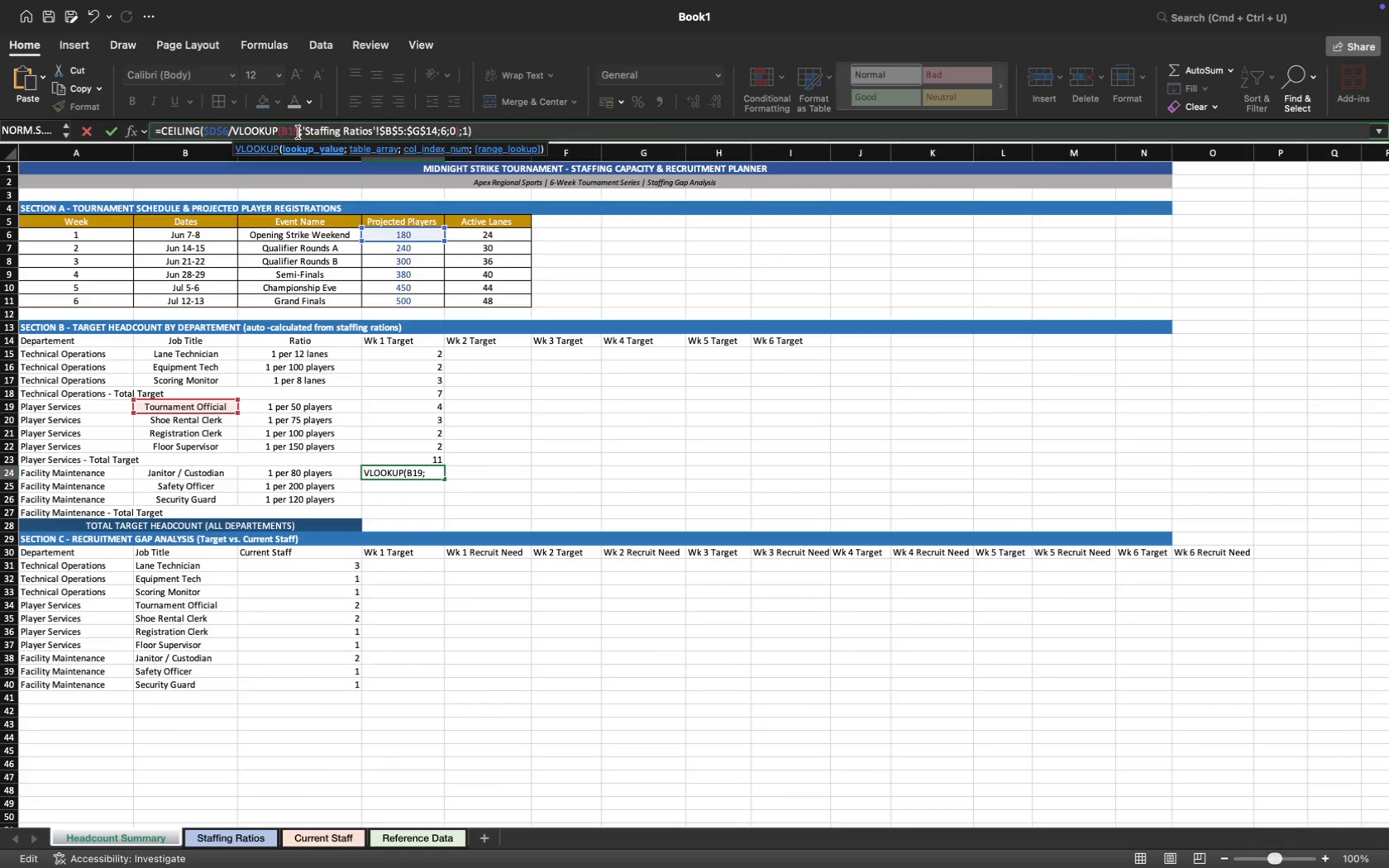 
key(Backspace)
 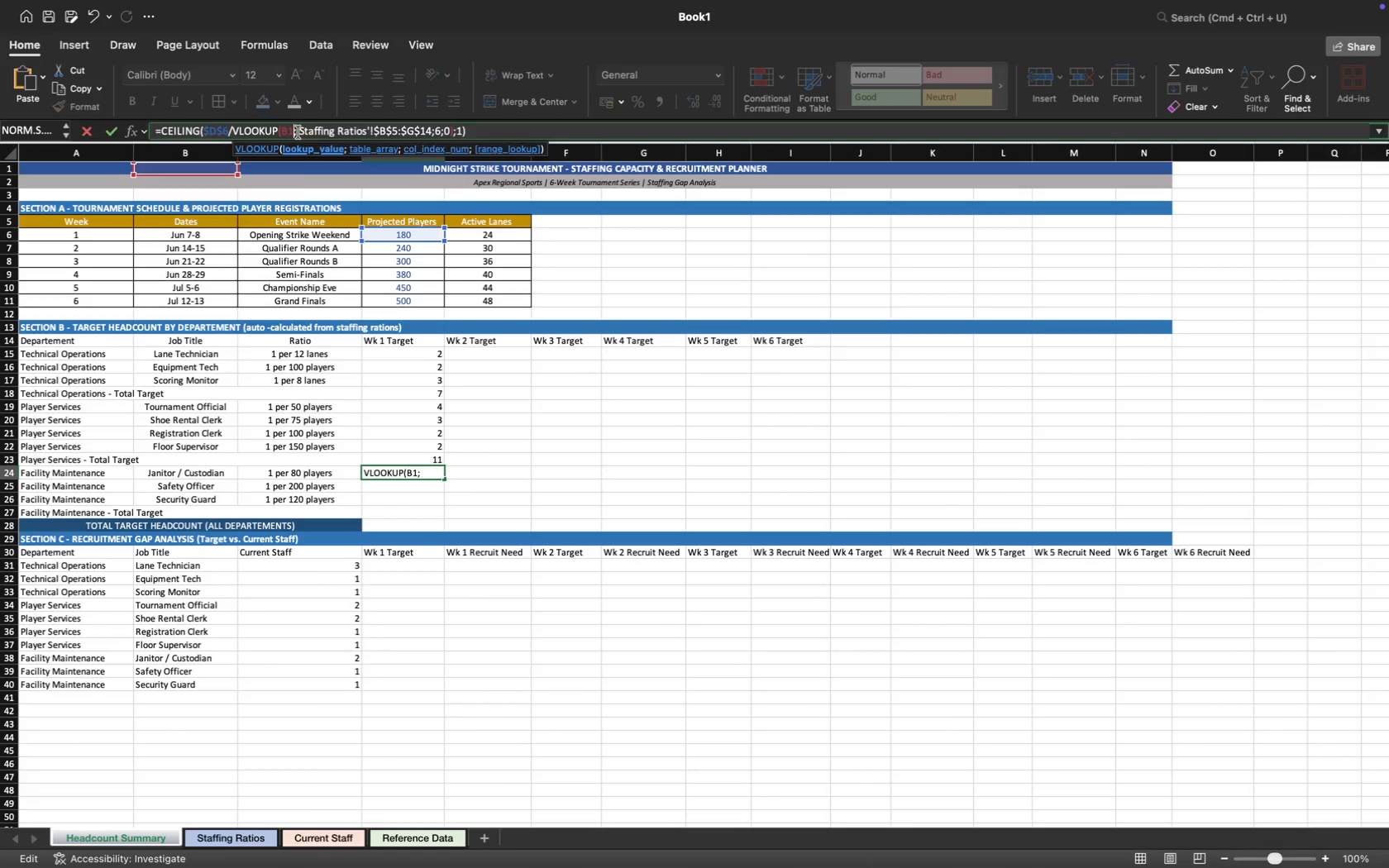 
key(Backspace)
 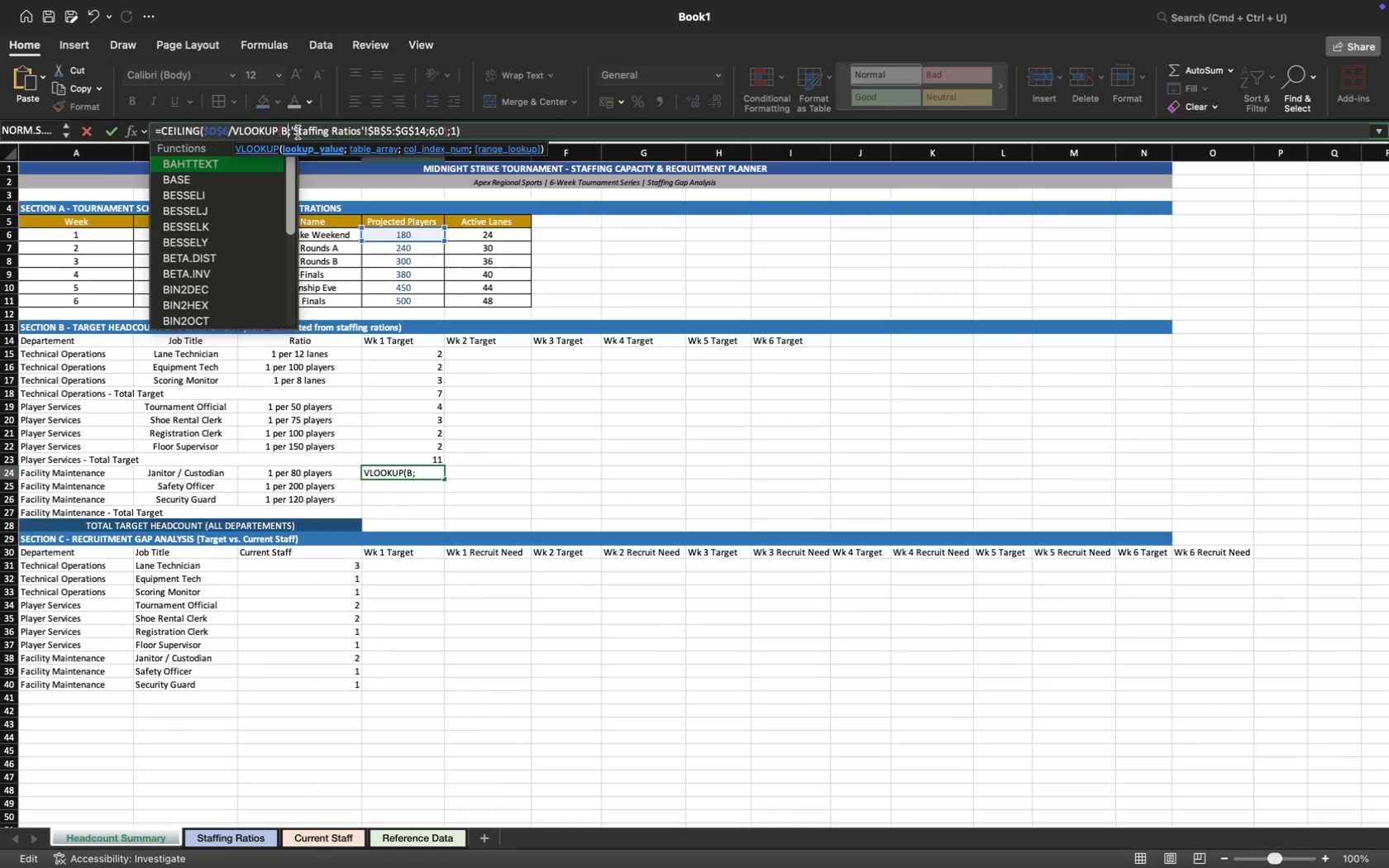 
key(Backspace)
 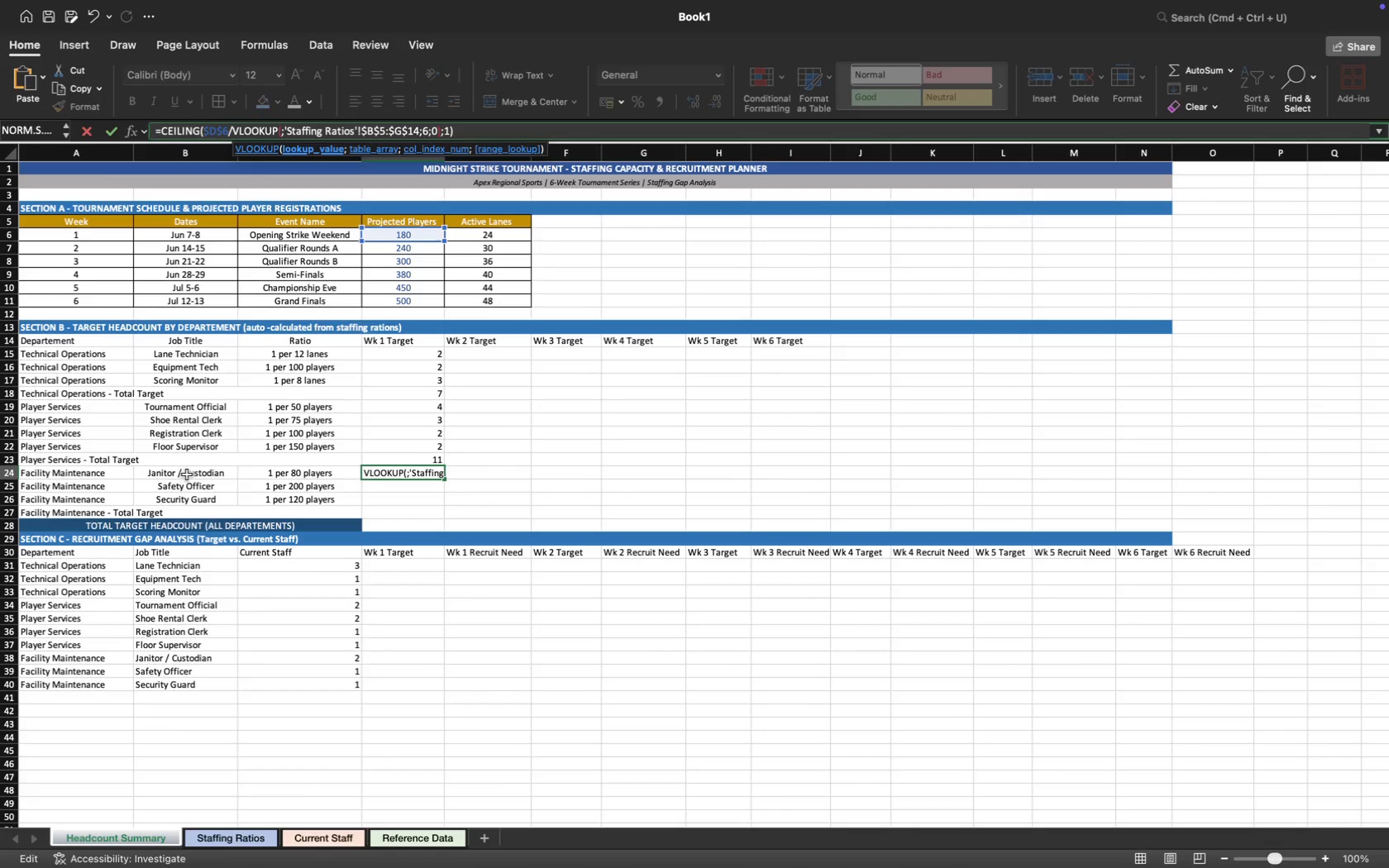 
left_click([186, 473])
 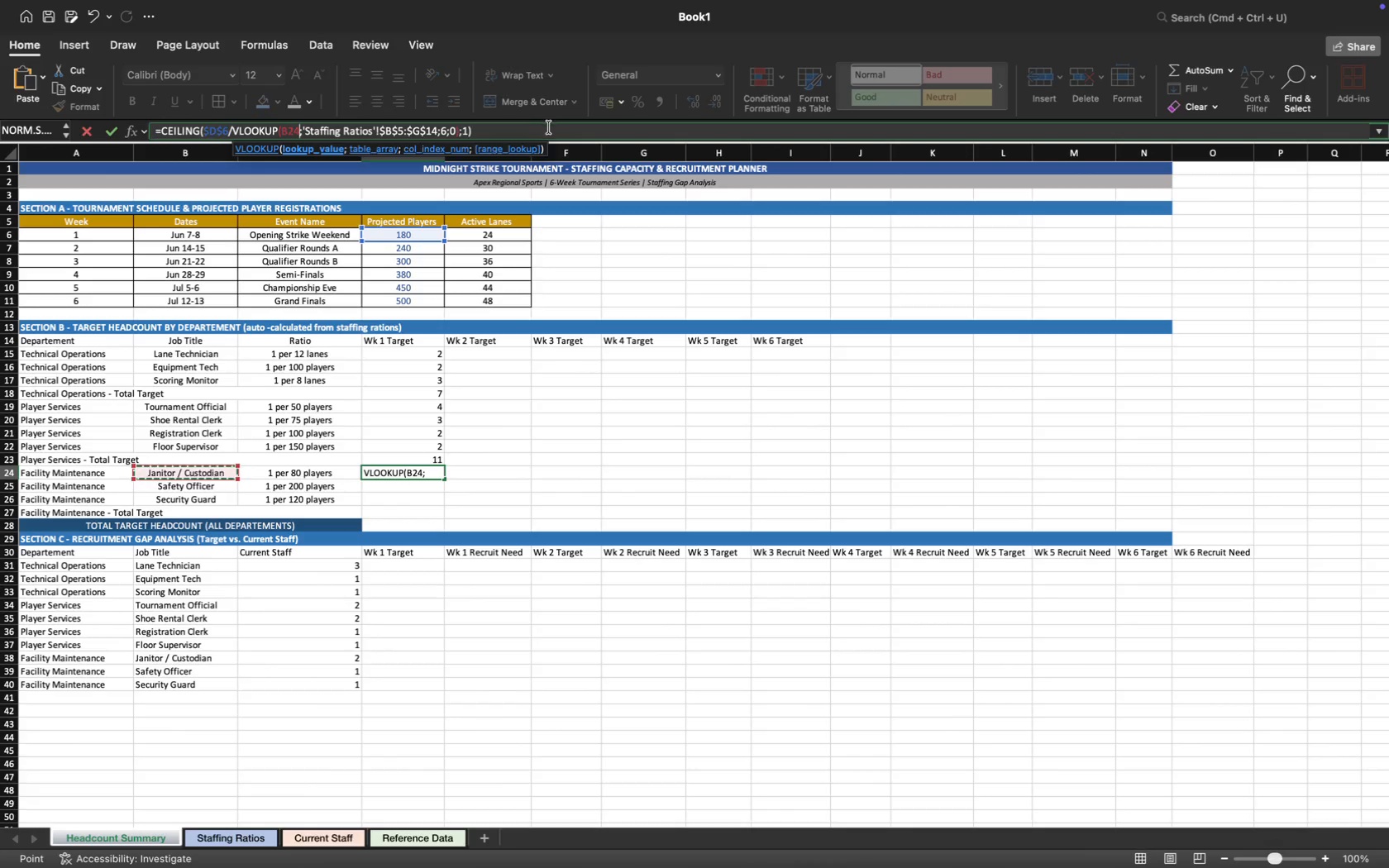 
key(Enter)
 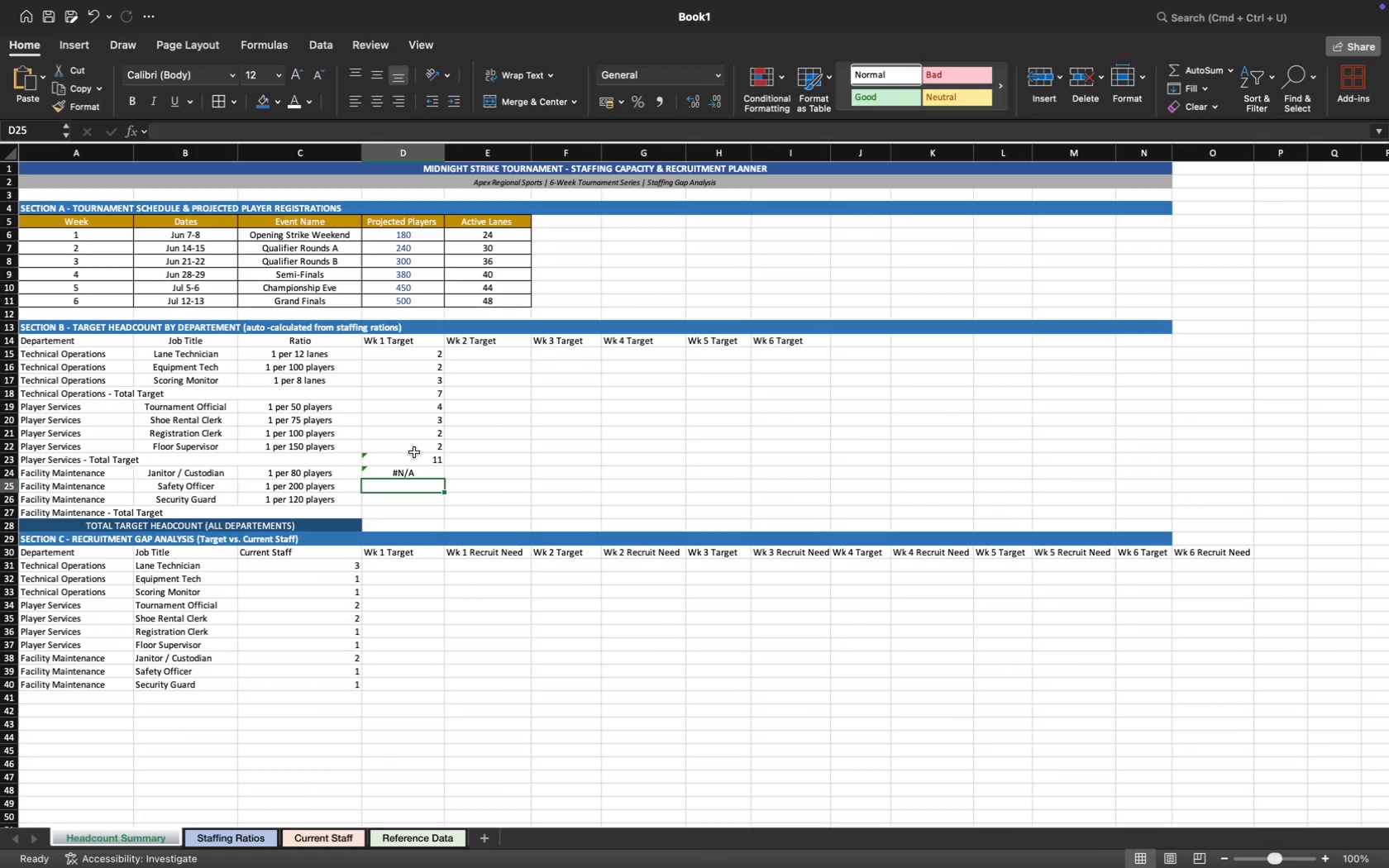 
left_click([416, 474])
 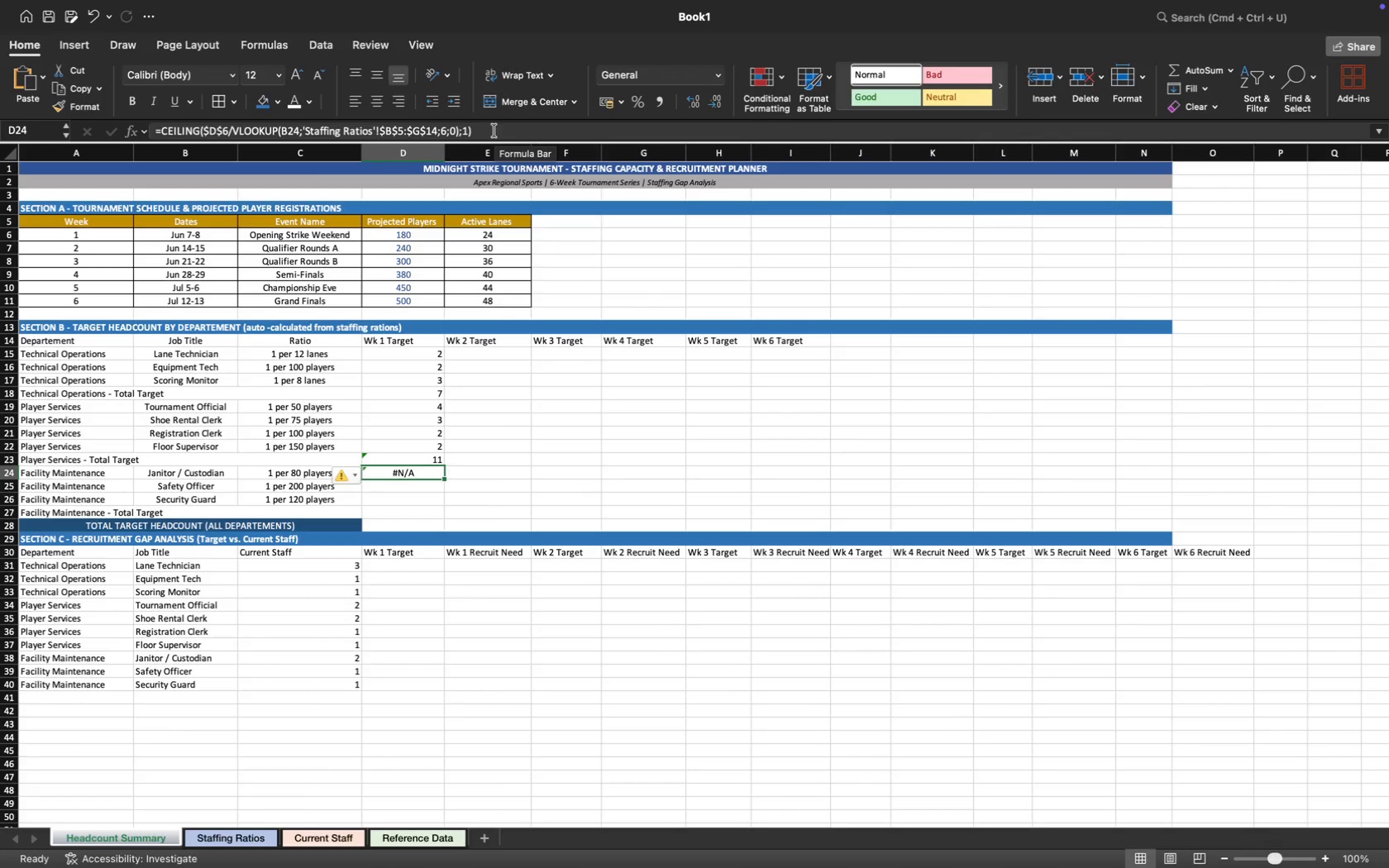 
wait(5.5)
 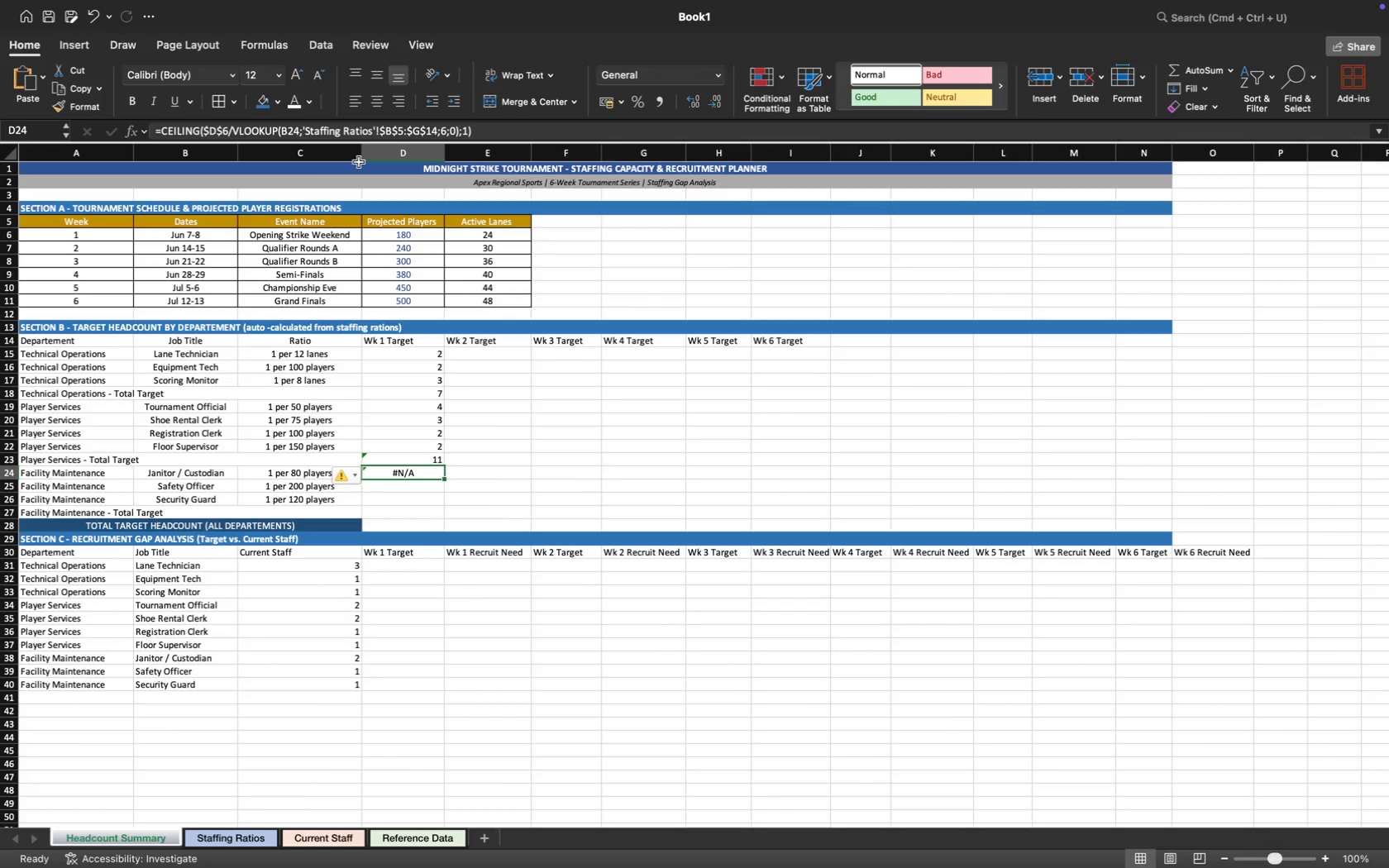 
left_click_drag(start_coordinate=[490, 131], to_coordinate=[96, 136])
 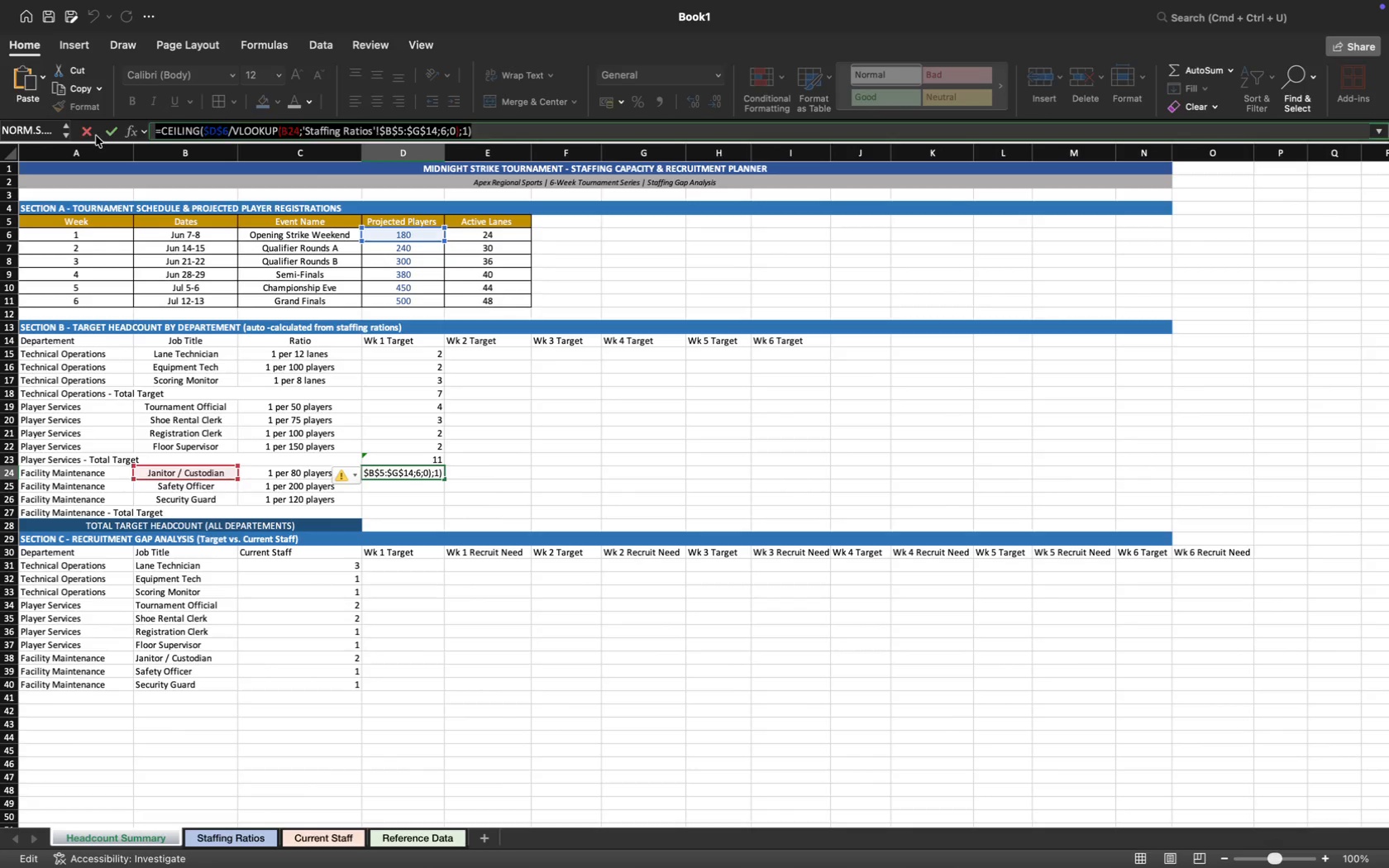 
key(Backspace)
 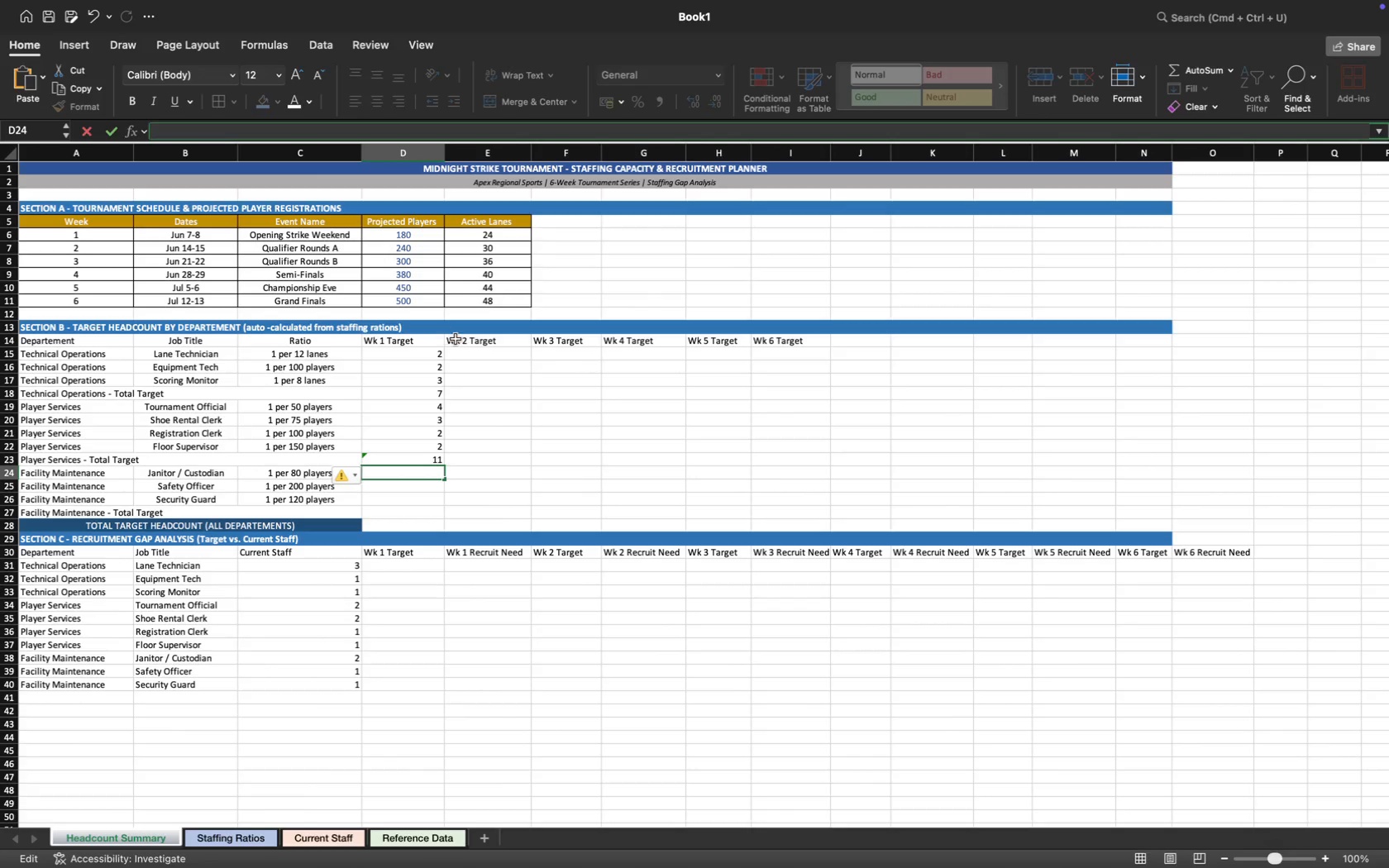 
left_click([550, 480])
 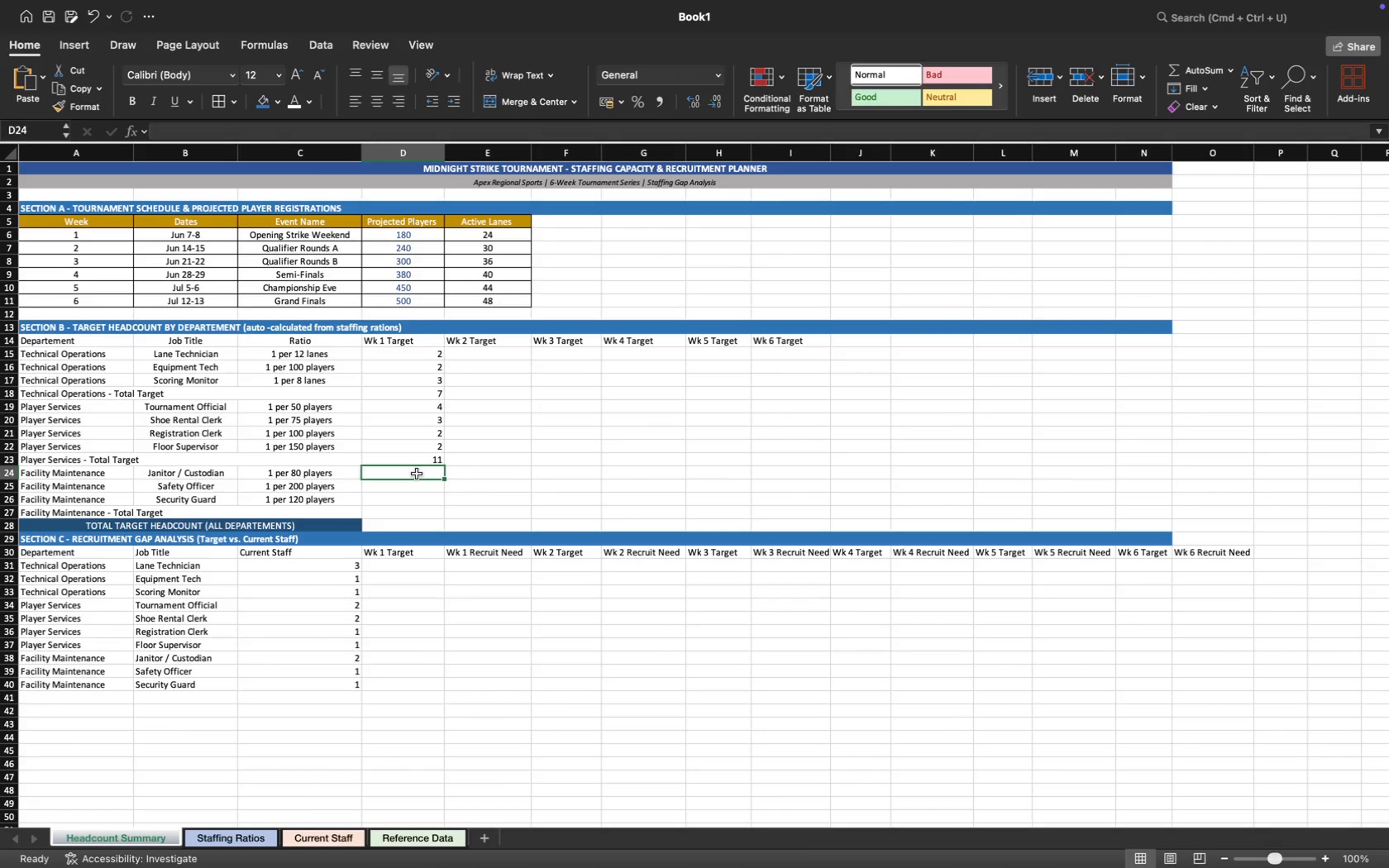 
type(=ce)
 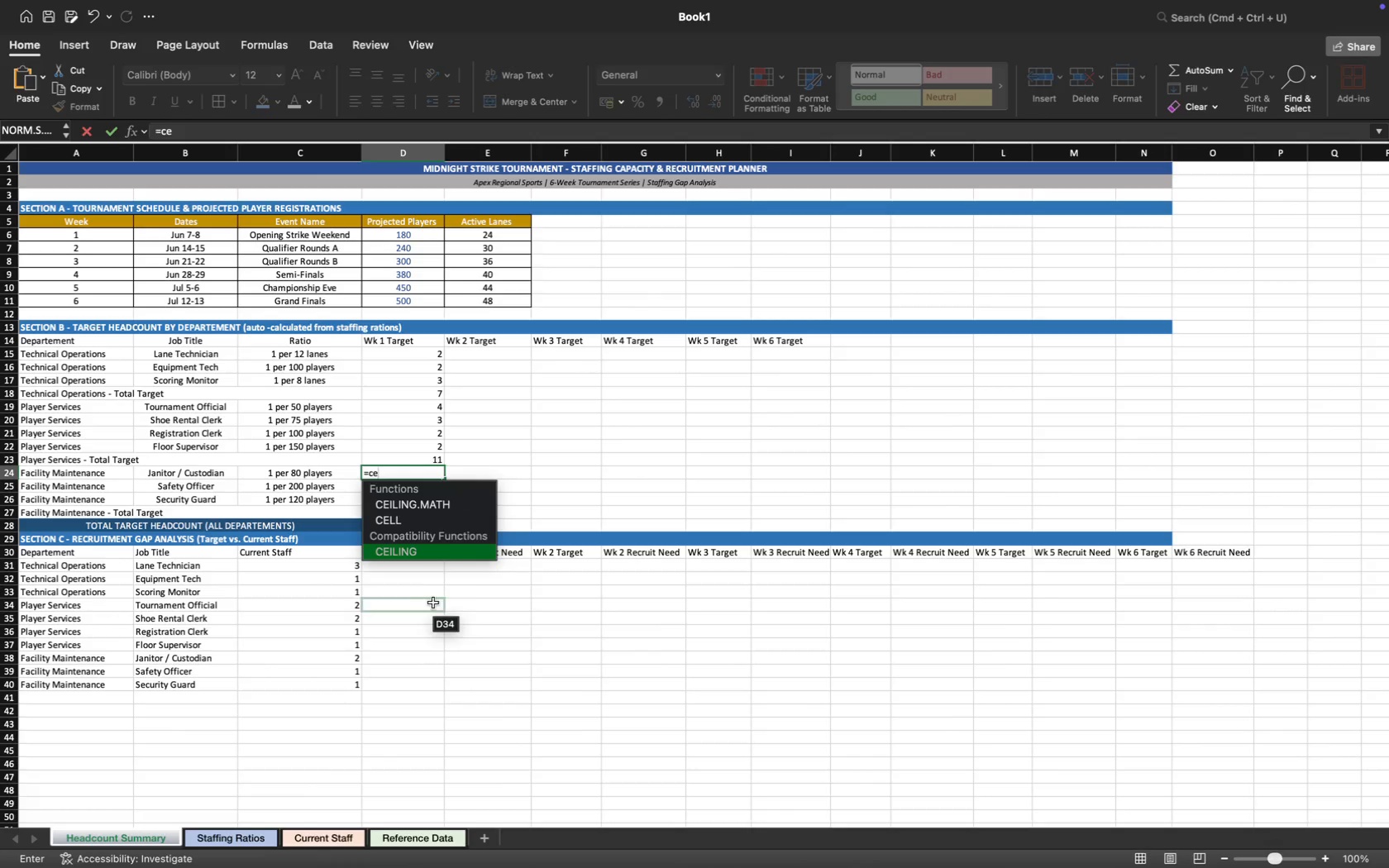 
left_click([451, 550])
 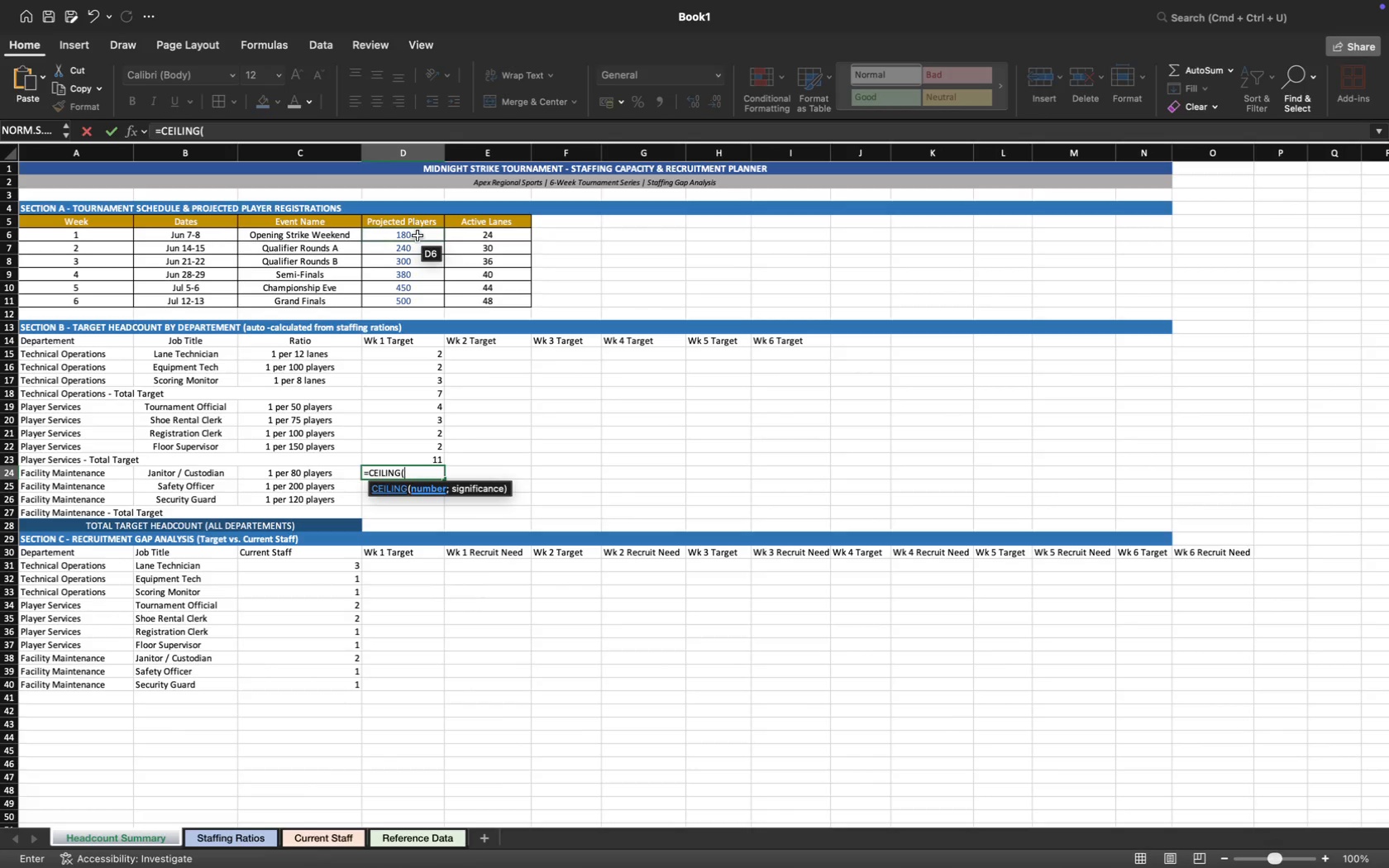 
left_click([418, 236])
 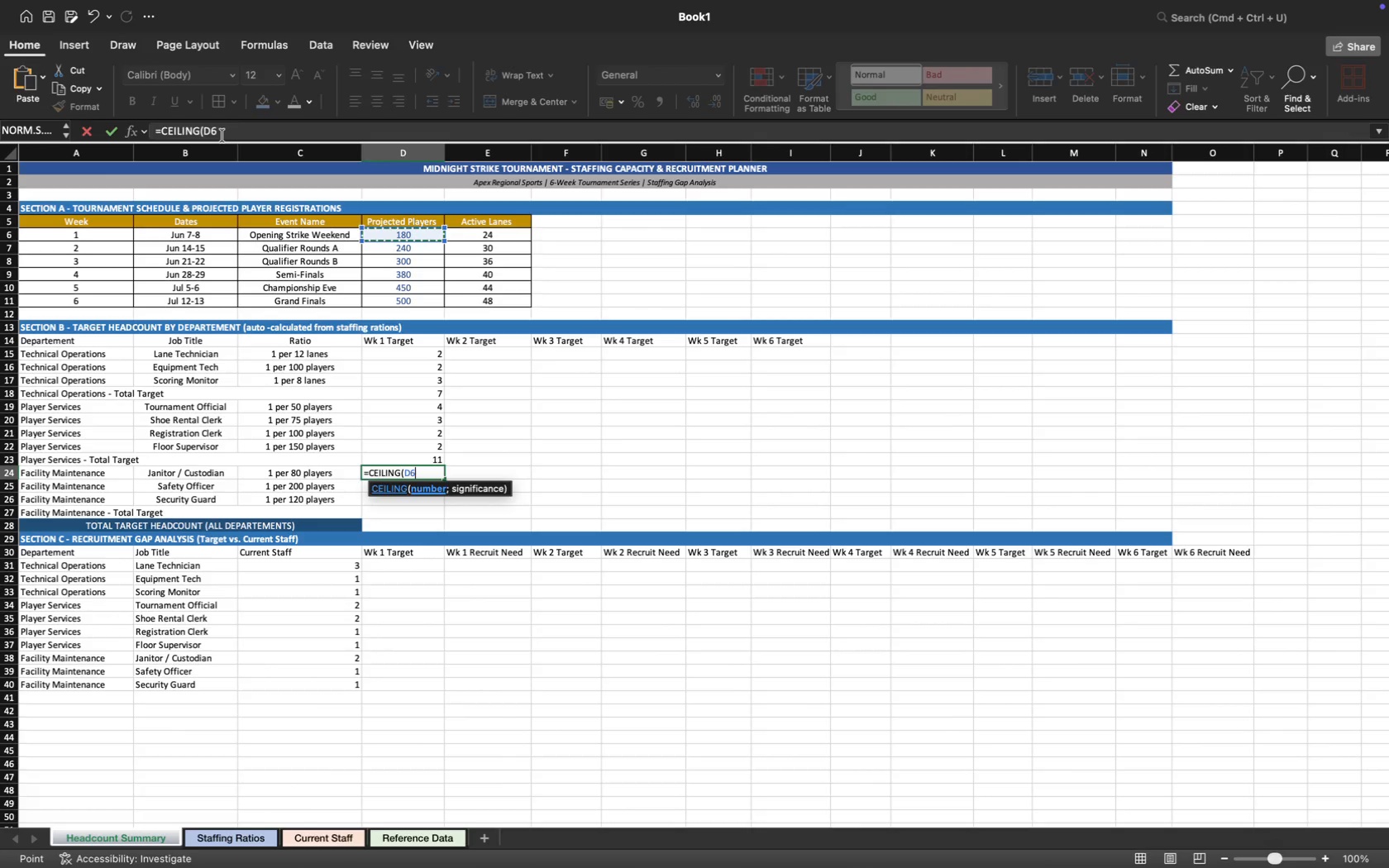 
left_click_drag(start_coordinate=[221, 128], to_coordinate=[202, 132])
 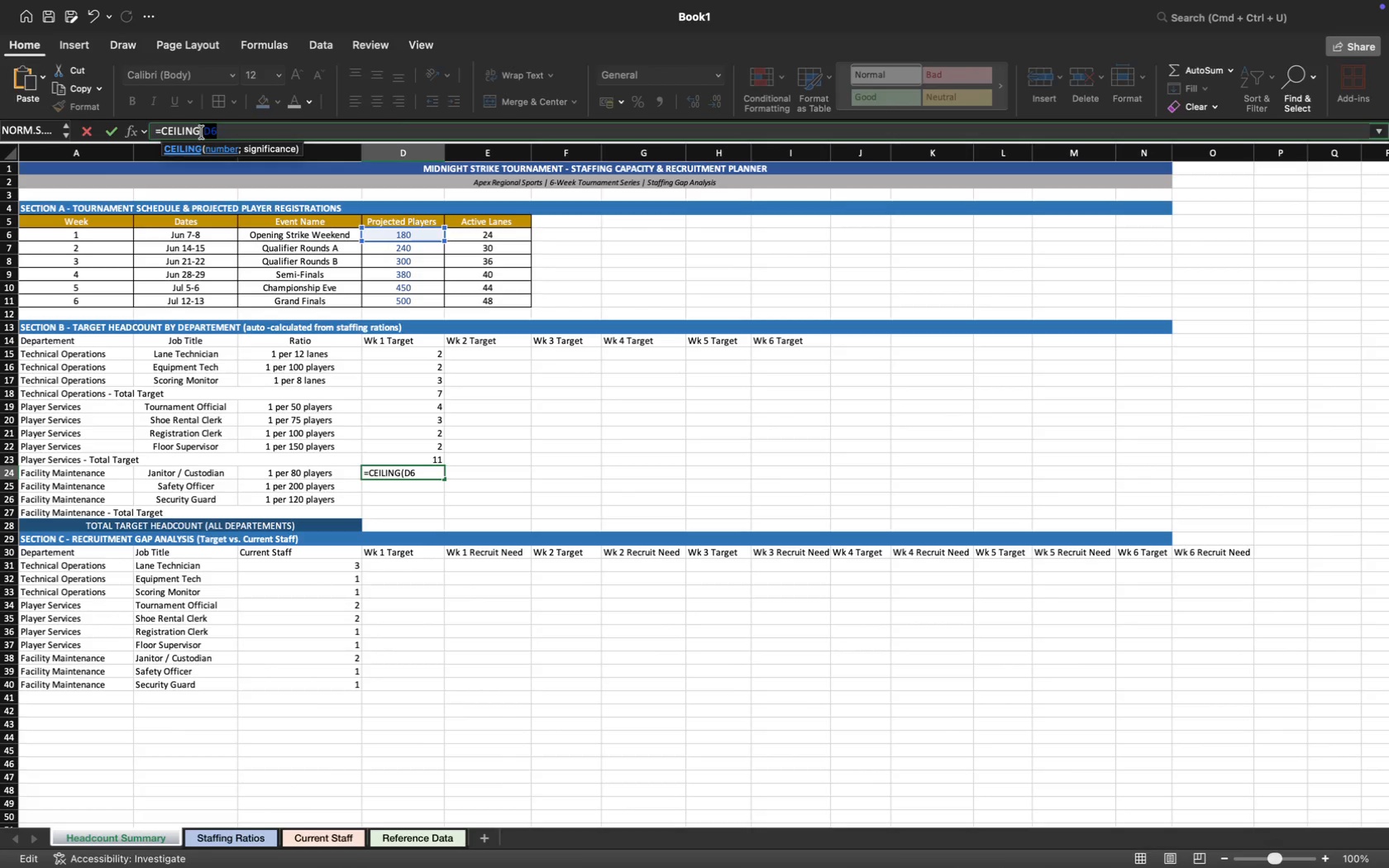 
key(F4)
 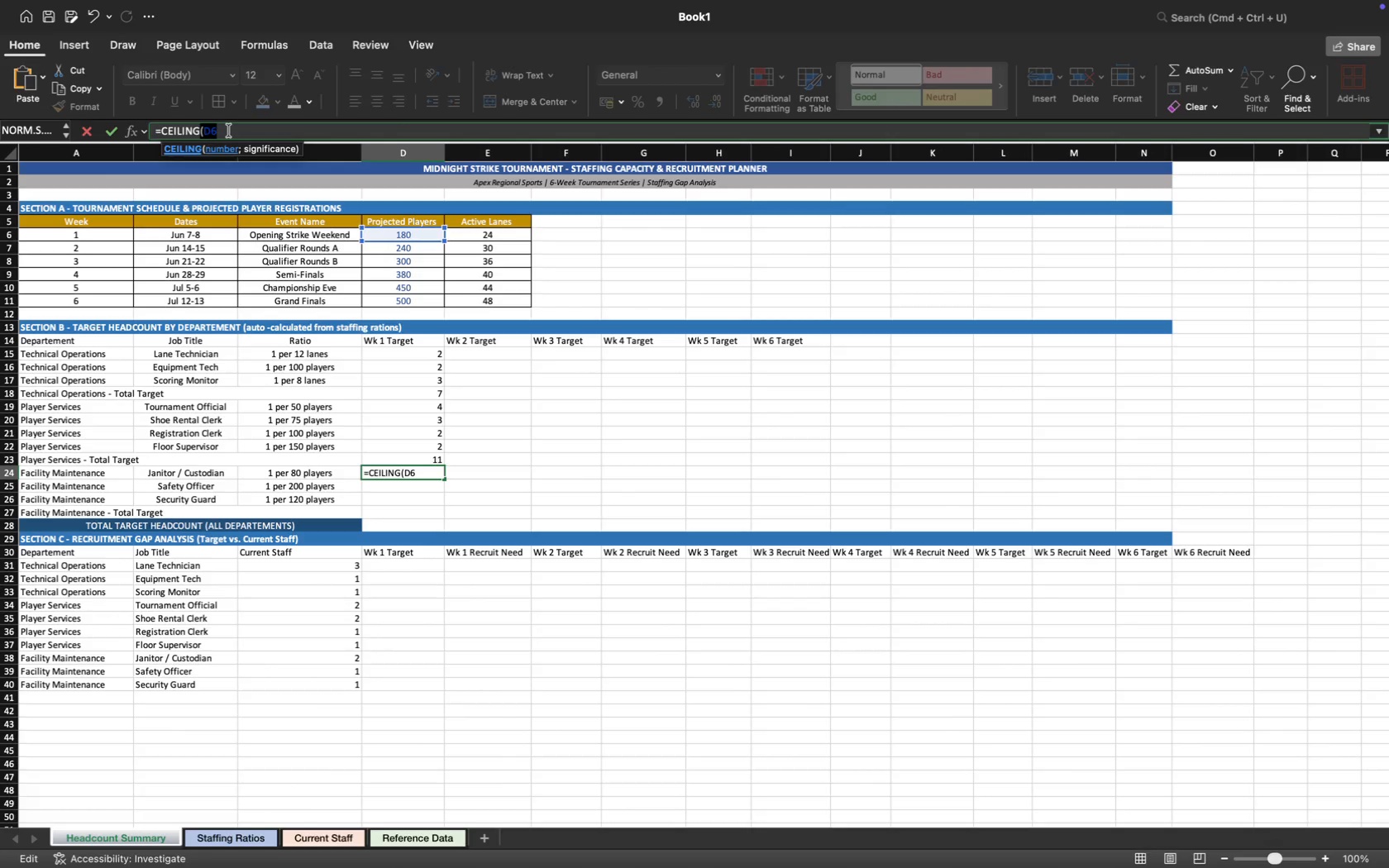 
key(F4)
 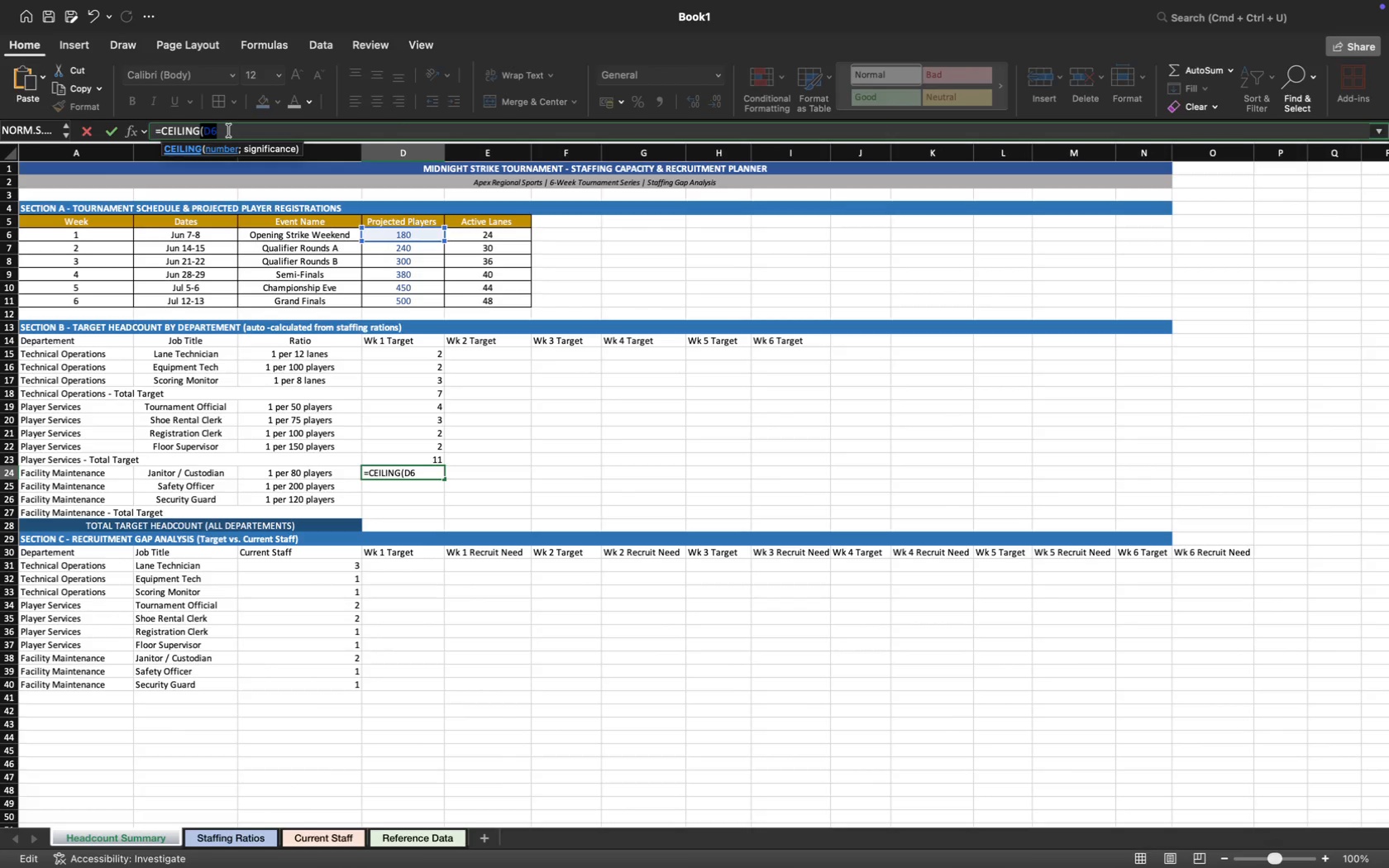 
left_click([229, 131])
 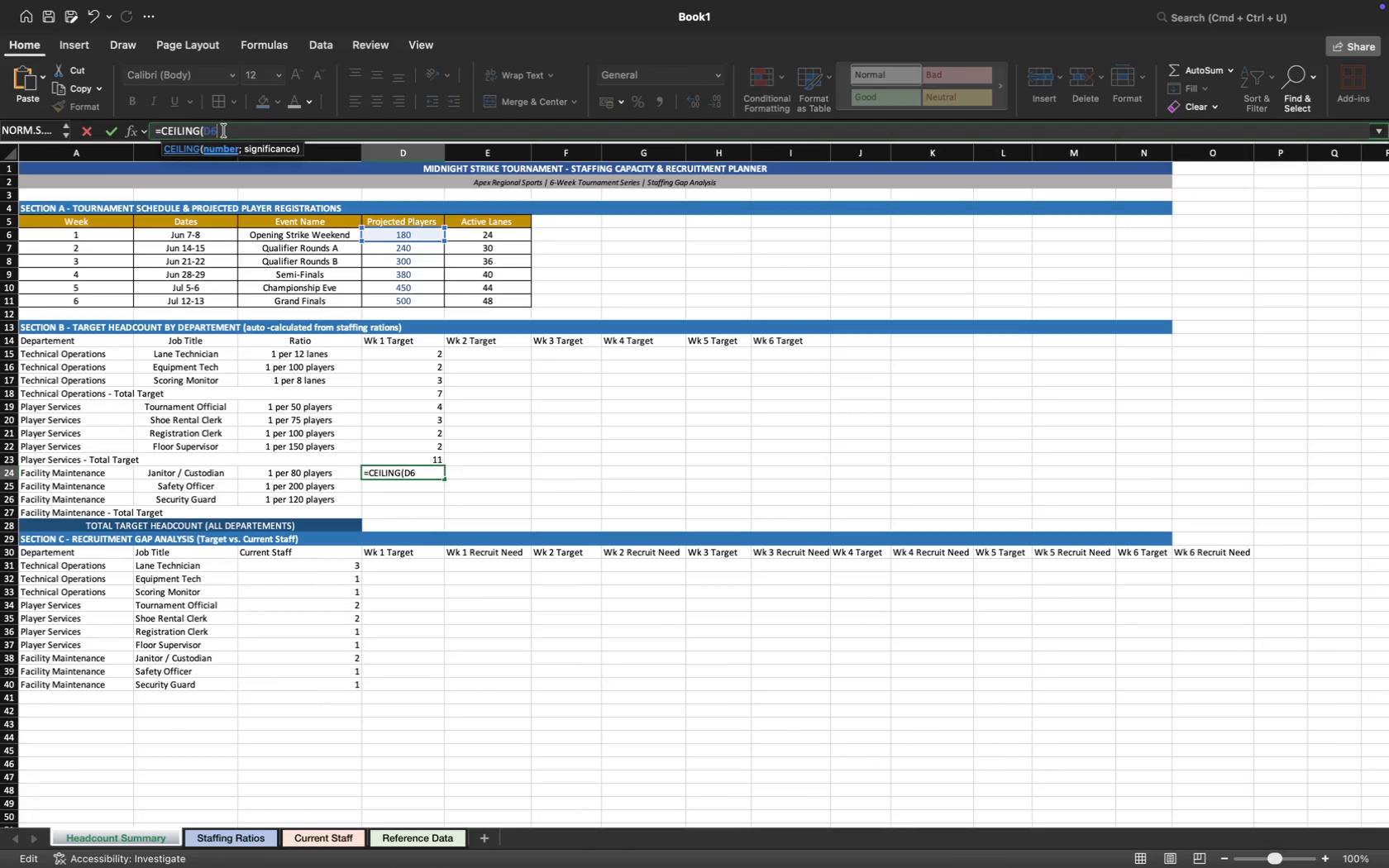 
left_click_drag(start_coordinate=[224, 132], to_coordinate=[202, 130])
 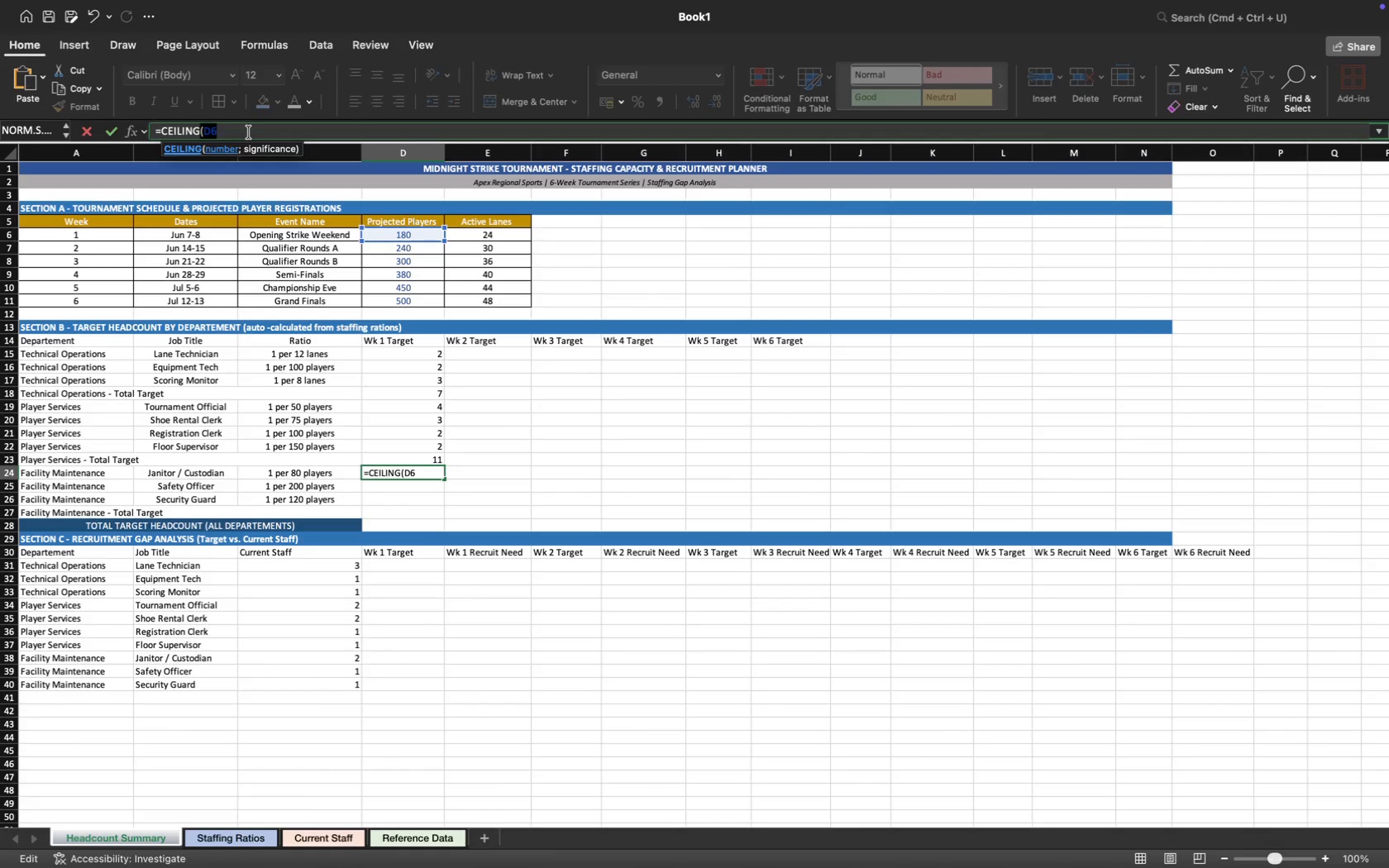 
key(F4)
 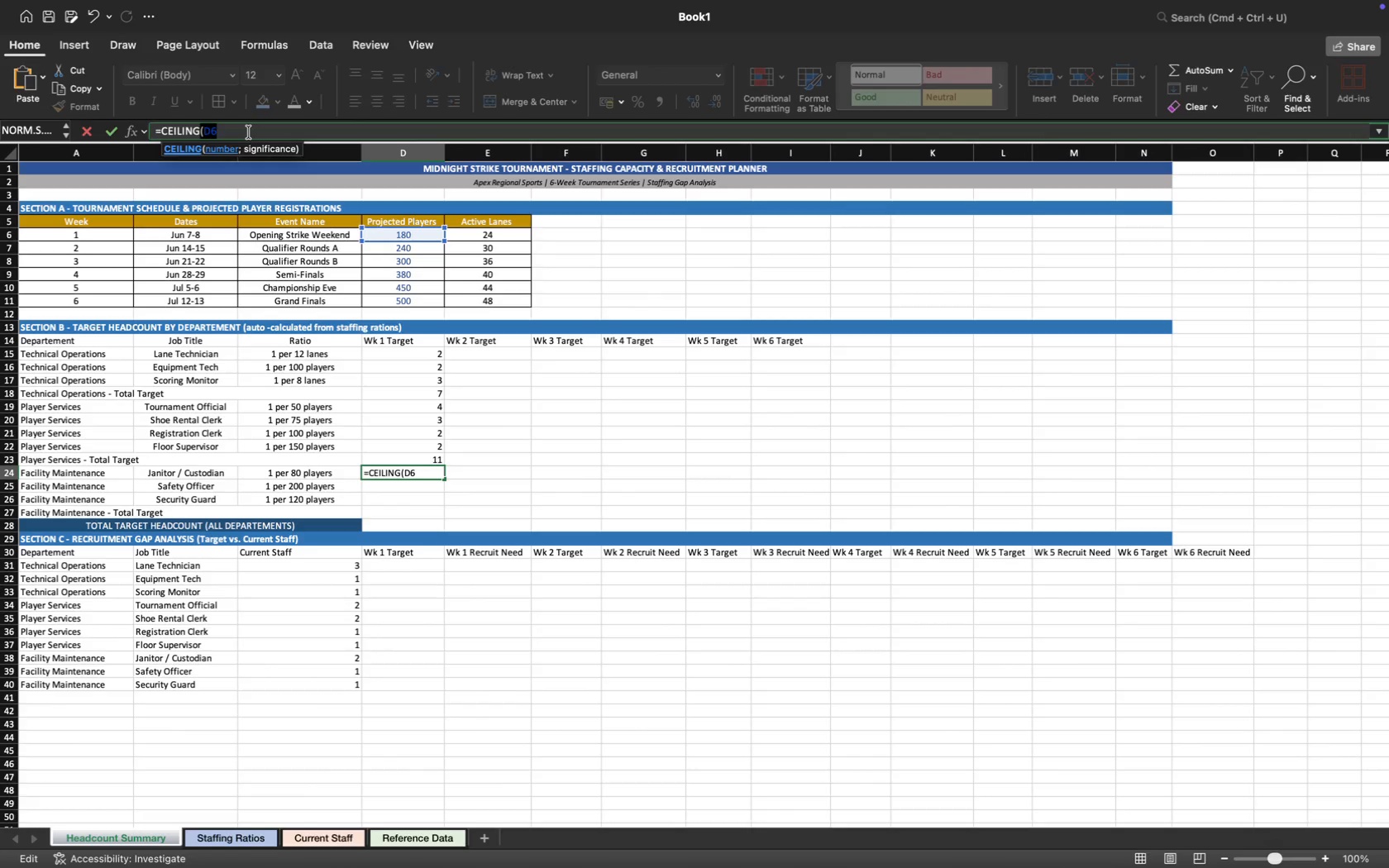 
left_click([244, 128])
 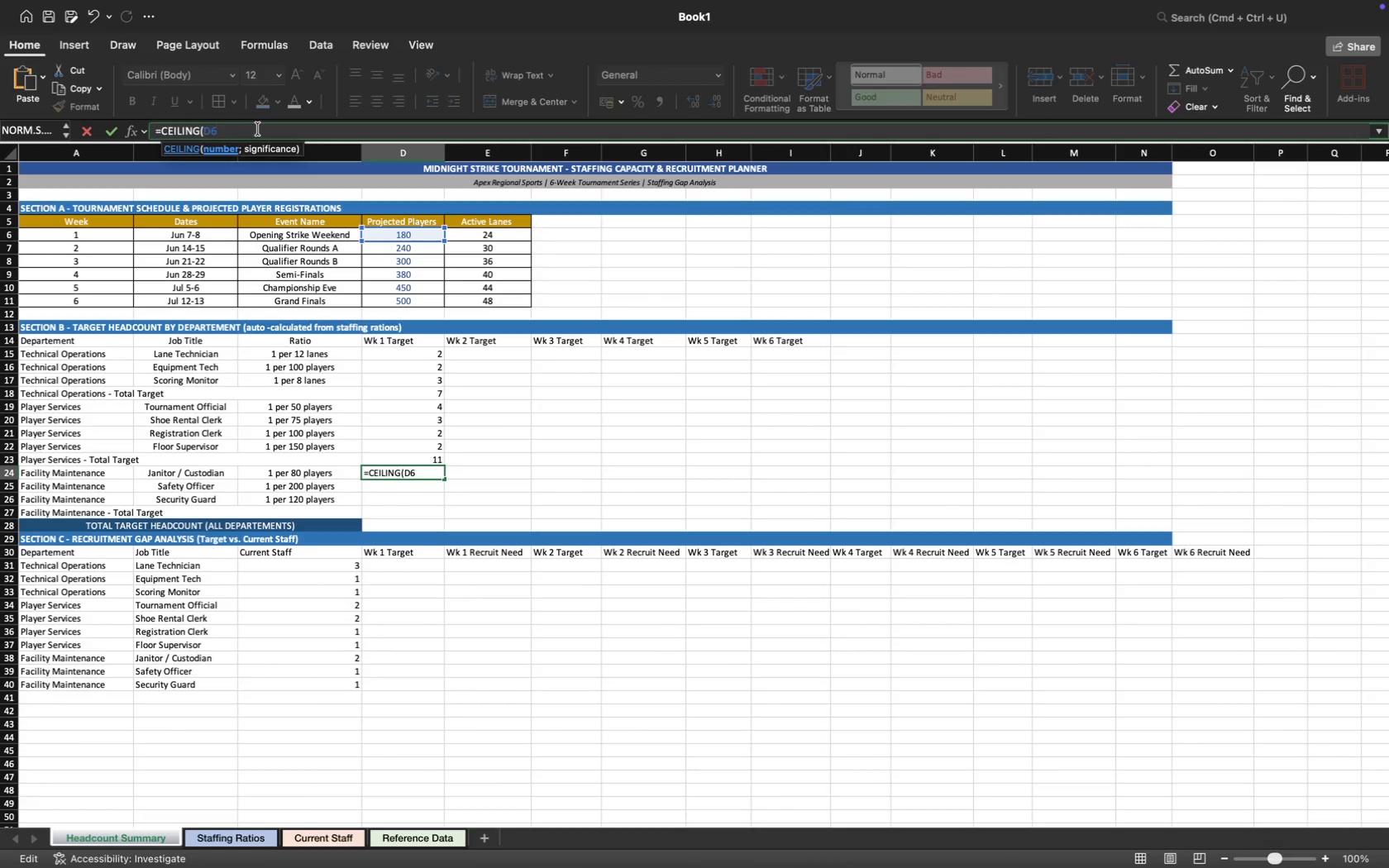 
type(/vl)
key(Tab)
 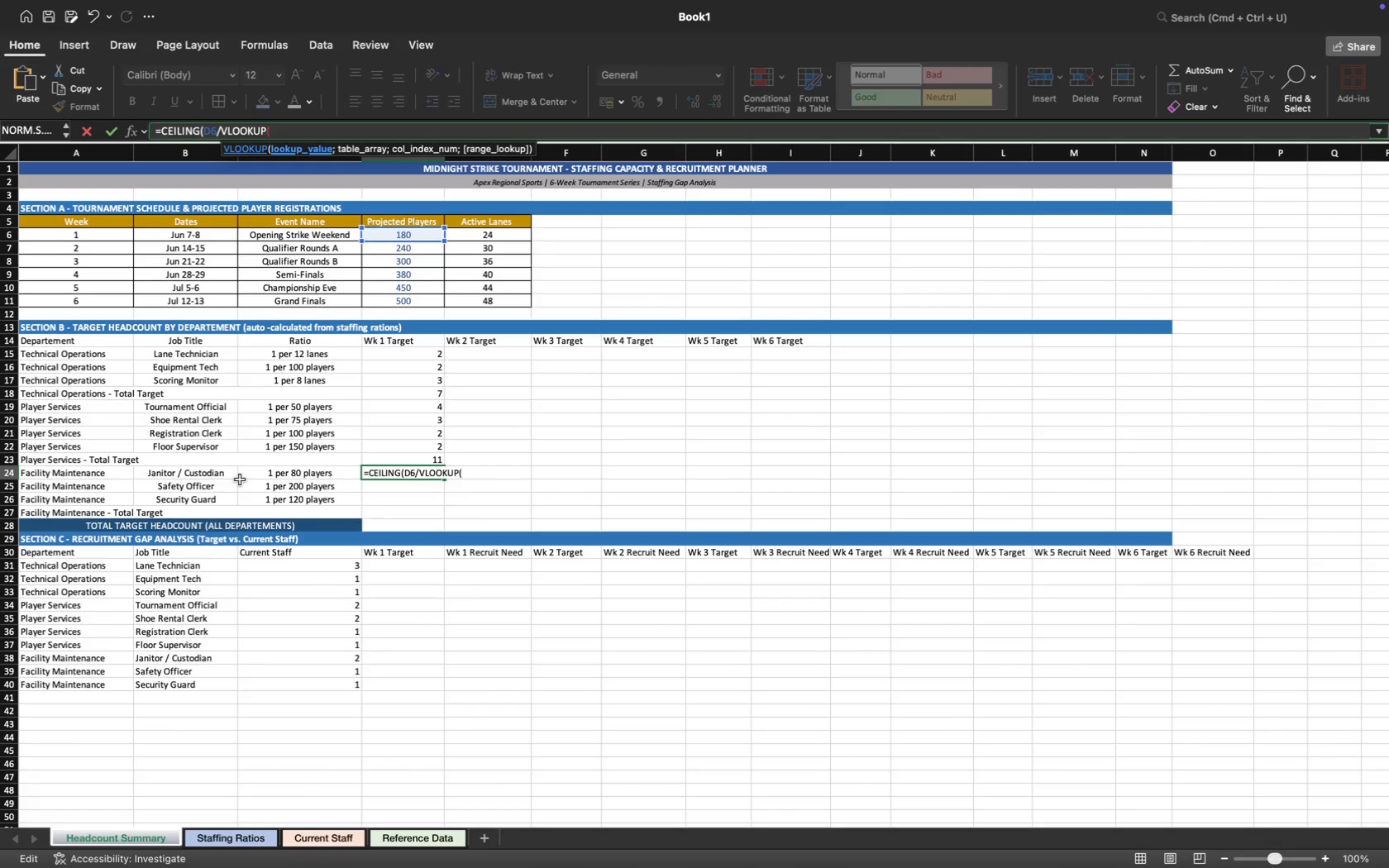 
left_click([195, 472])
 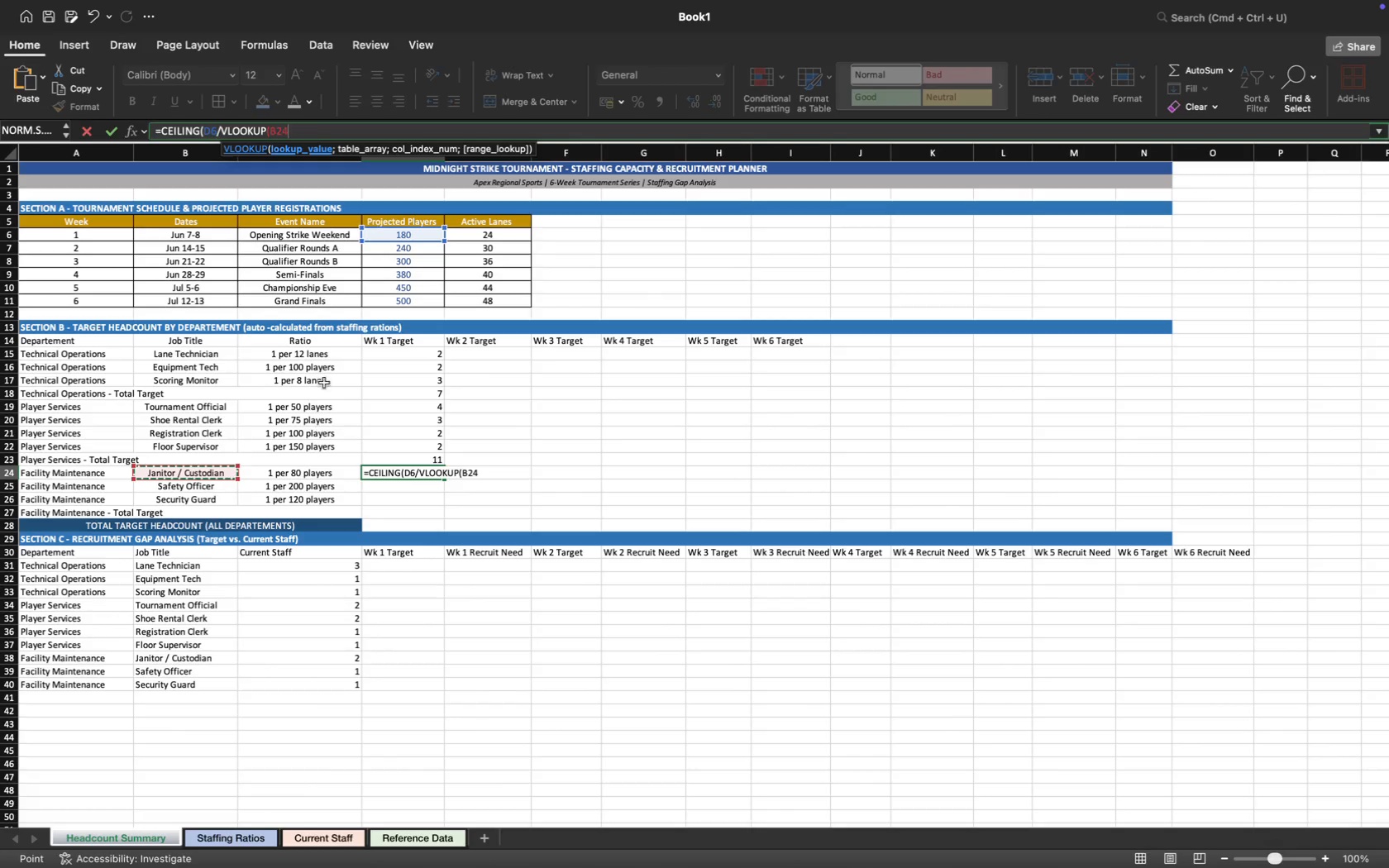 
wait(5.73)
 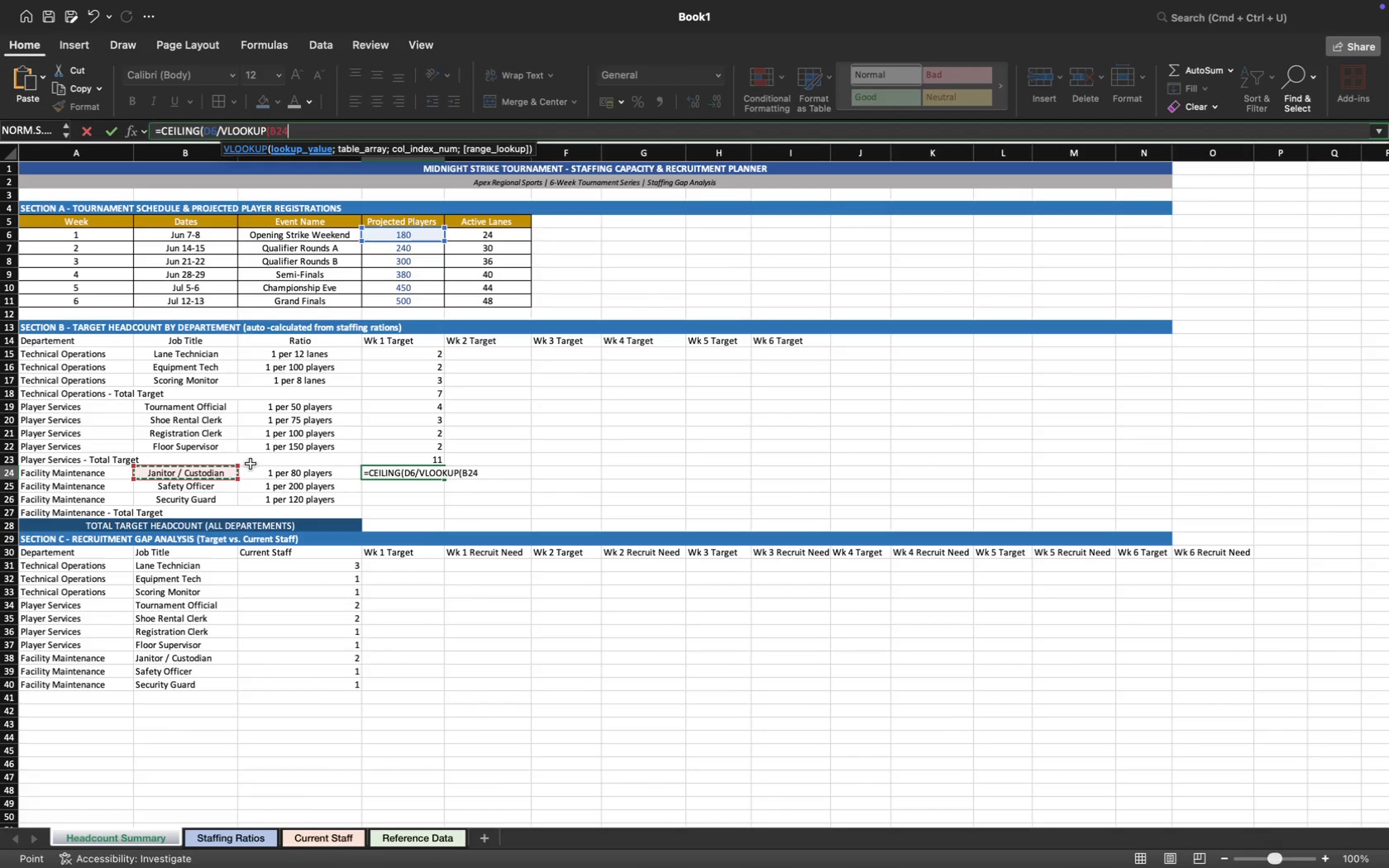 
key(Semicolon)
 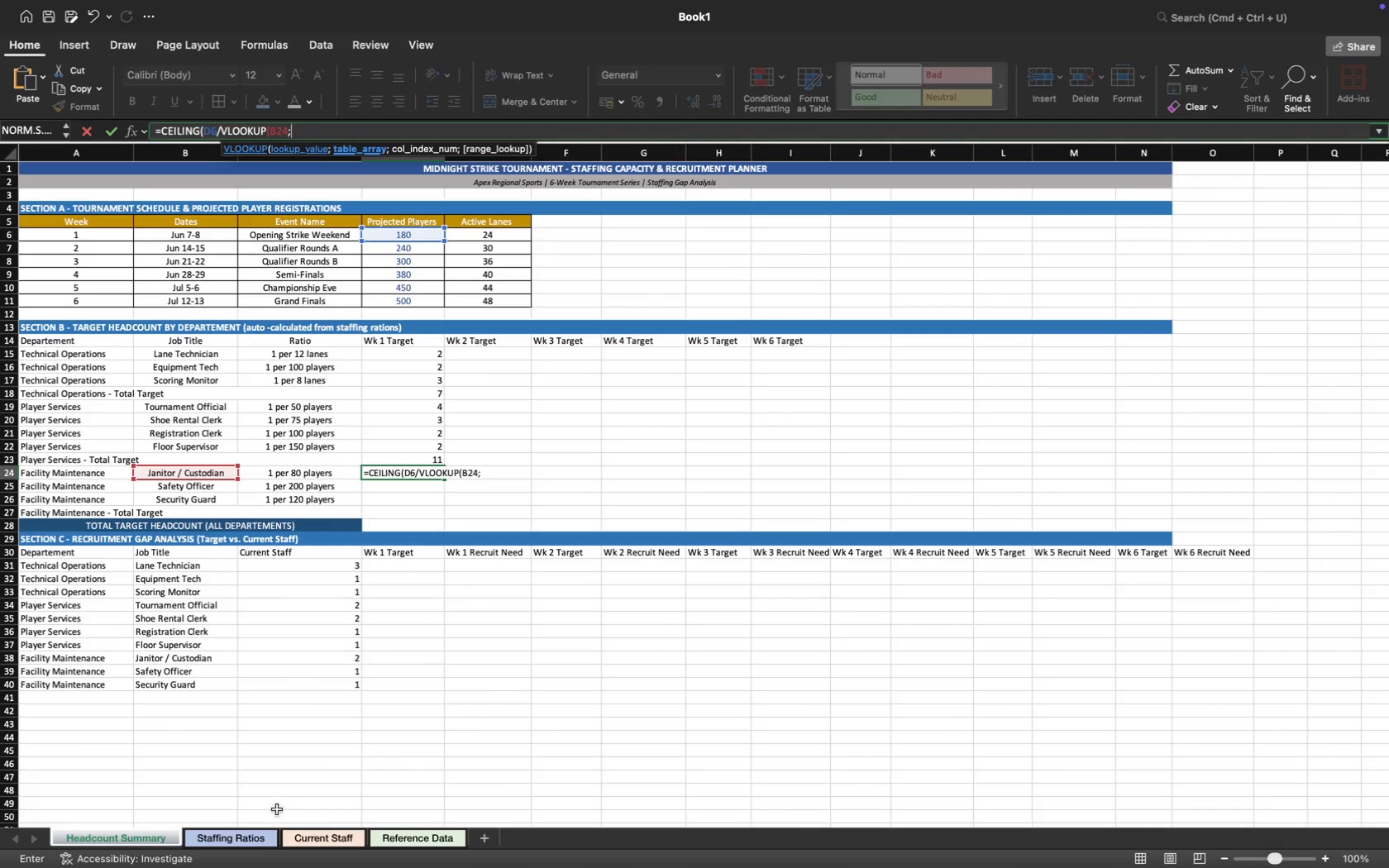 
left_click([252, 842])
 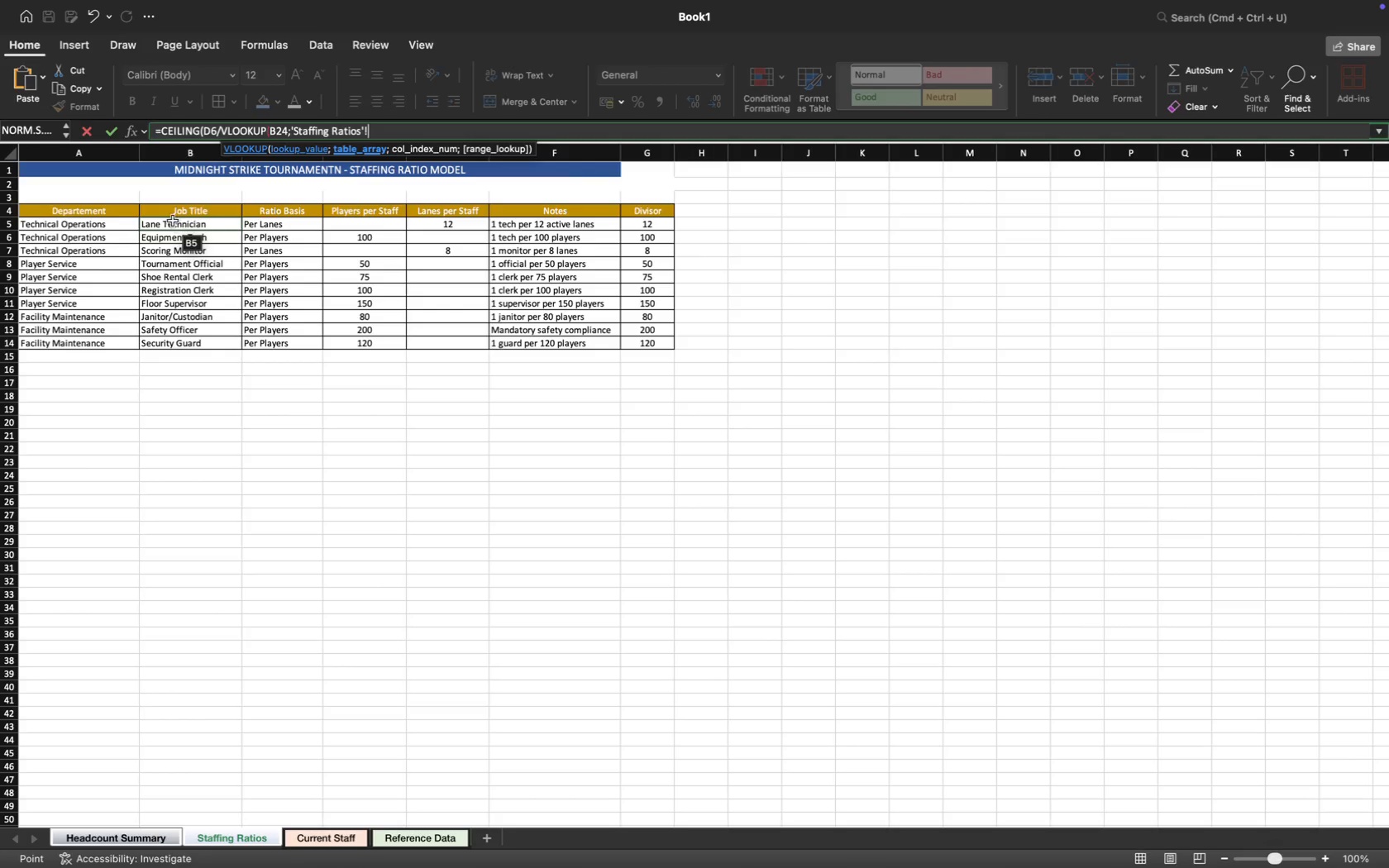 
left_click_drag(start_coordinate=[172, 226], to_coordinate=[642, 343])
 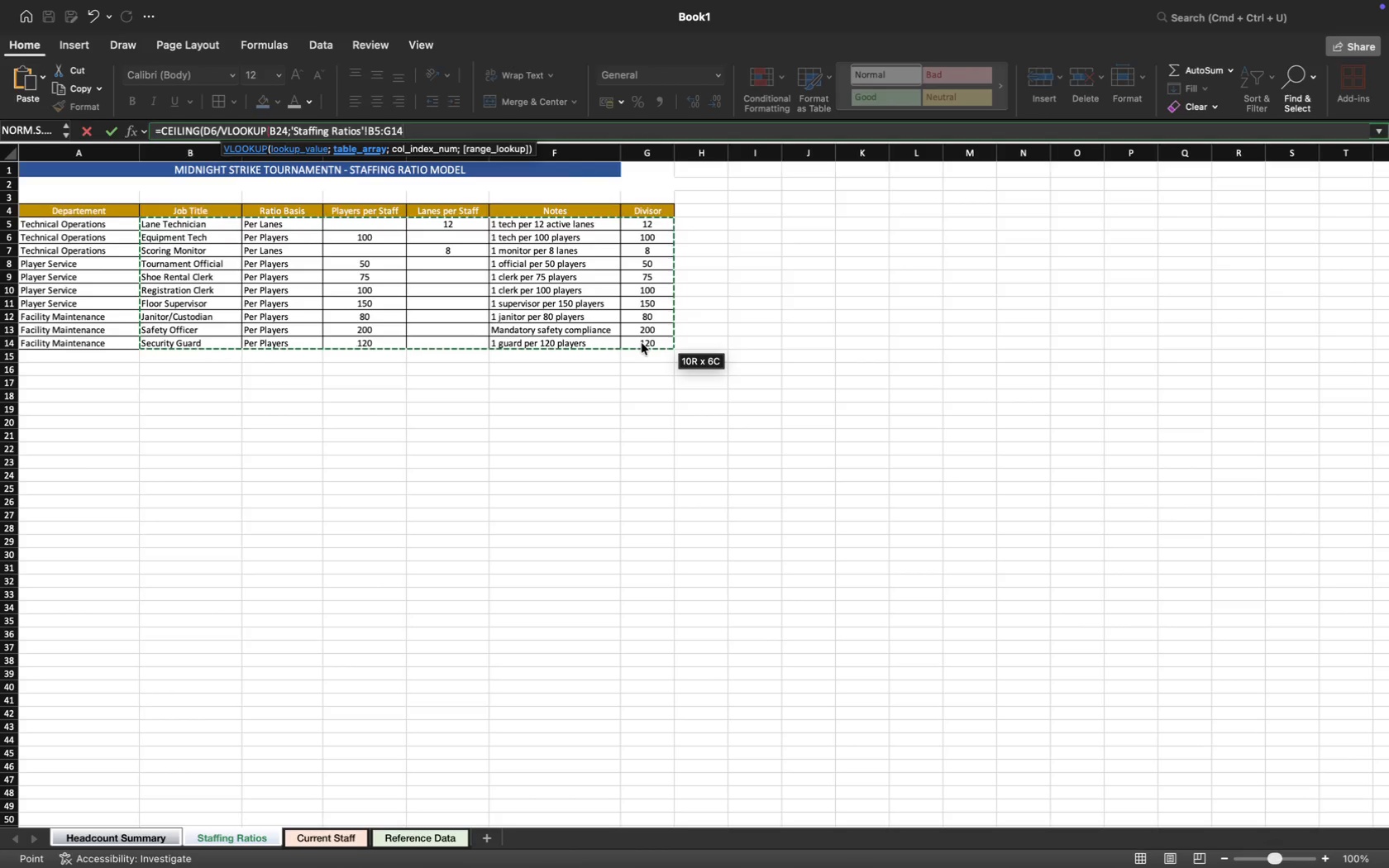 
type(;6;0);1))
 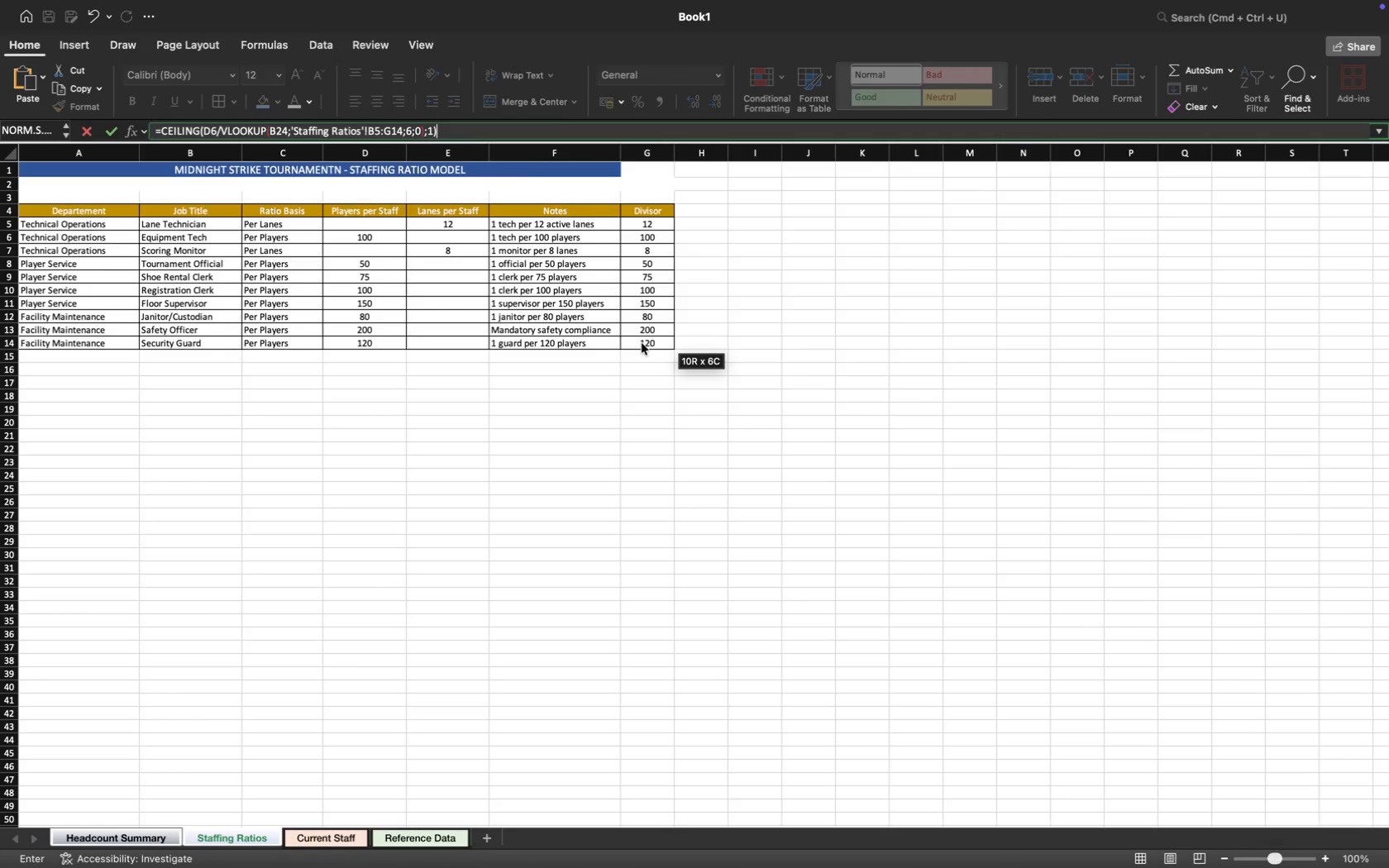 
left_click_drag(start_coordinate=[216, 130], to_coordinate=[204, 128])
 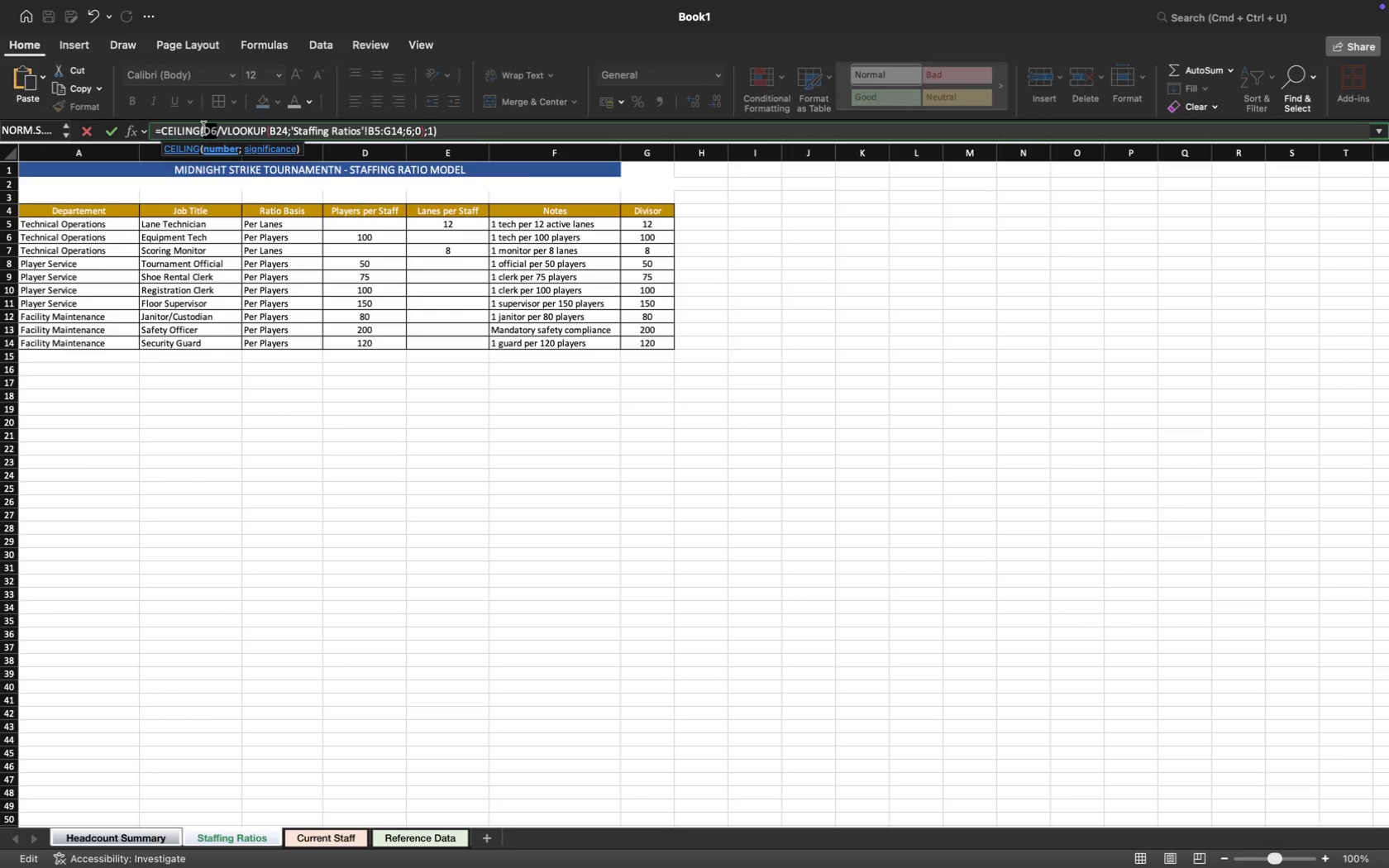 
key(F4)
 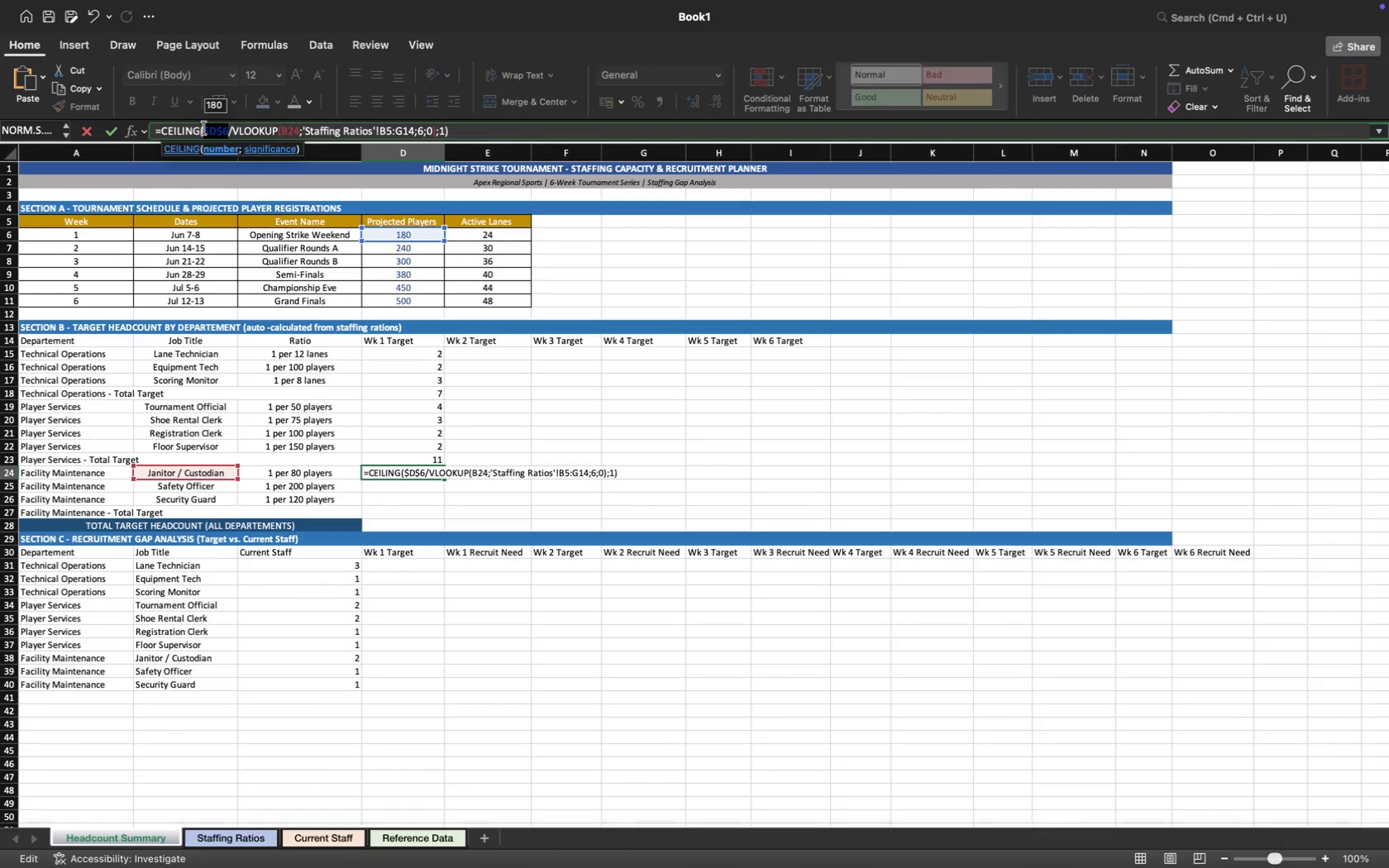 
key(Enter)
 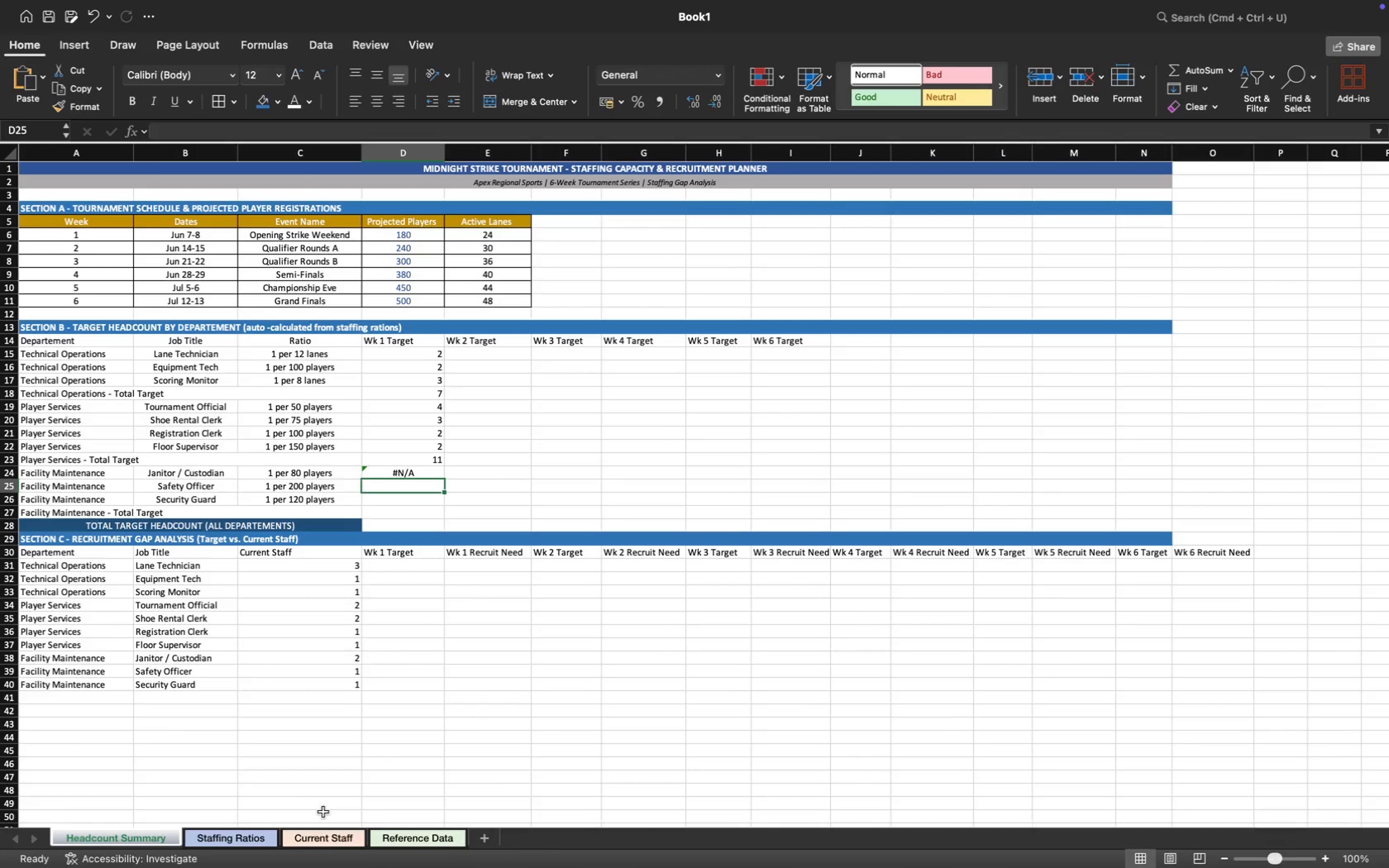 
left_click([246, 837])
 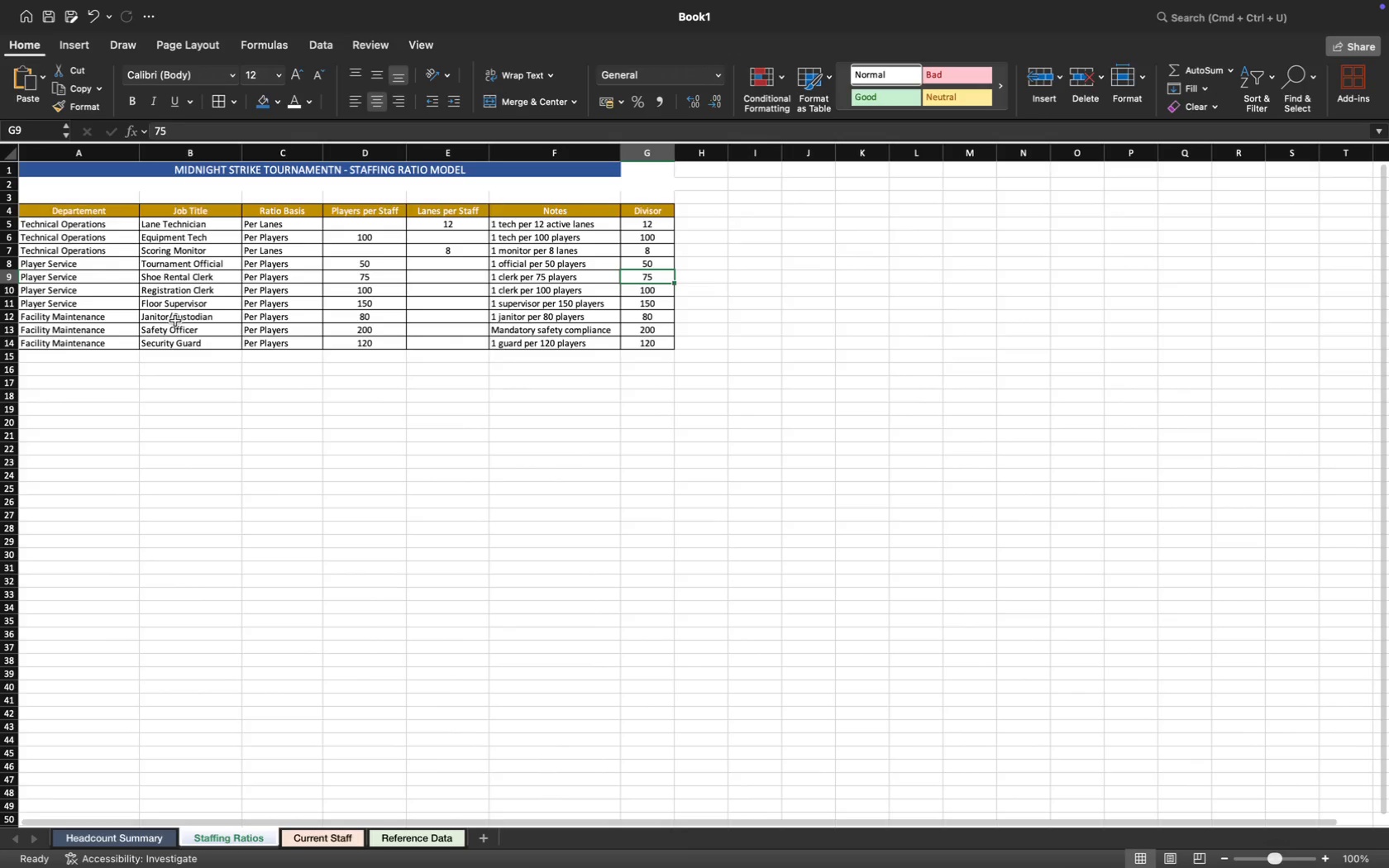 
left_click([174, 317])
 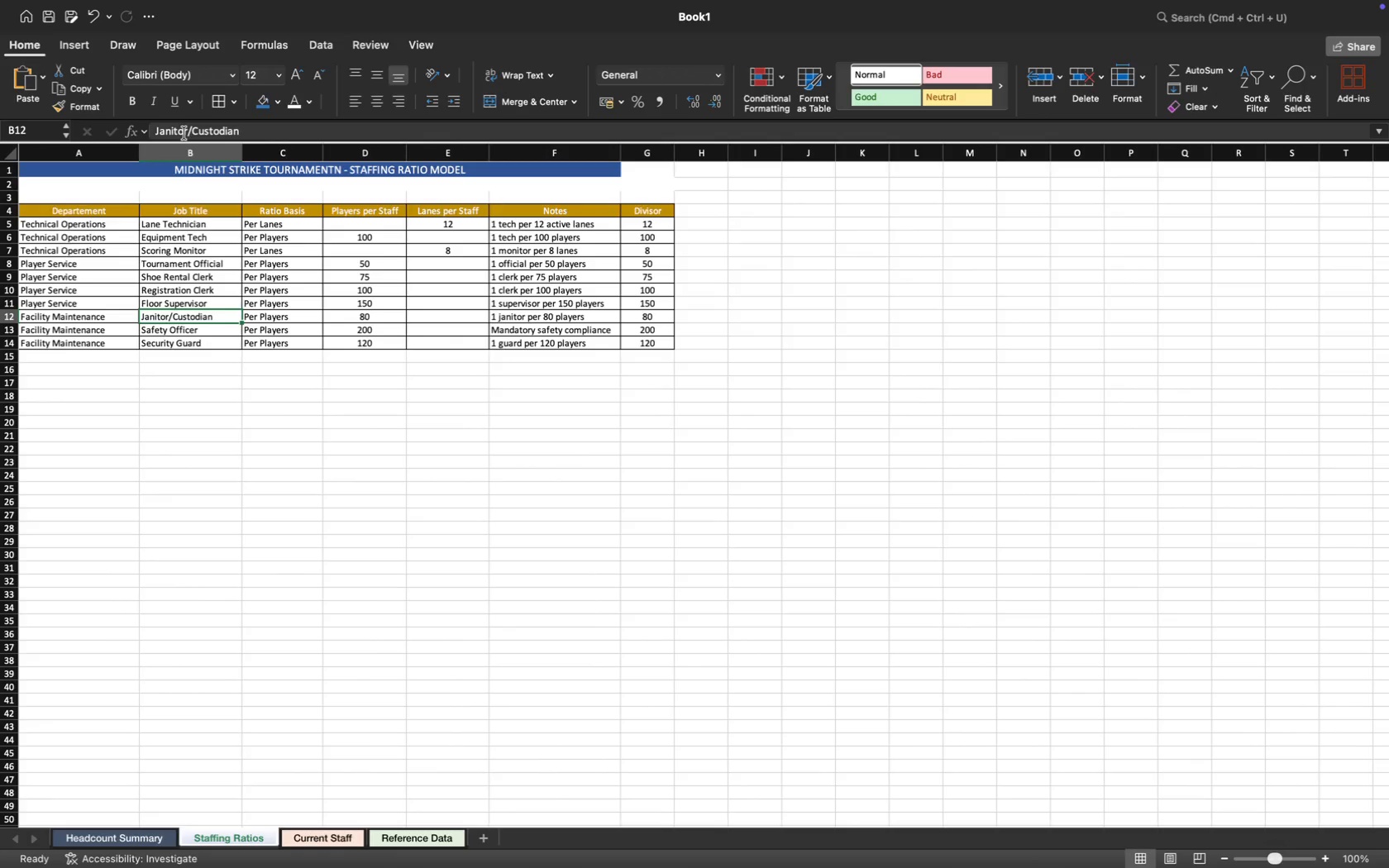 
left_click([187, 128])
 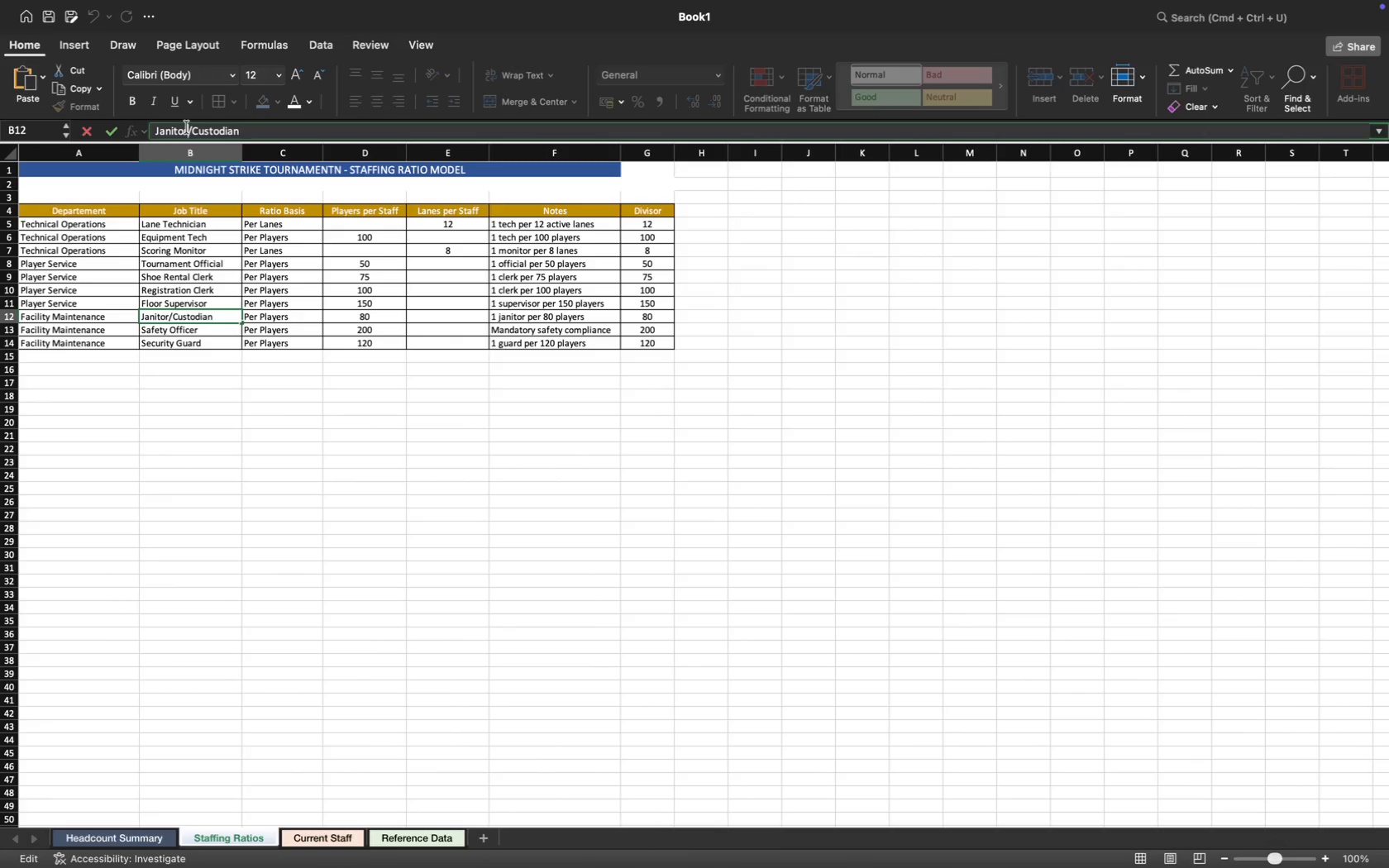 
key(M)
 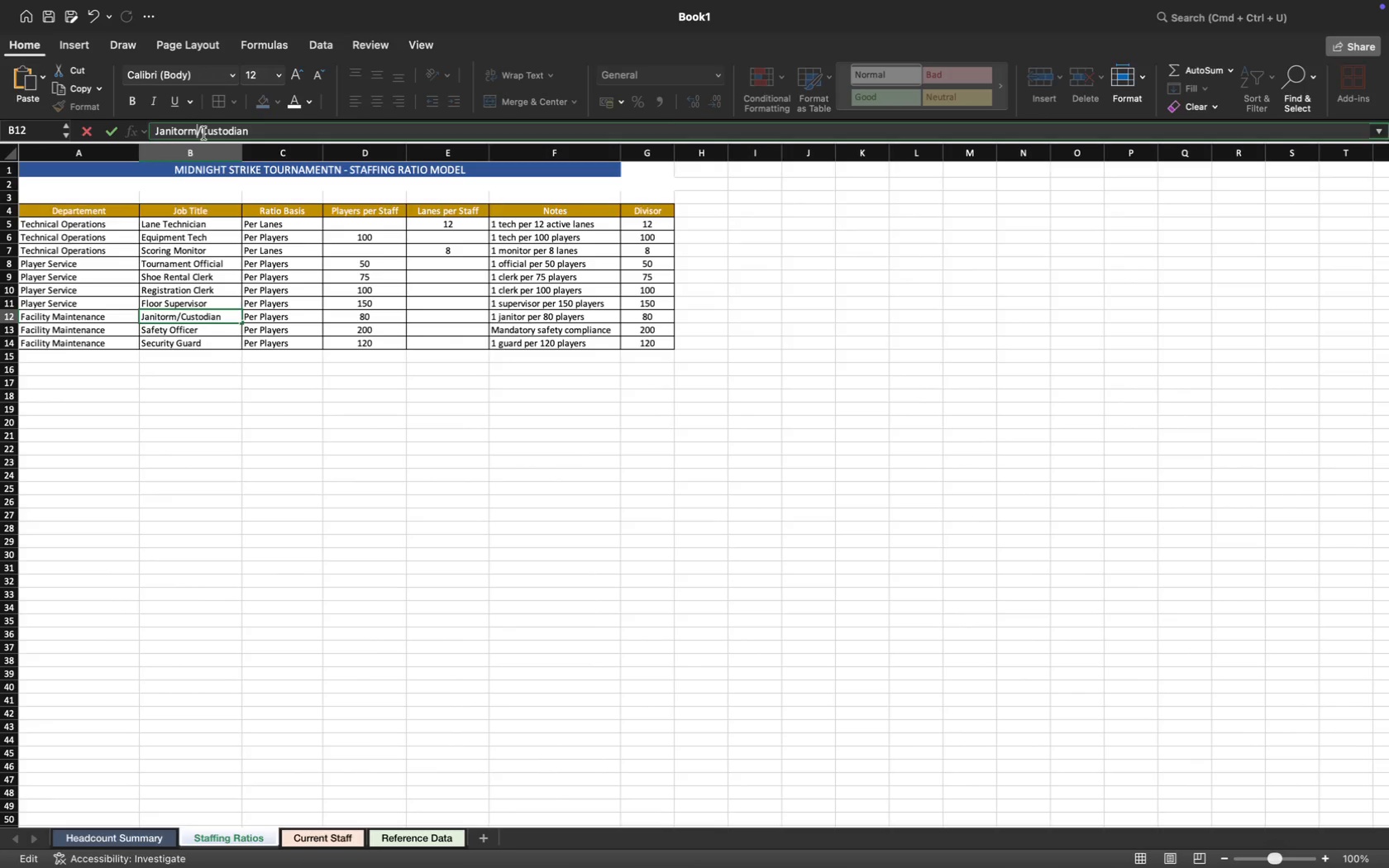 
key(Backspace)
 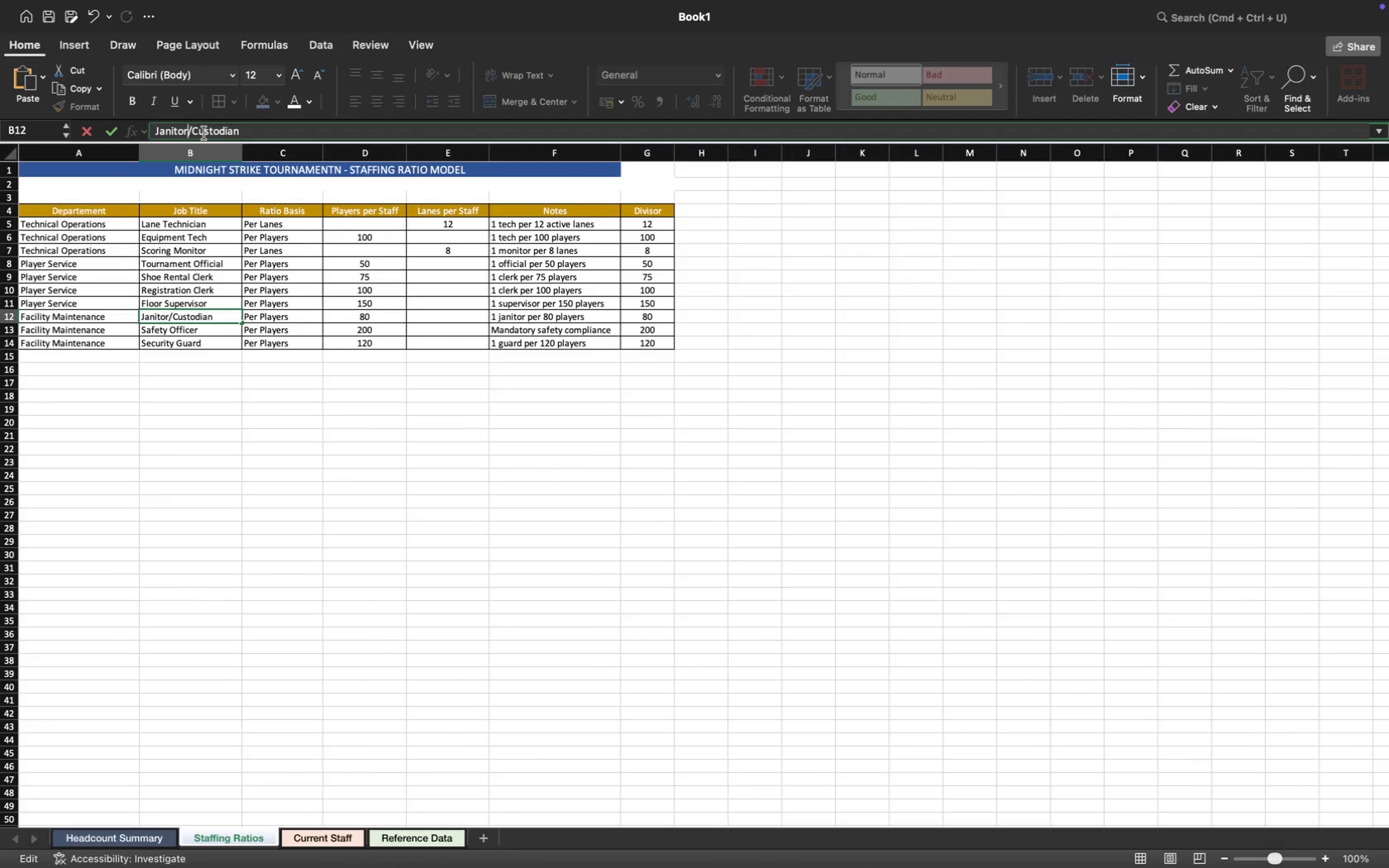 
key(Space)
 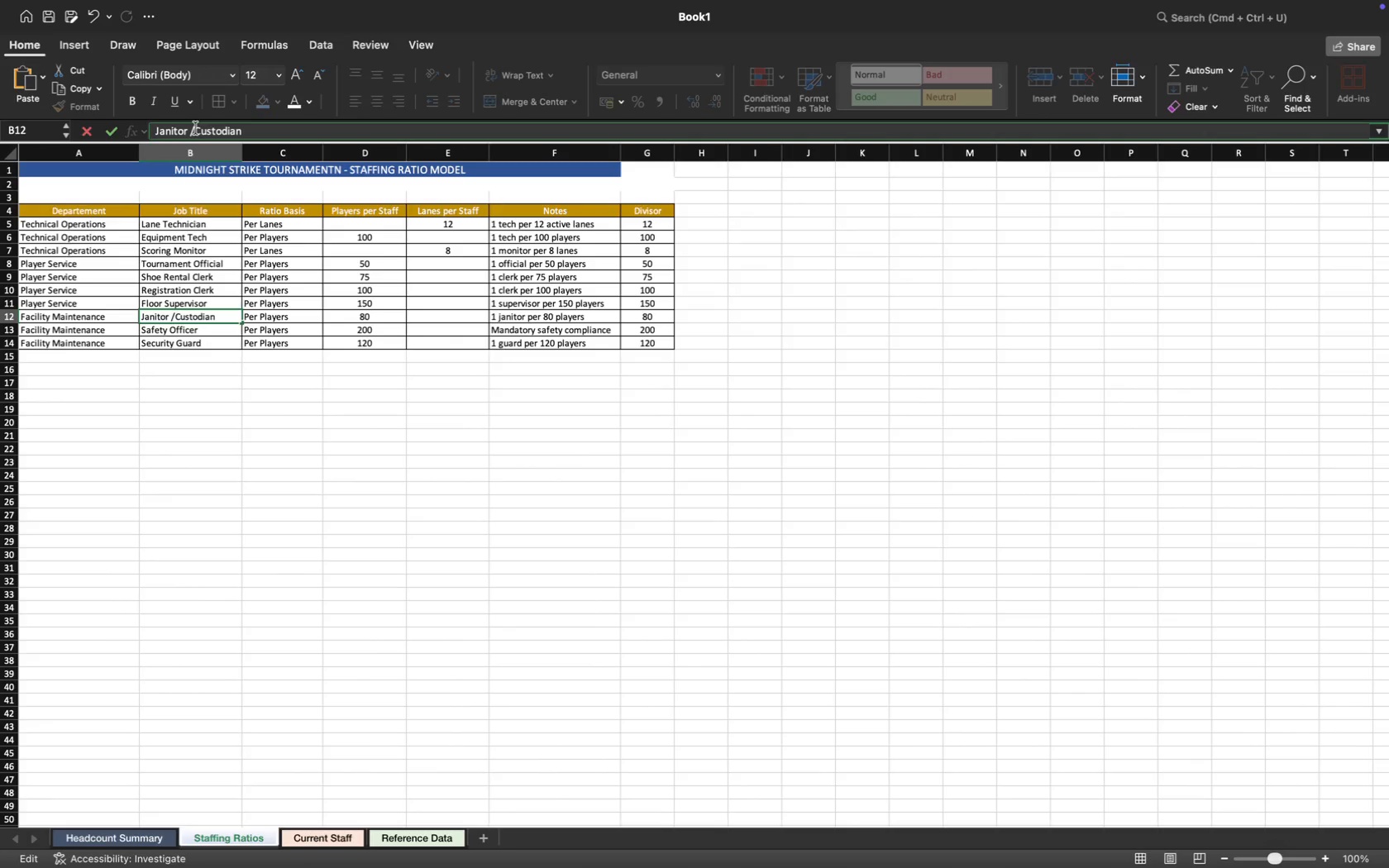 
left_click([196, 128])
 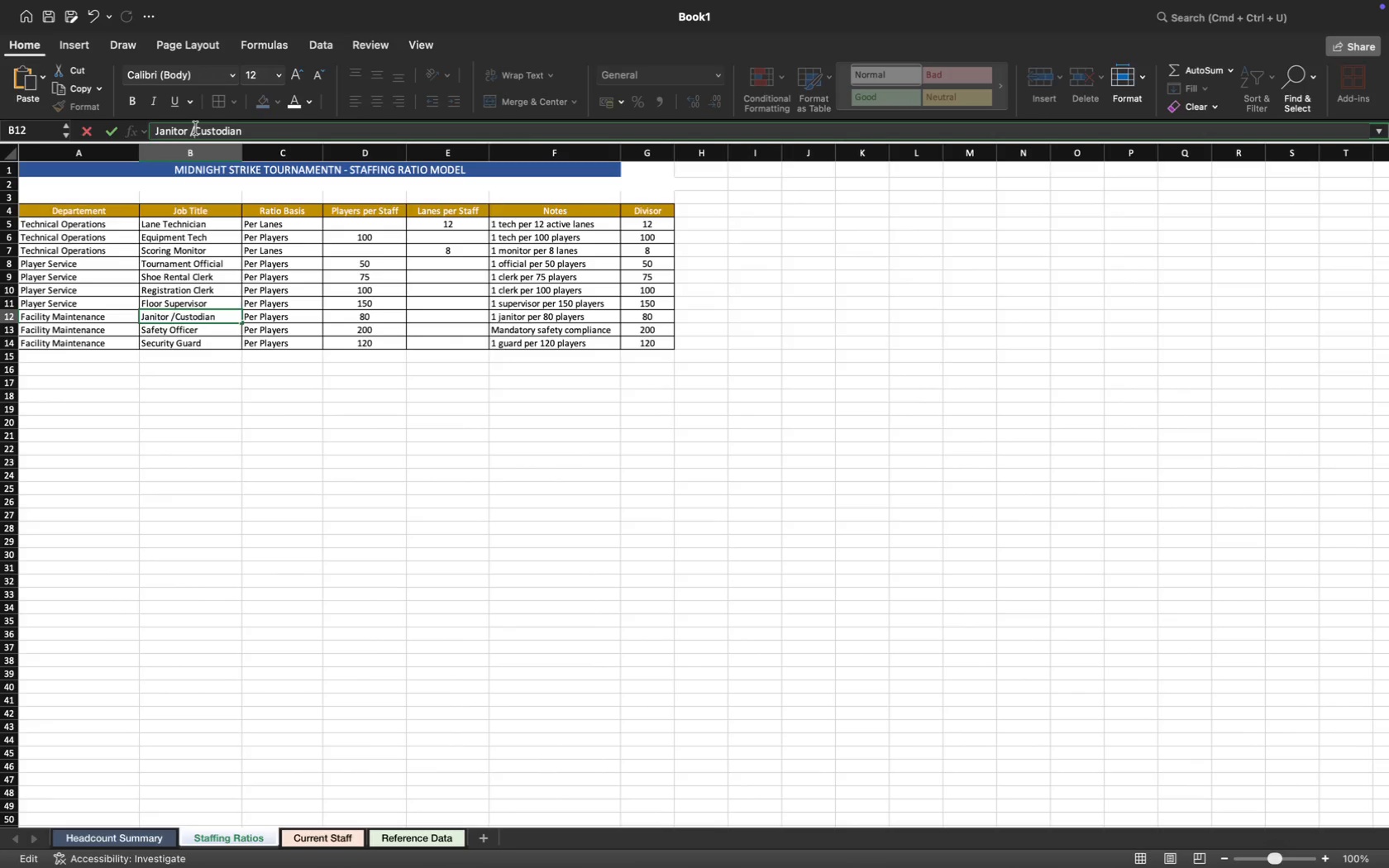 
key(Space)
 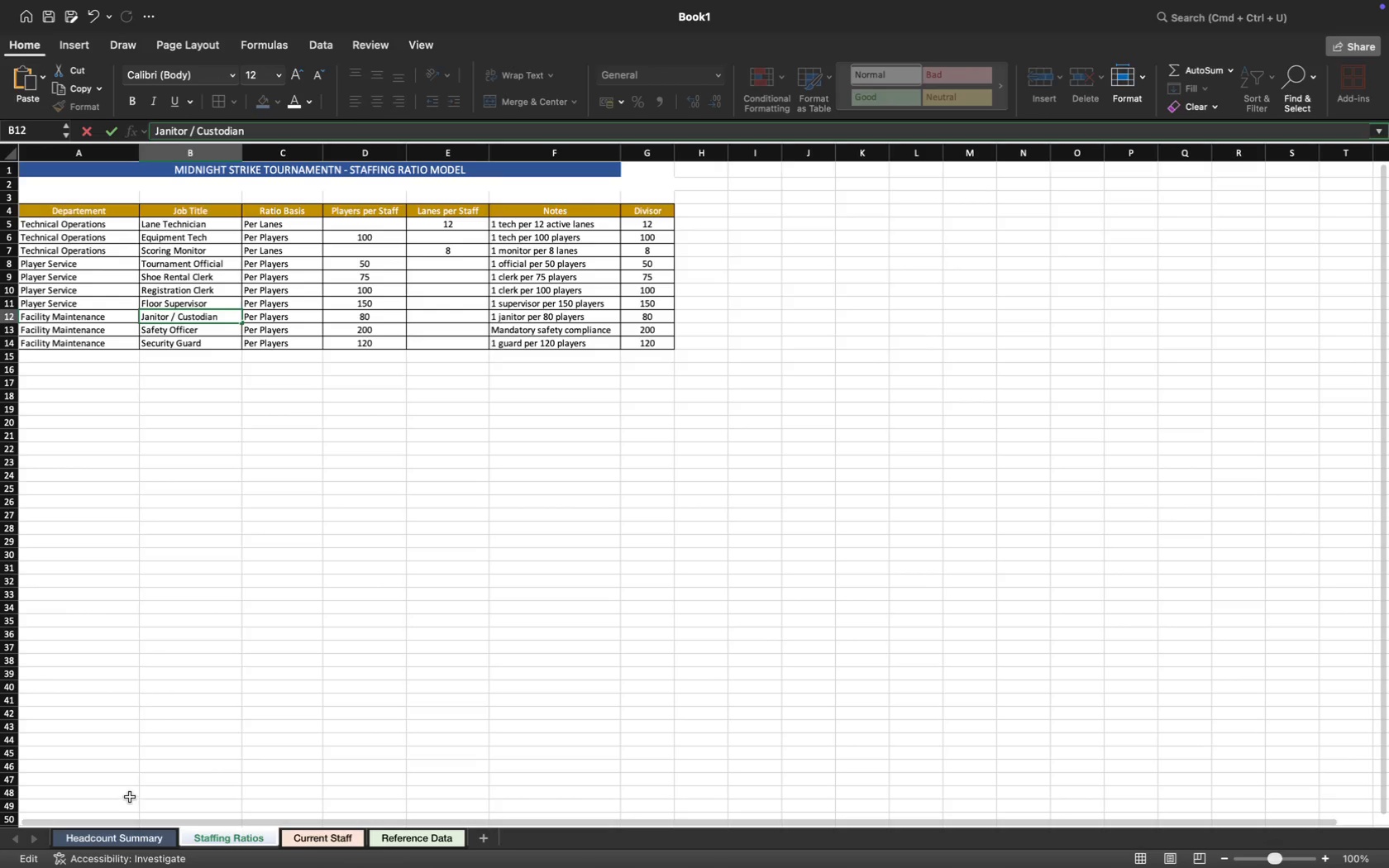 
wait(6.81)
 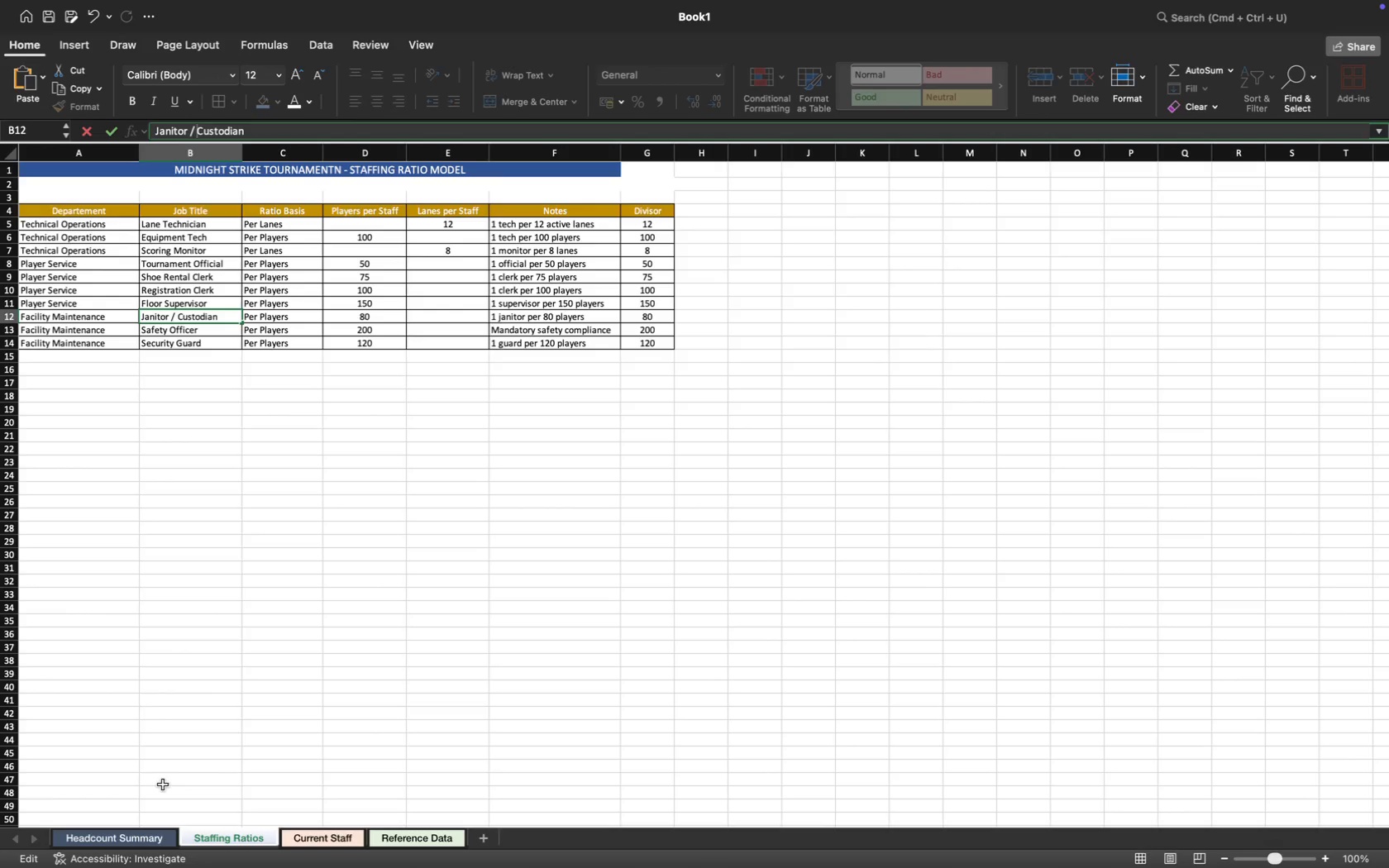 
left_click([137, 838])
 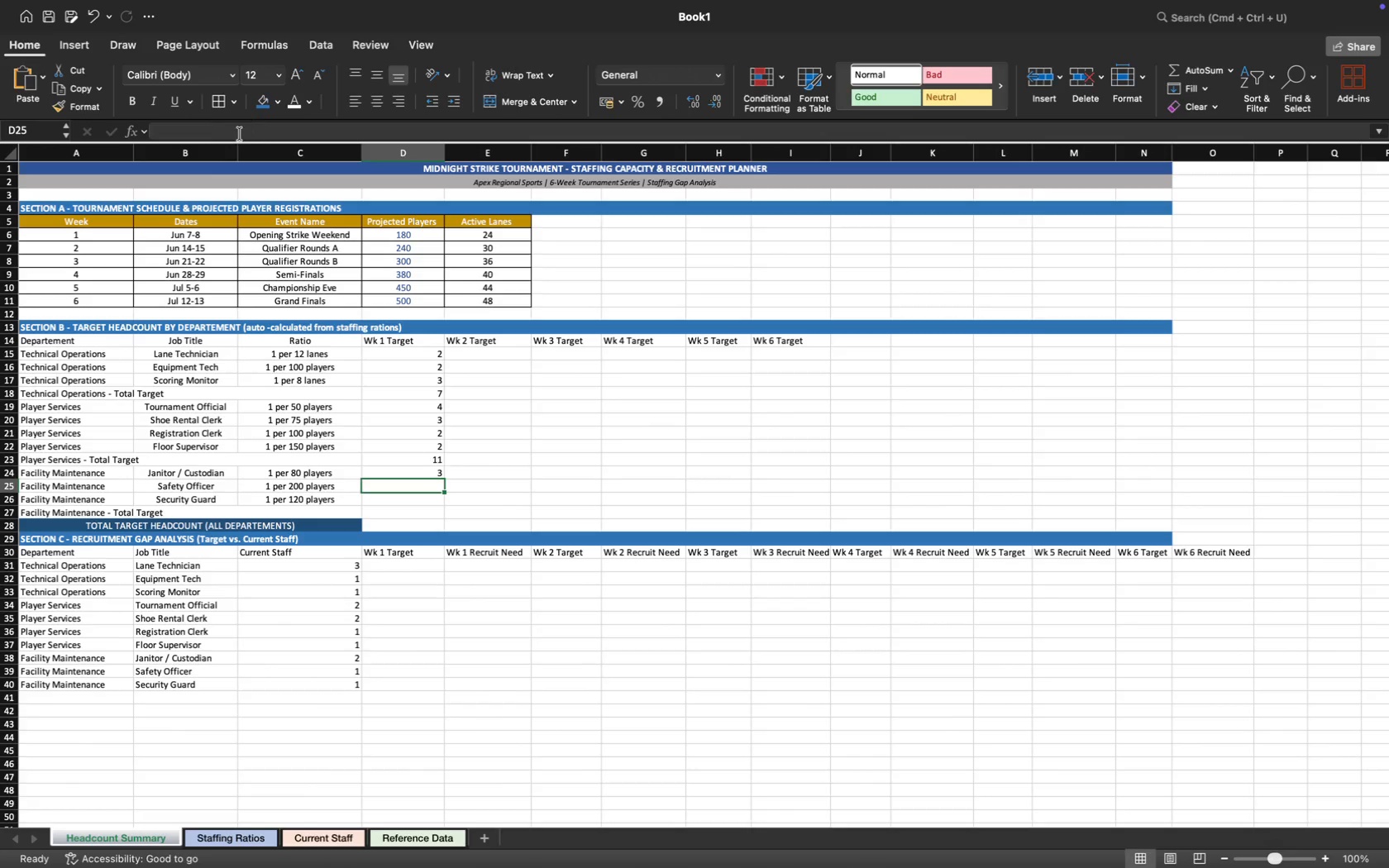 
wait(7.02)
 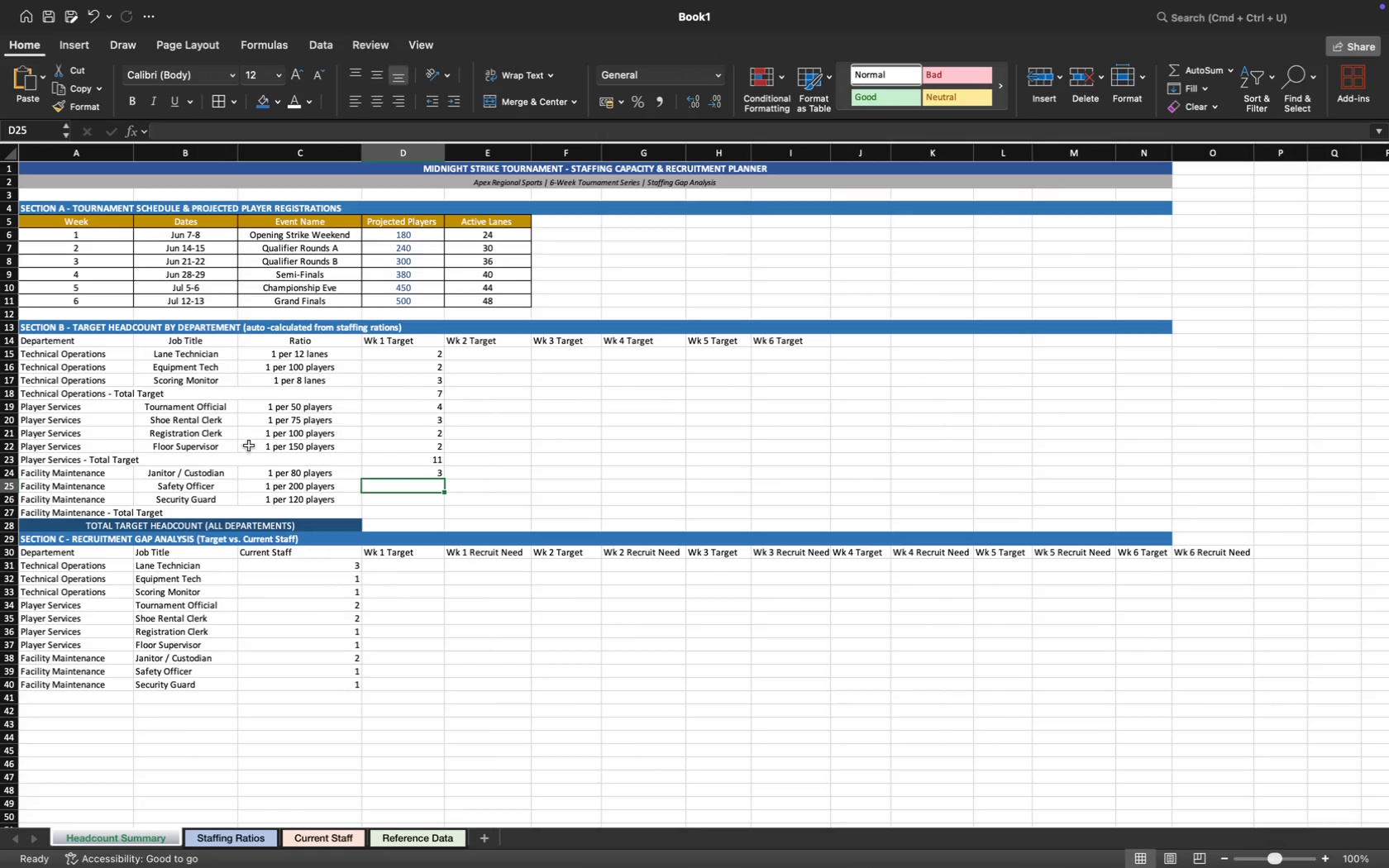 
left_click([424, 472])
 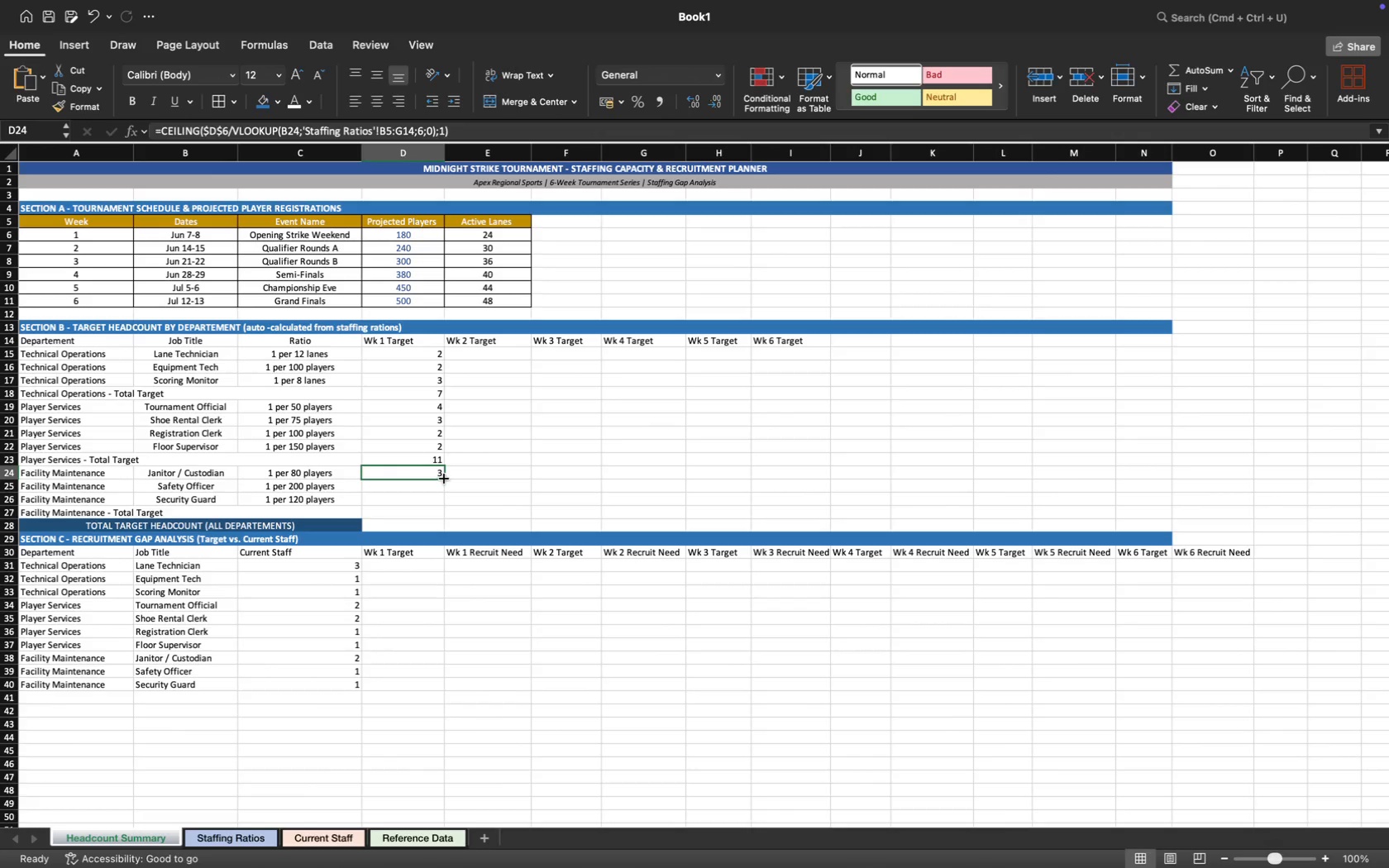 
left_click_drag(start_coordinate=[444, 479], to_coordinate=[444, 502])
 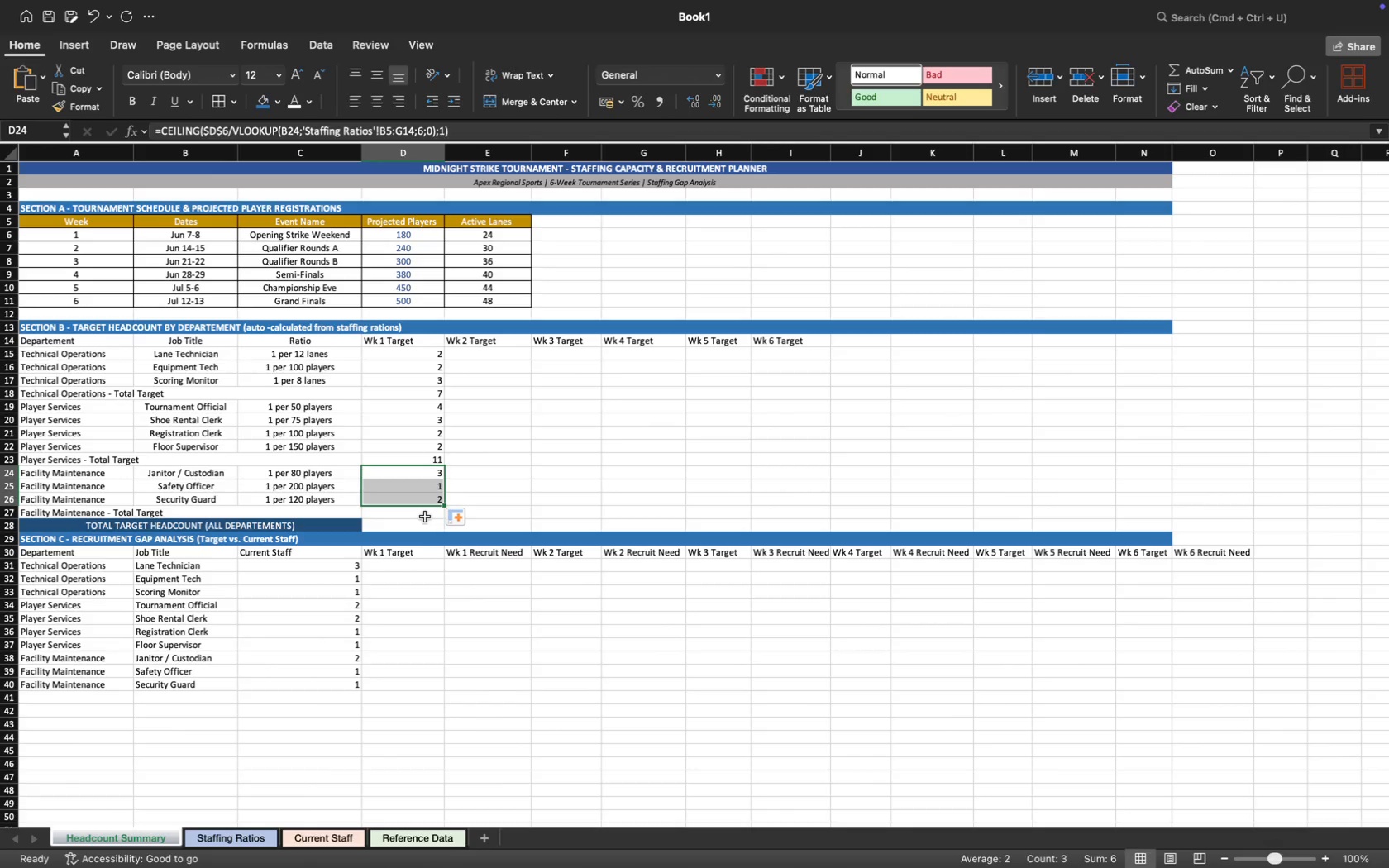 
key(Equal)
 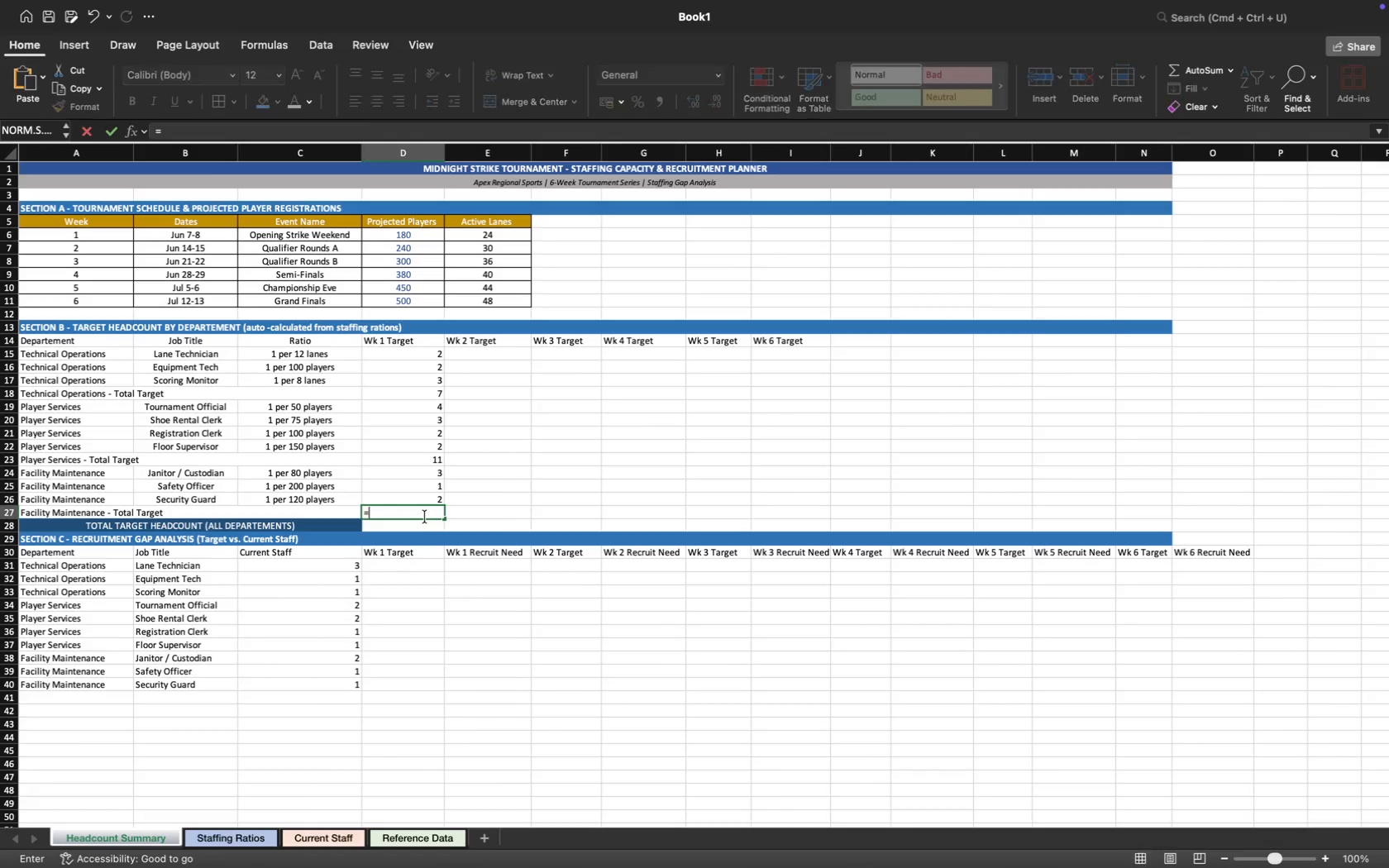 
key(S)
 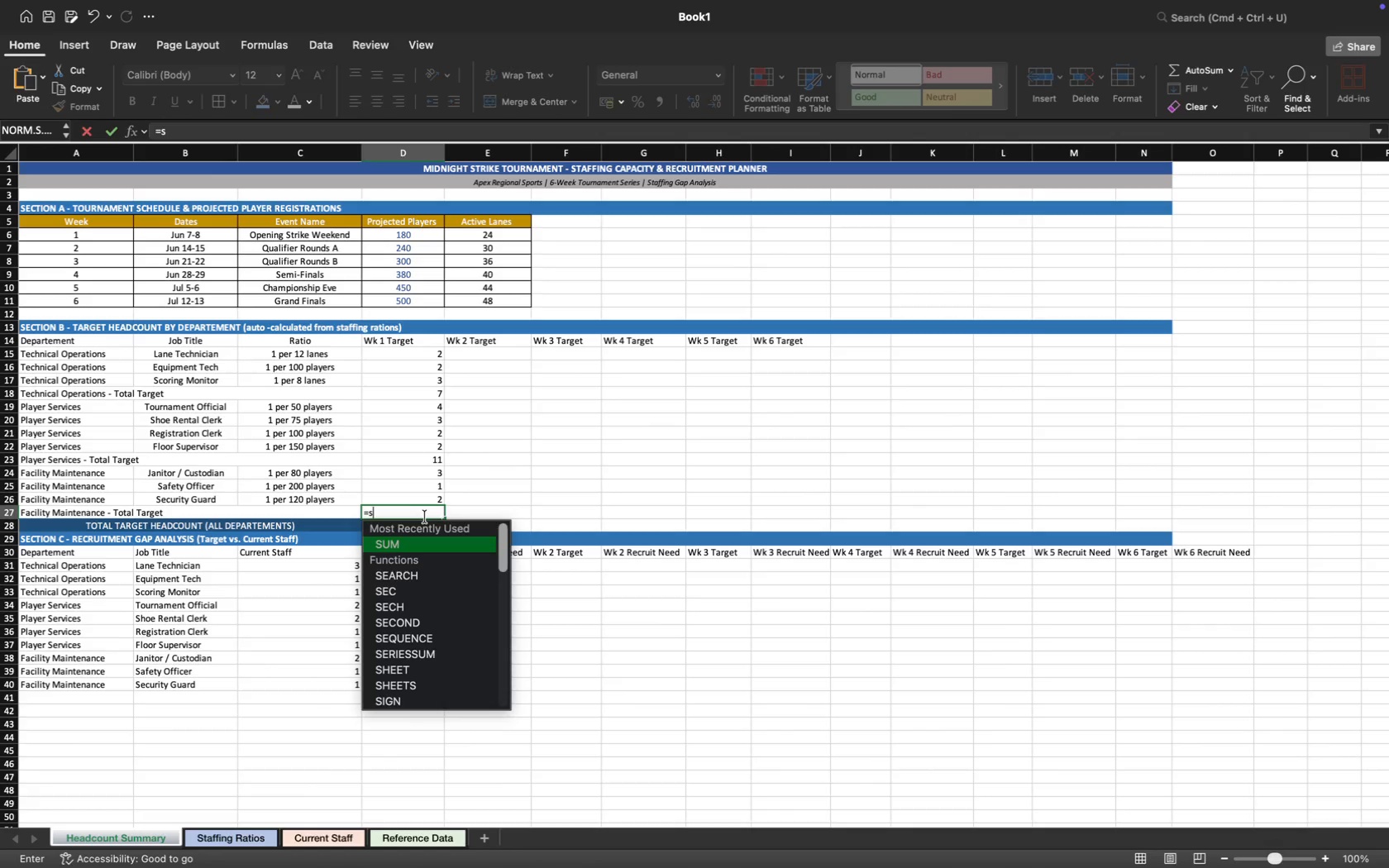 
key(Tab)
 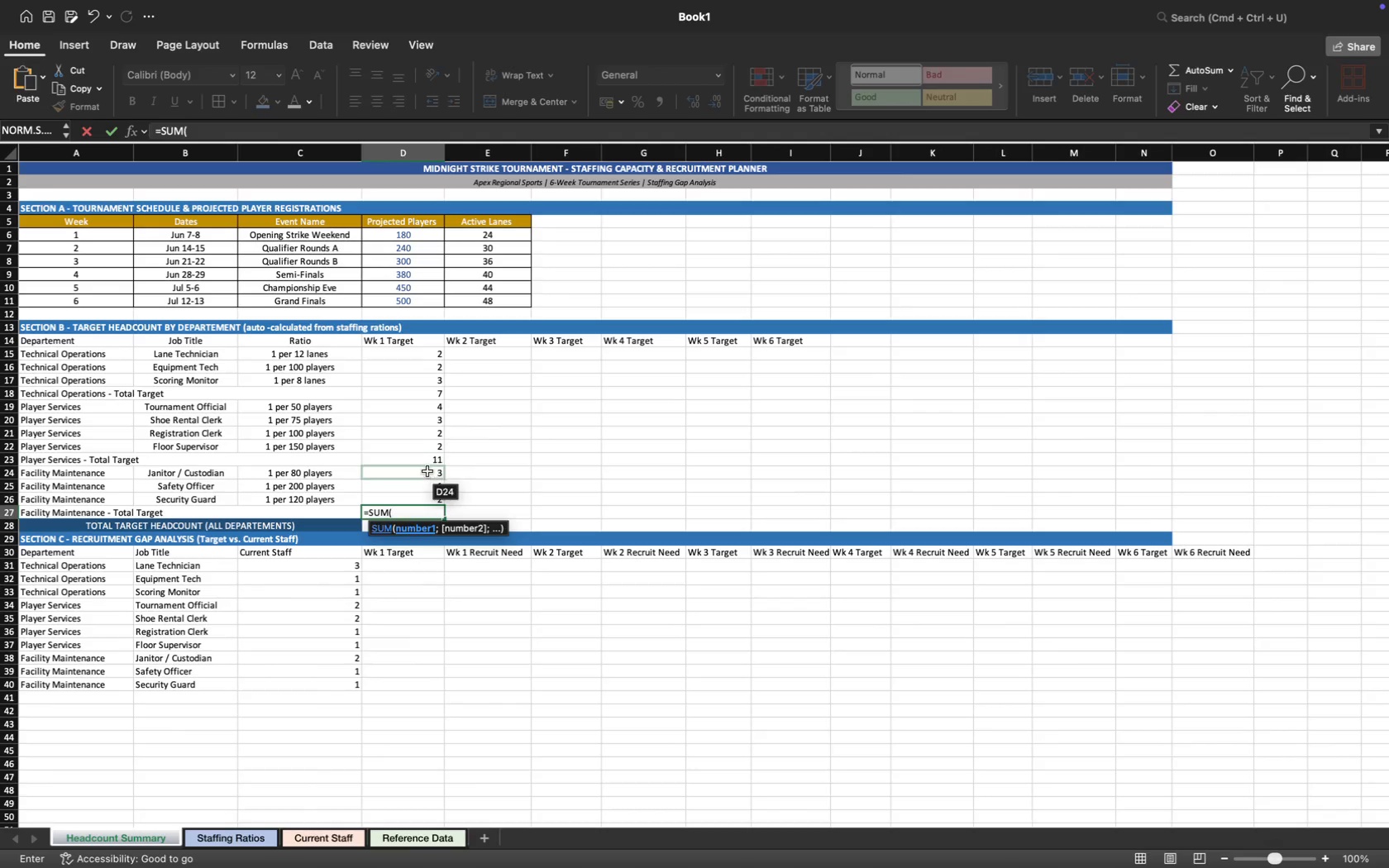 
left_click_drag(start_coordinate=[427, 475], to_coordinate=[432, 503])
 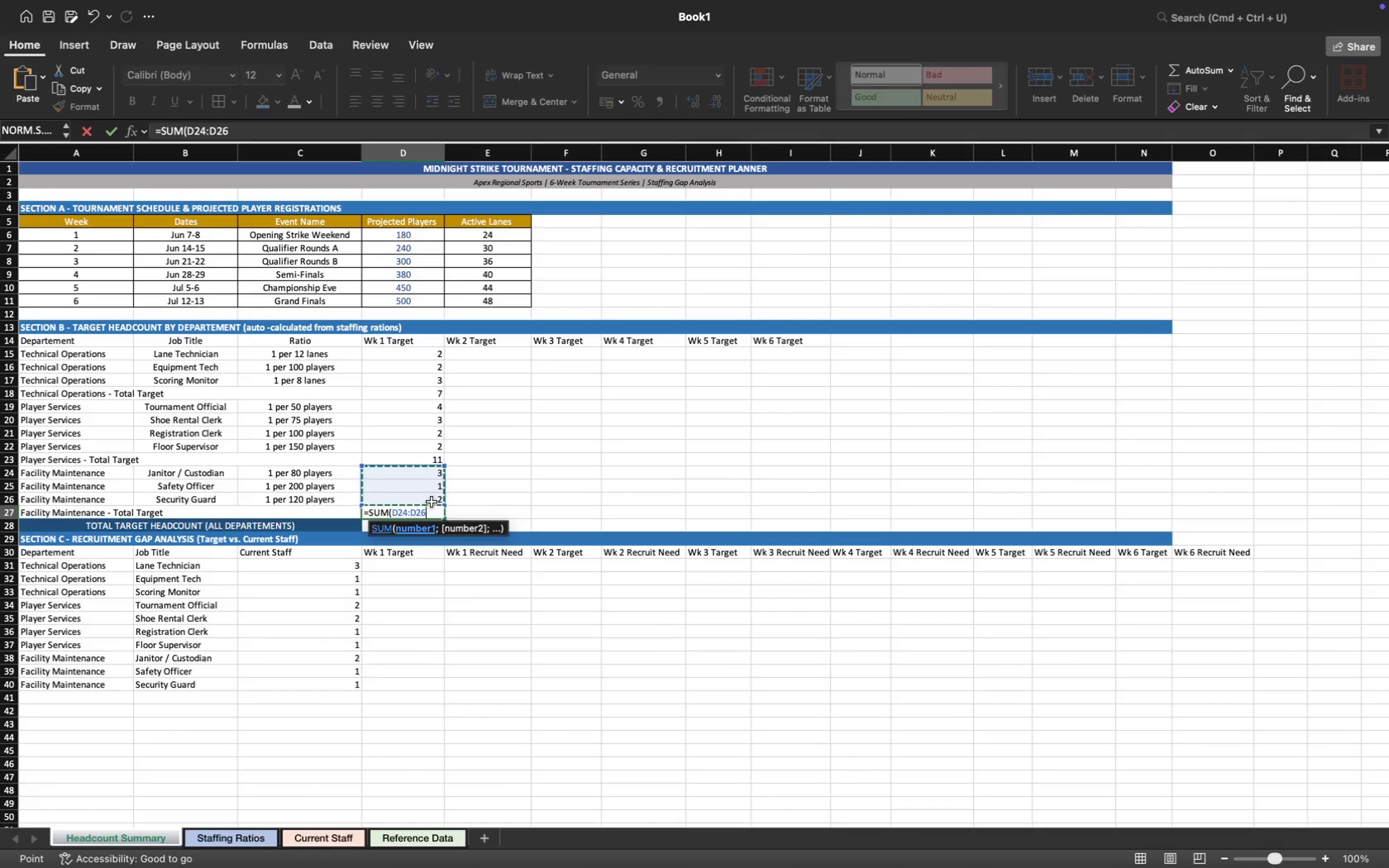 
key(Enter)
 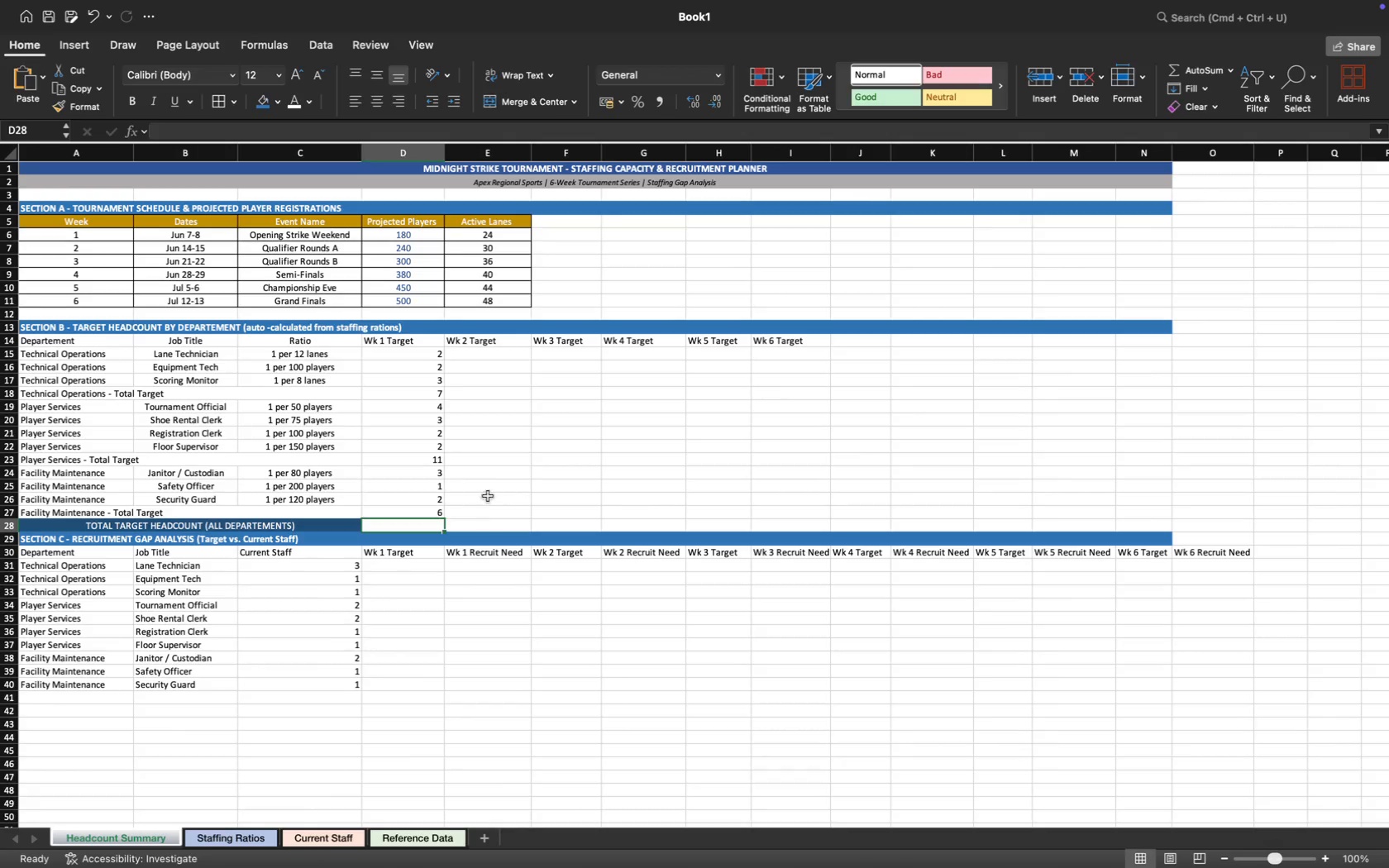 
wait(11.89)
 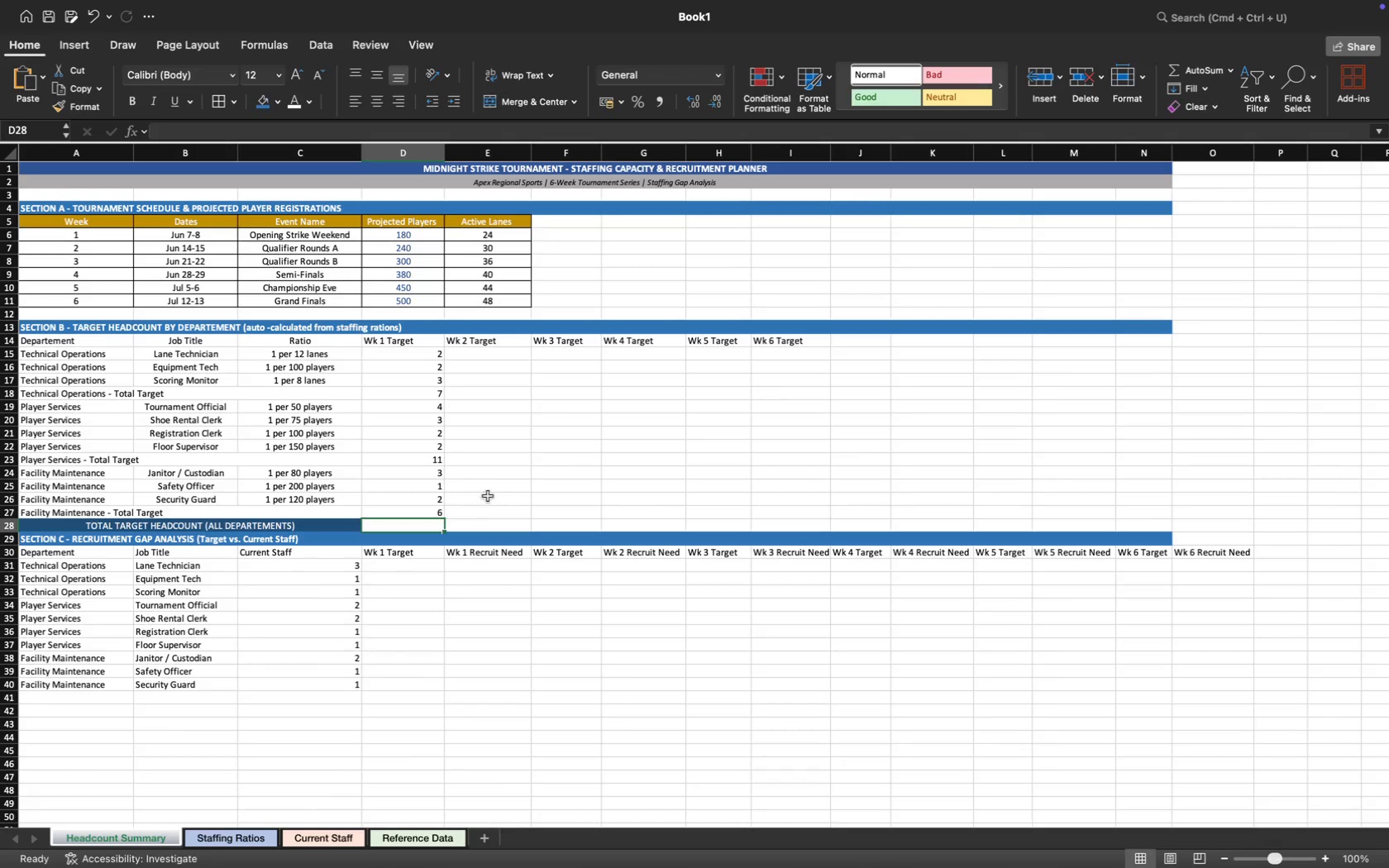 
left_click([429, 355])
 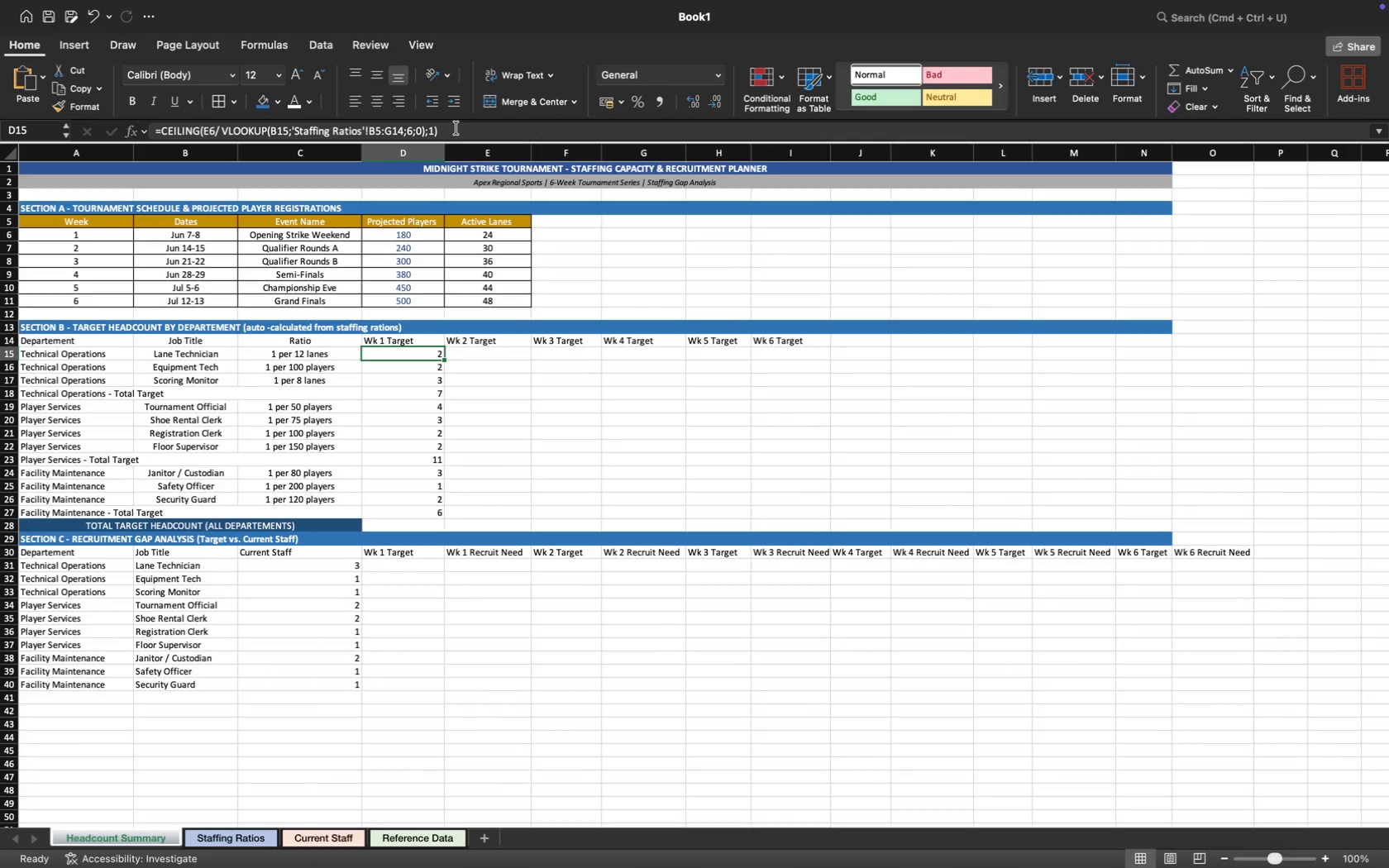 
left_click_drag(start_coordinate=[456, 129], to_coordinate=[153, 127])
 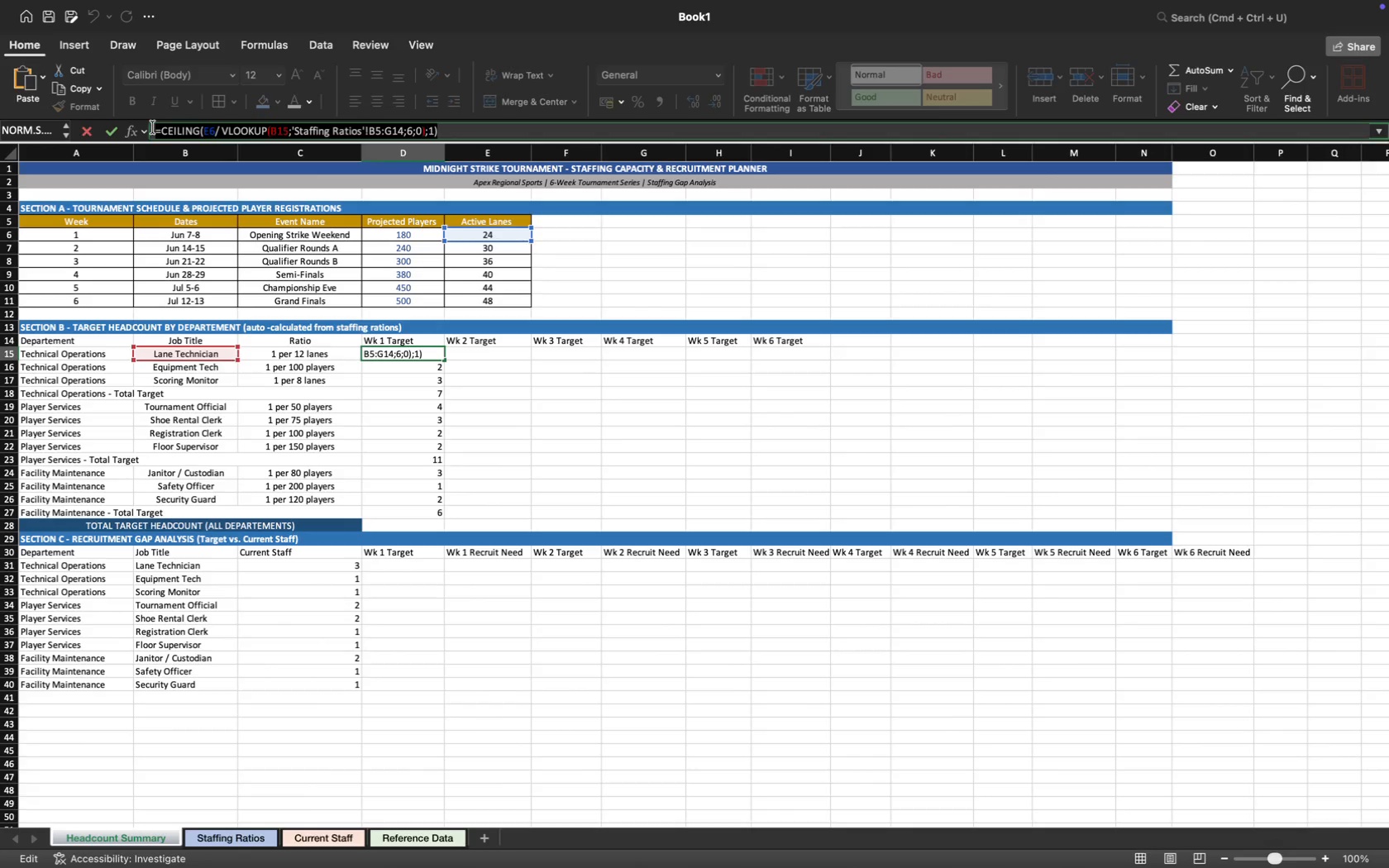 
key(Meta+CommandLeft)
 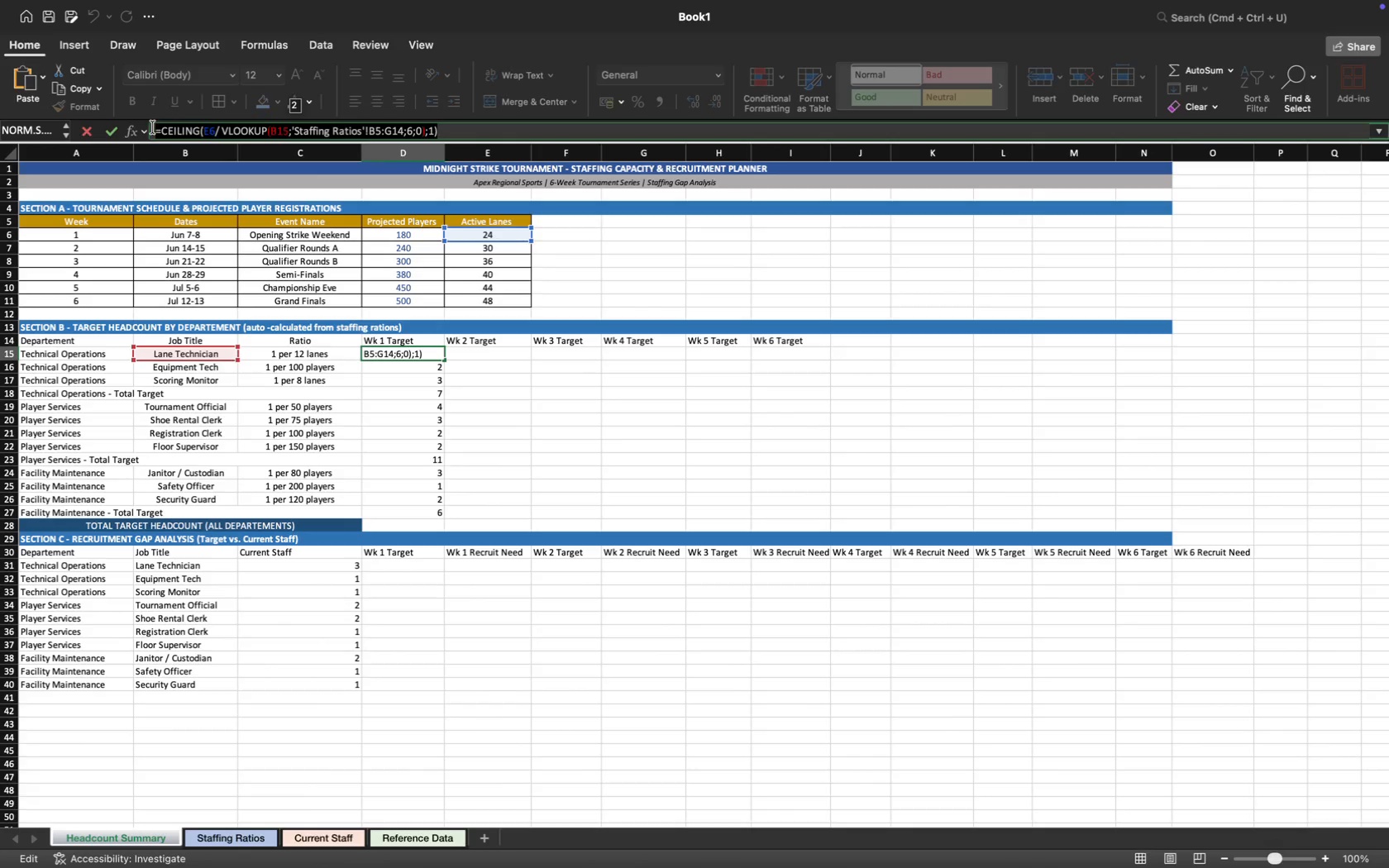 
key(Meta+C)
 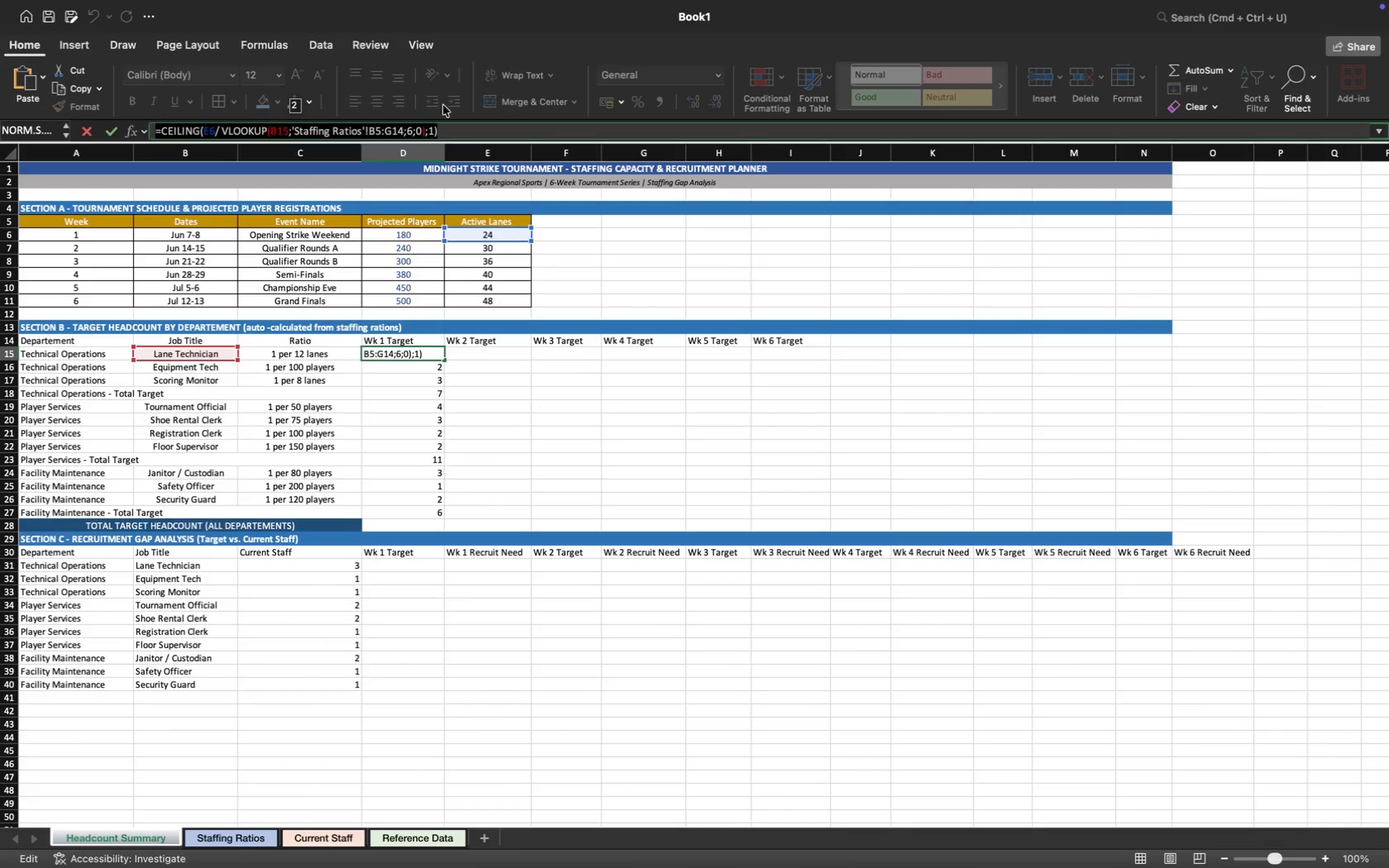 
left_click([455, 131])
 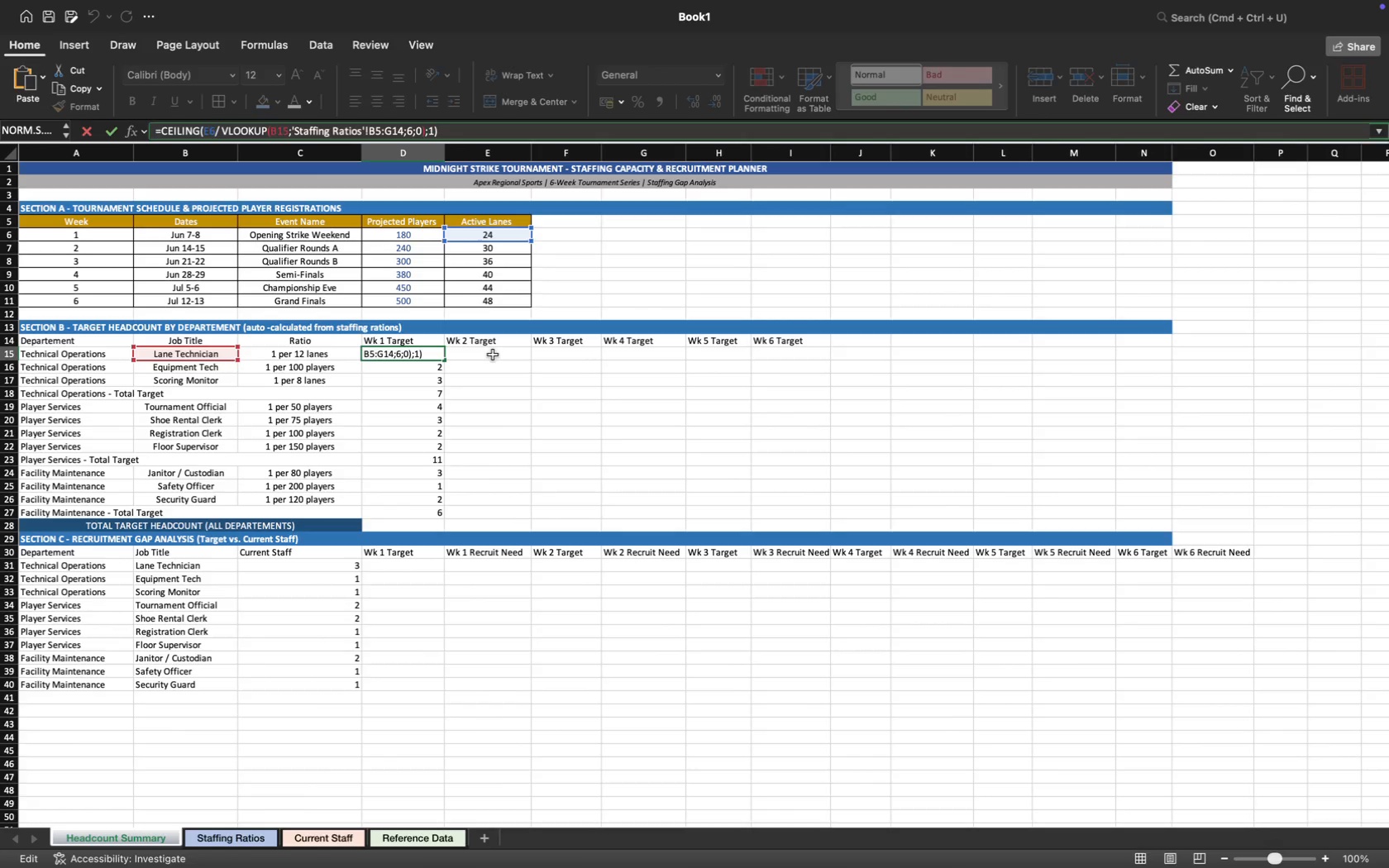 
key(Enter)
 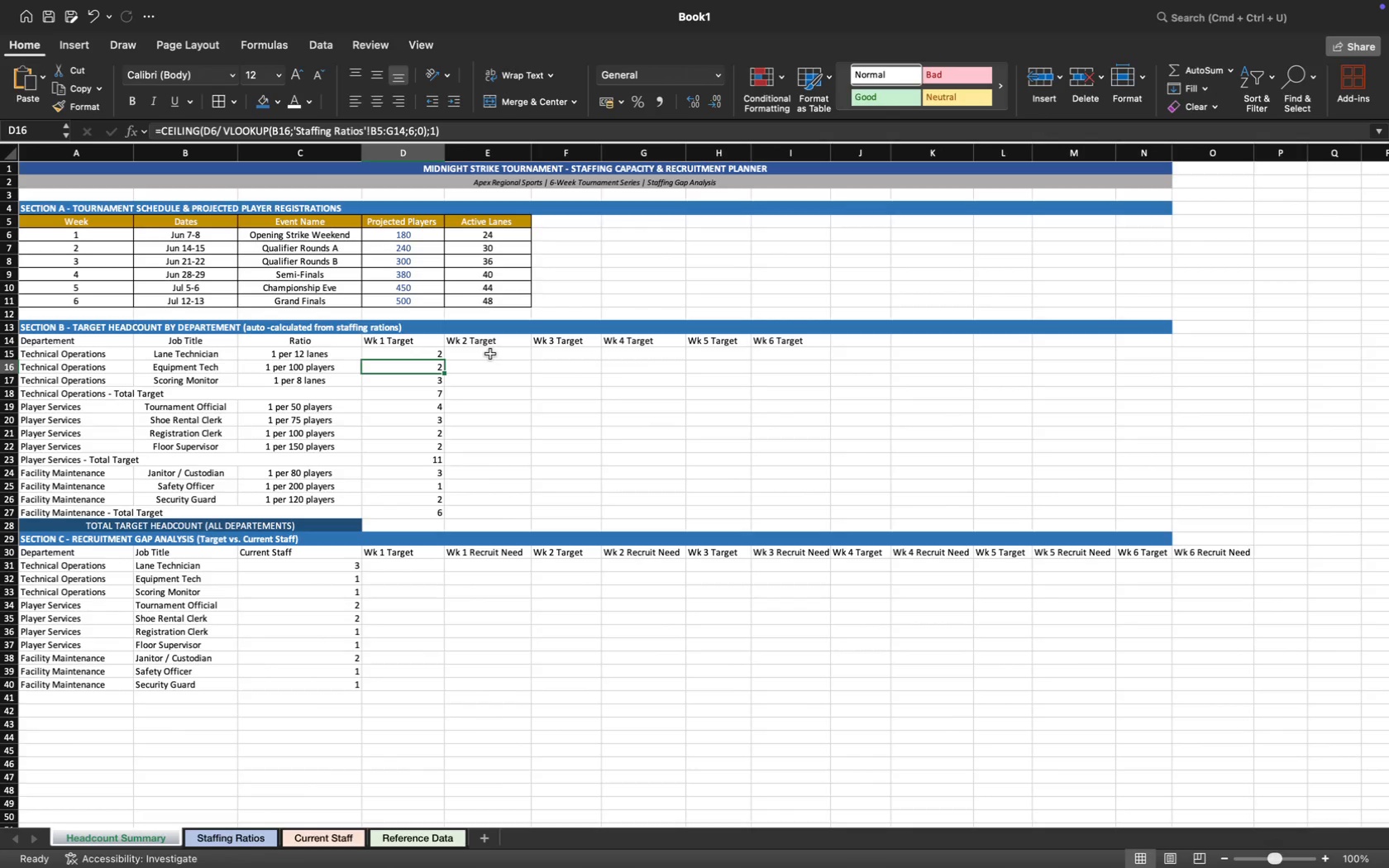 
left_click([489, 354])
 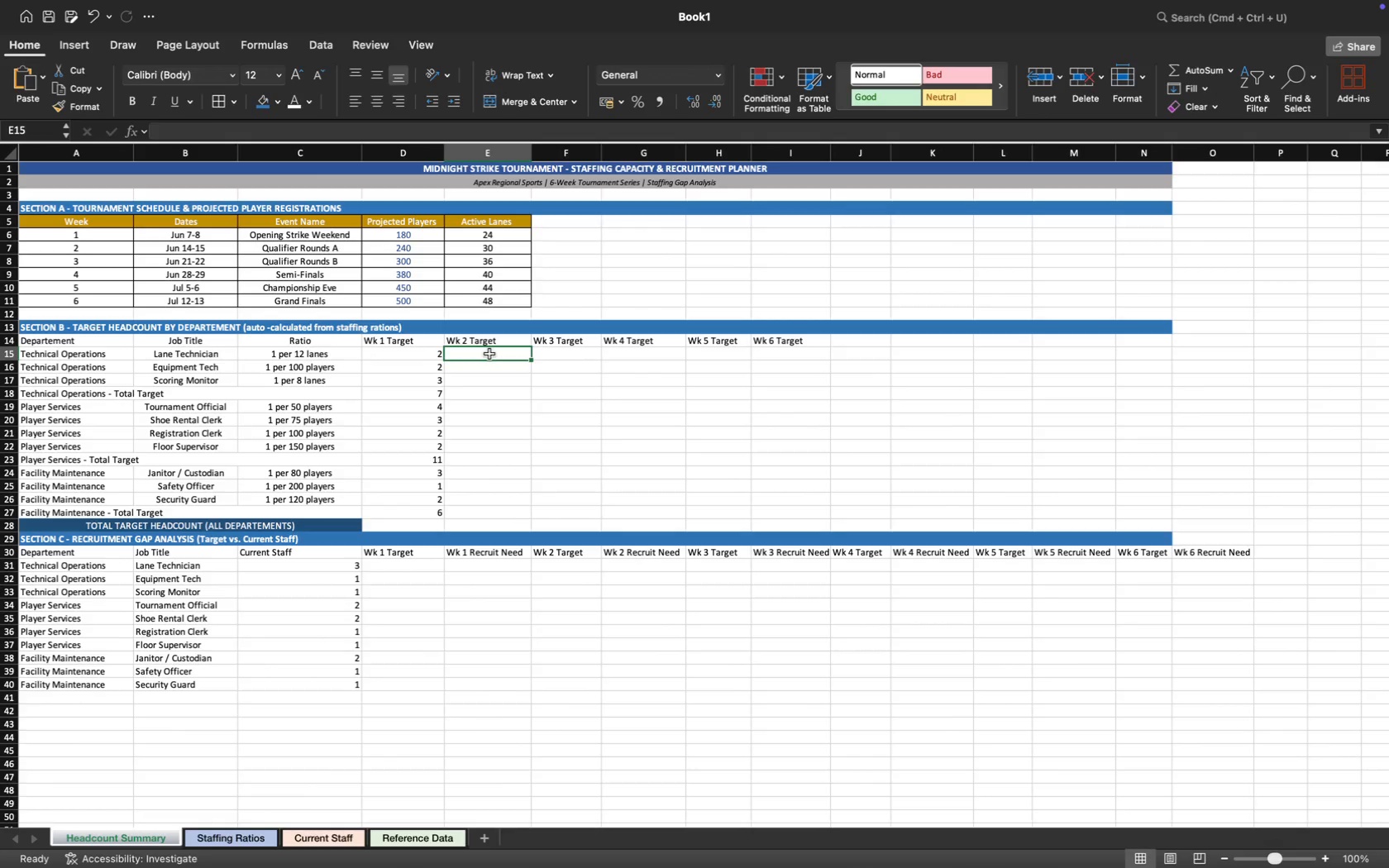 
key(Meta+CommandLeft)
 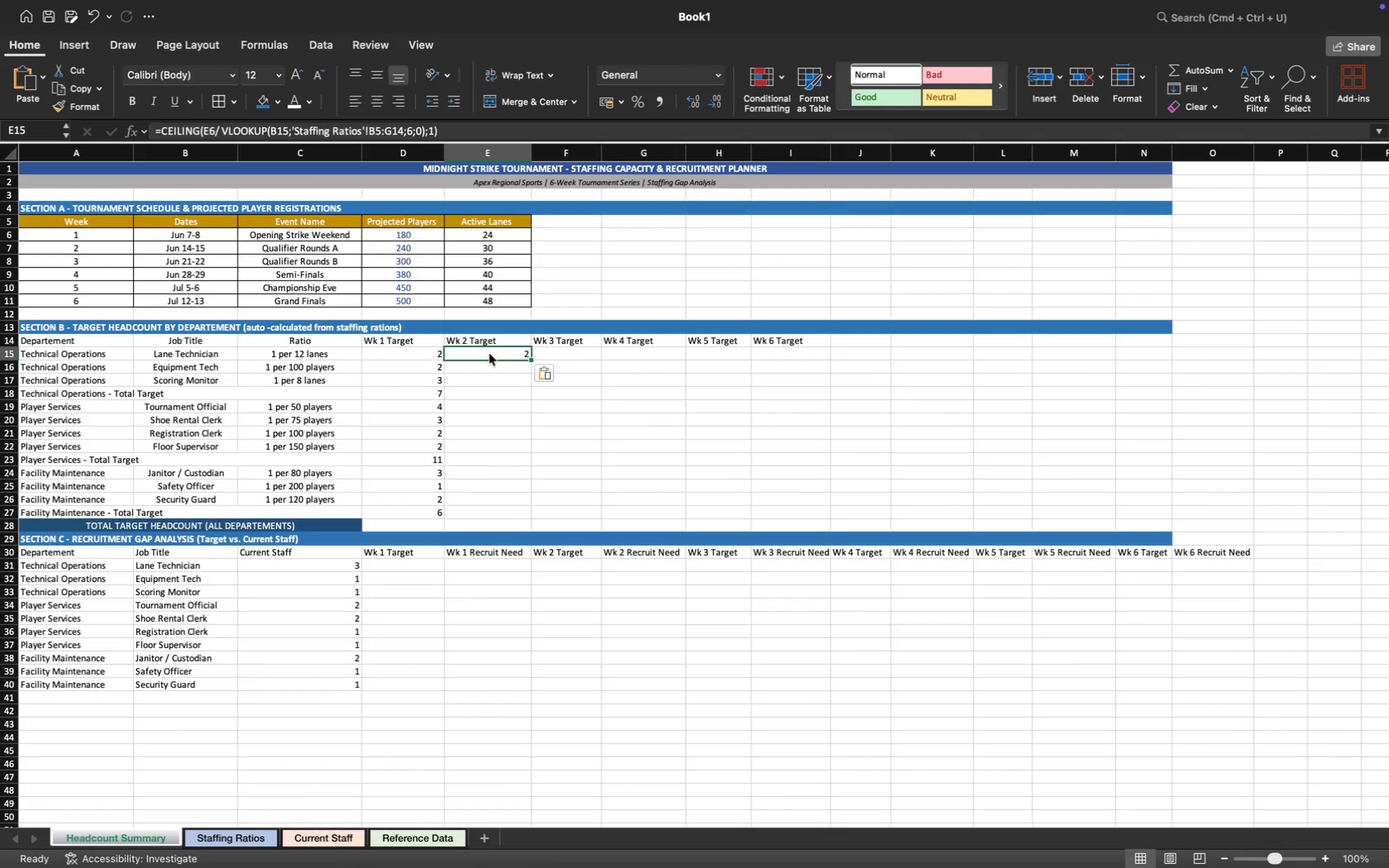 
key(Meta+V)
 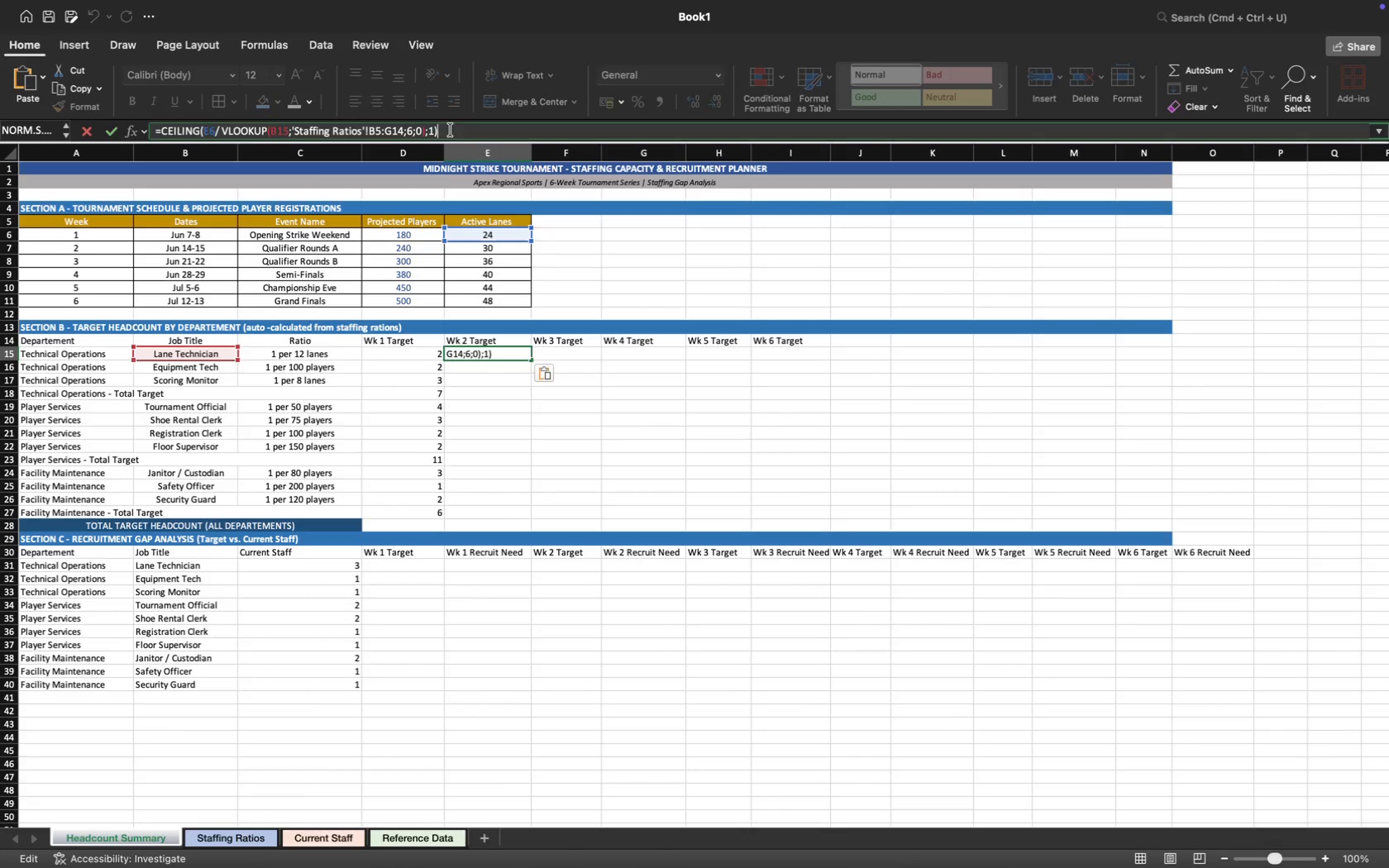 
wait(7.81)
 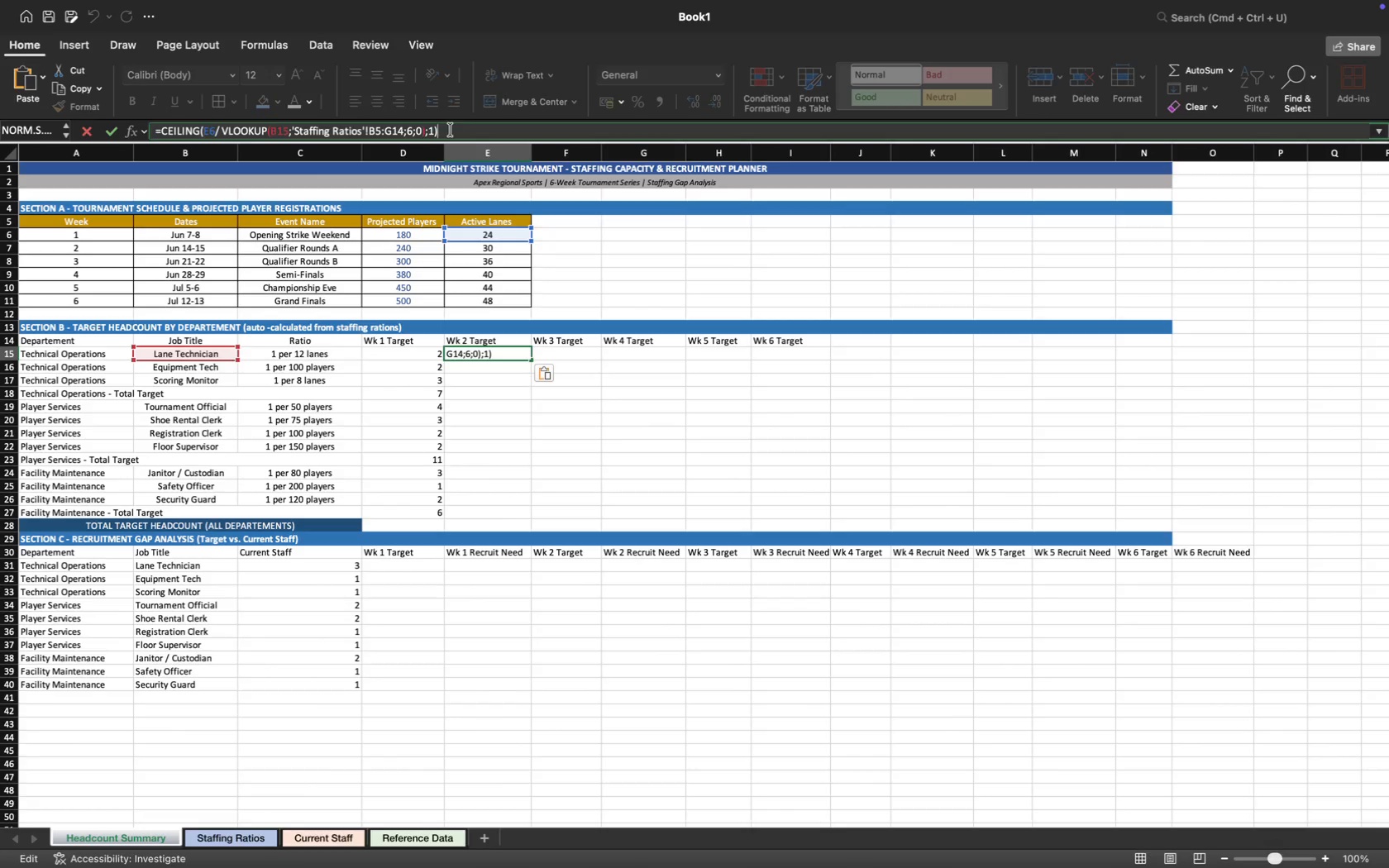 
left_click([215, 132])
 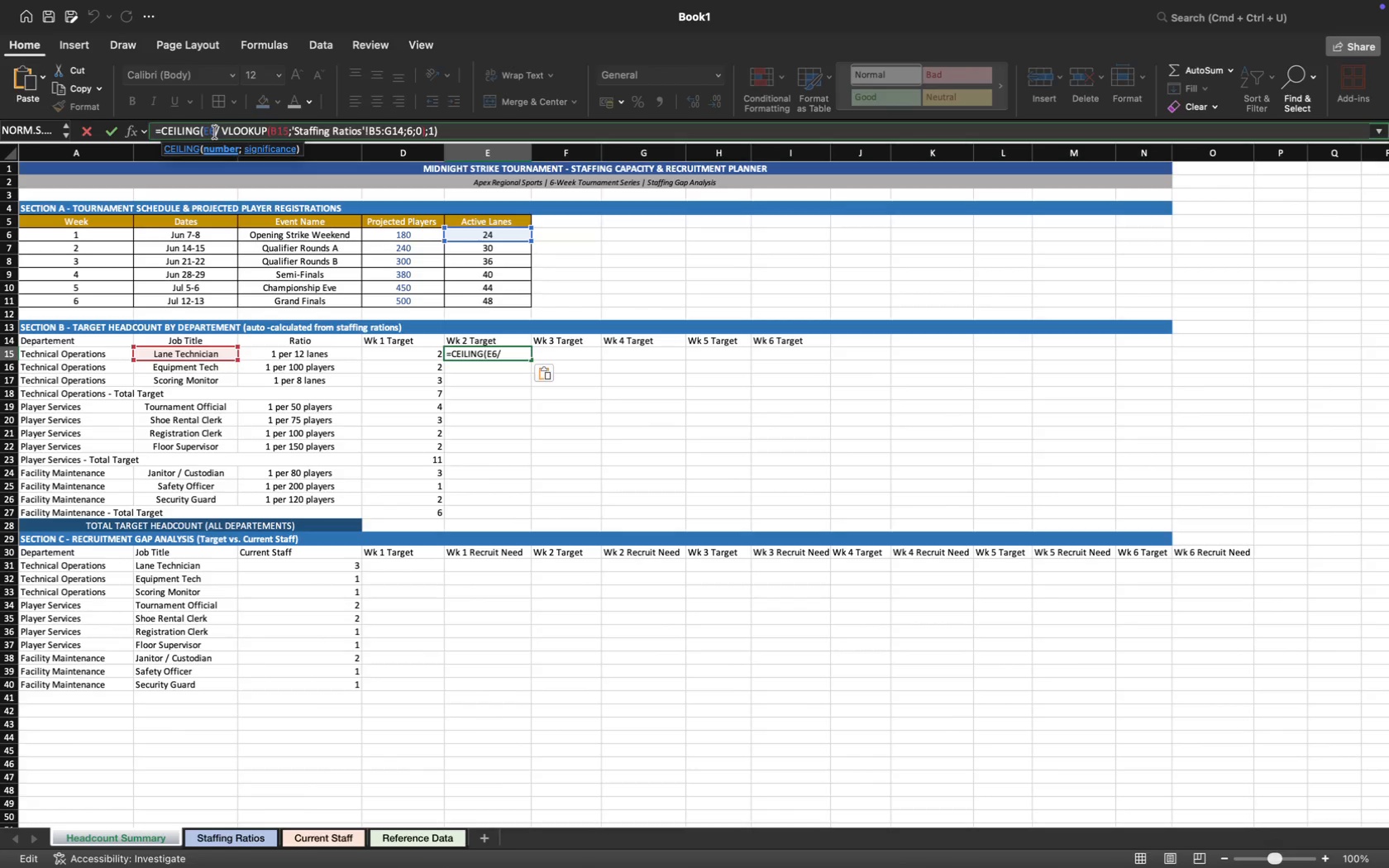 
key(Backspace)
 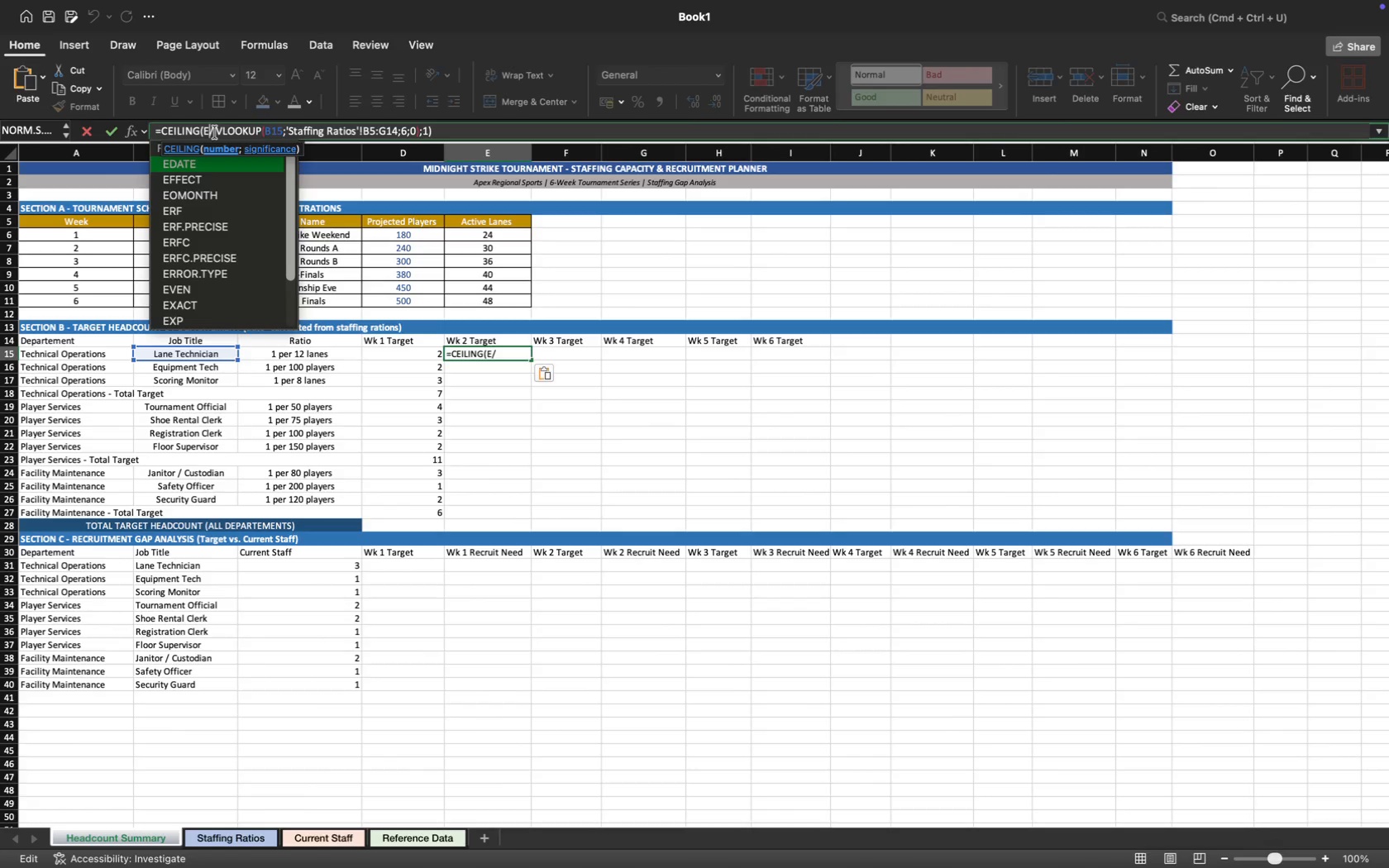 
key(7)
 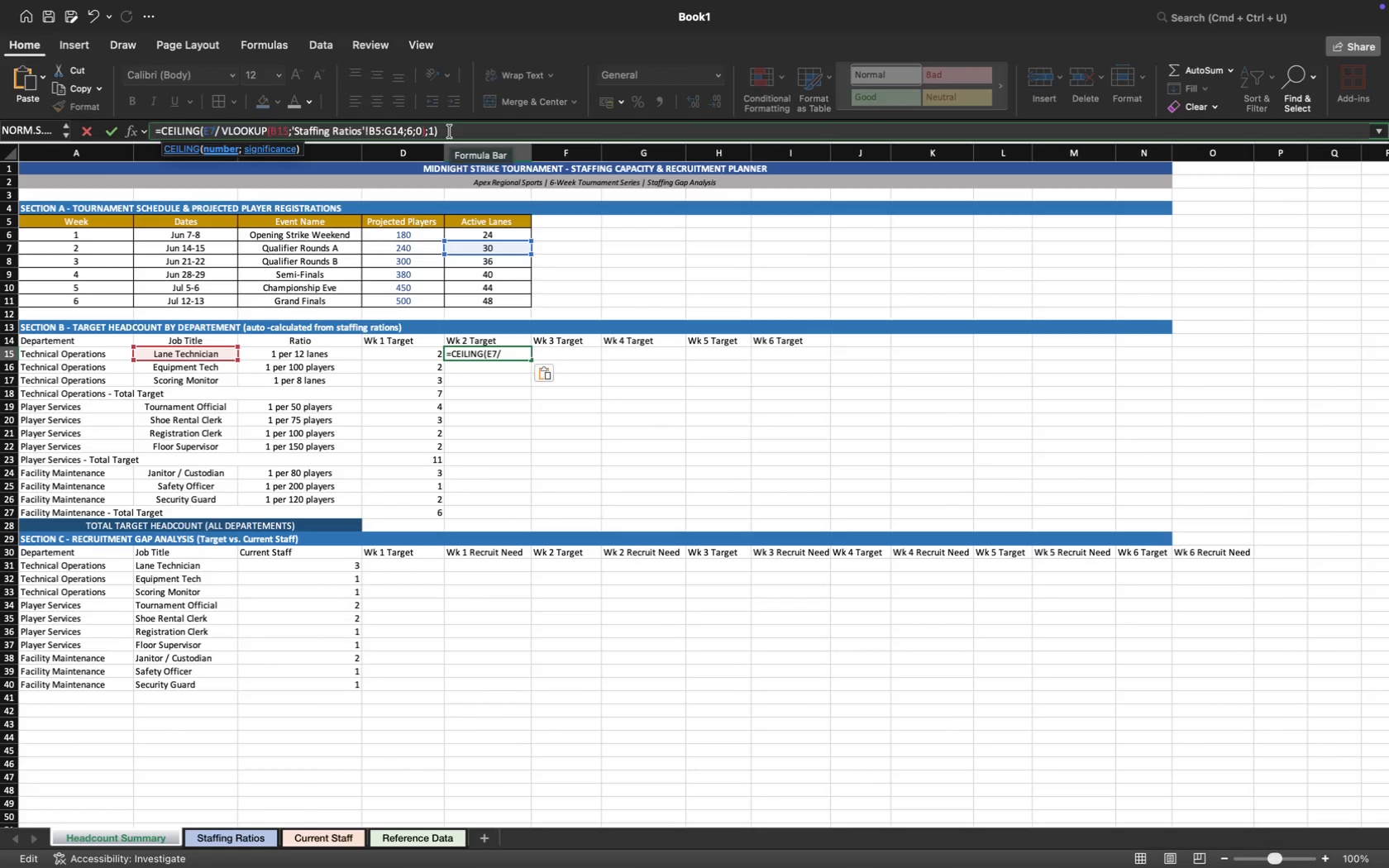 
left_click([450, 131])
 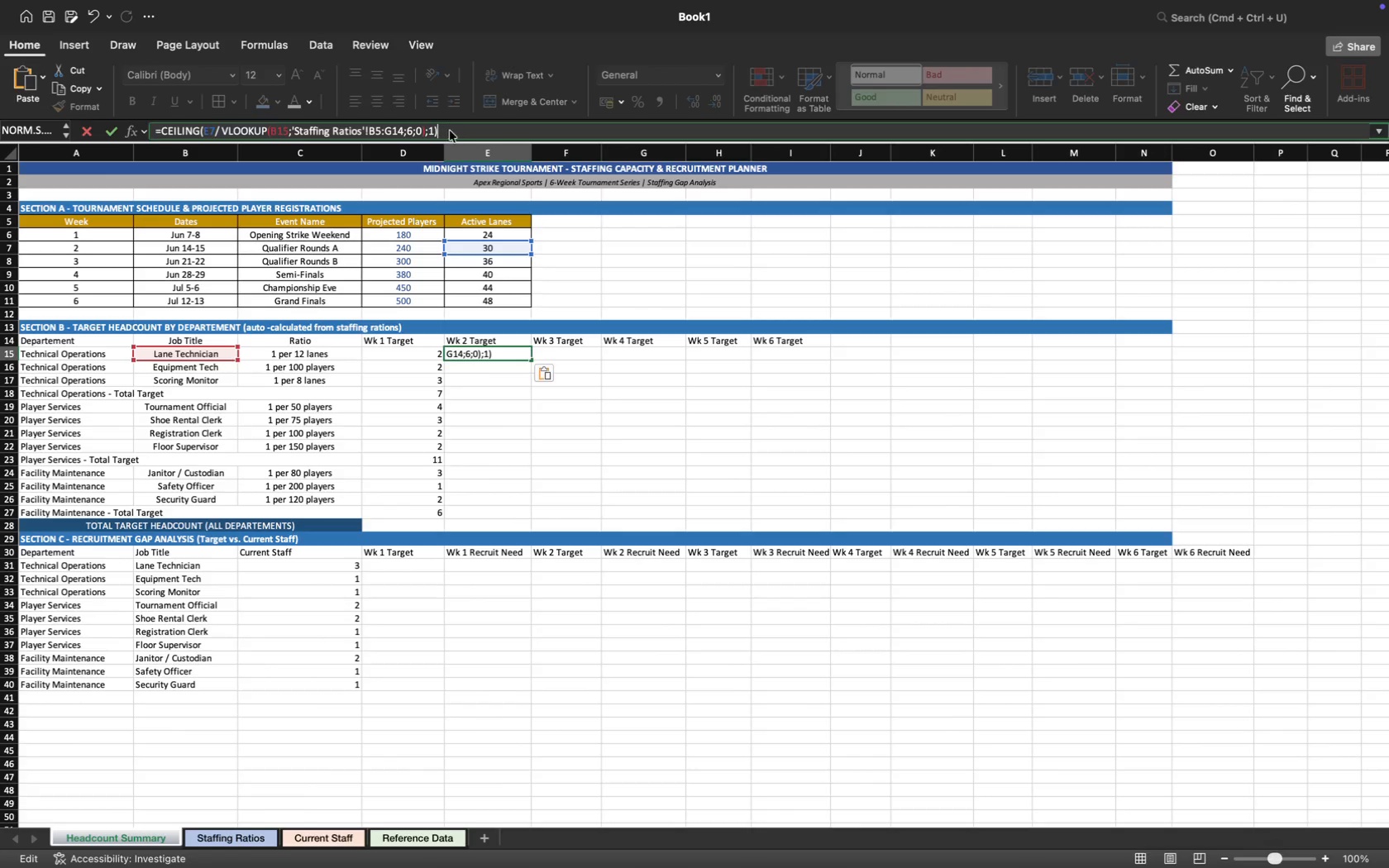 
key(Enter)
 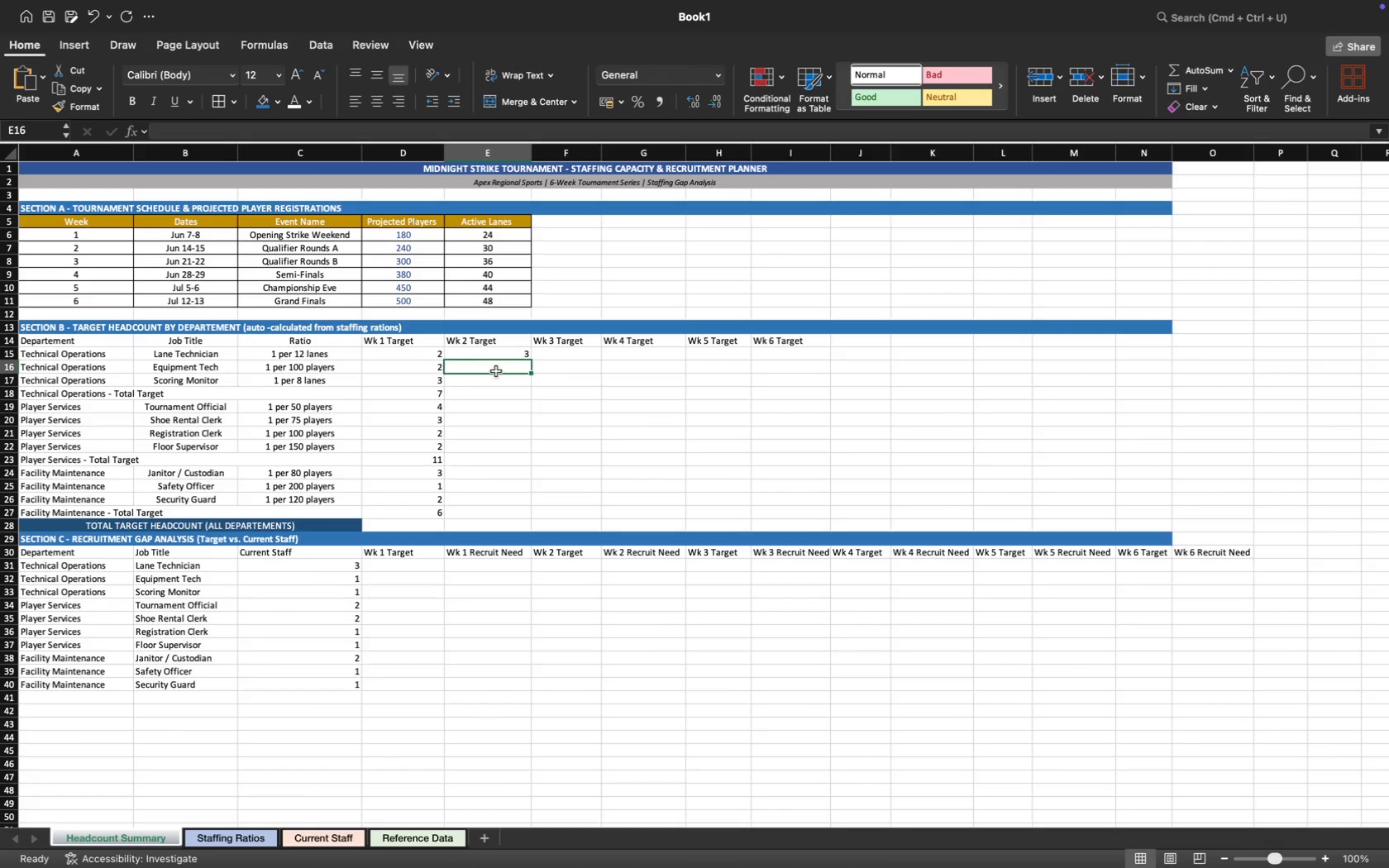 
wait(8.79)
 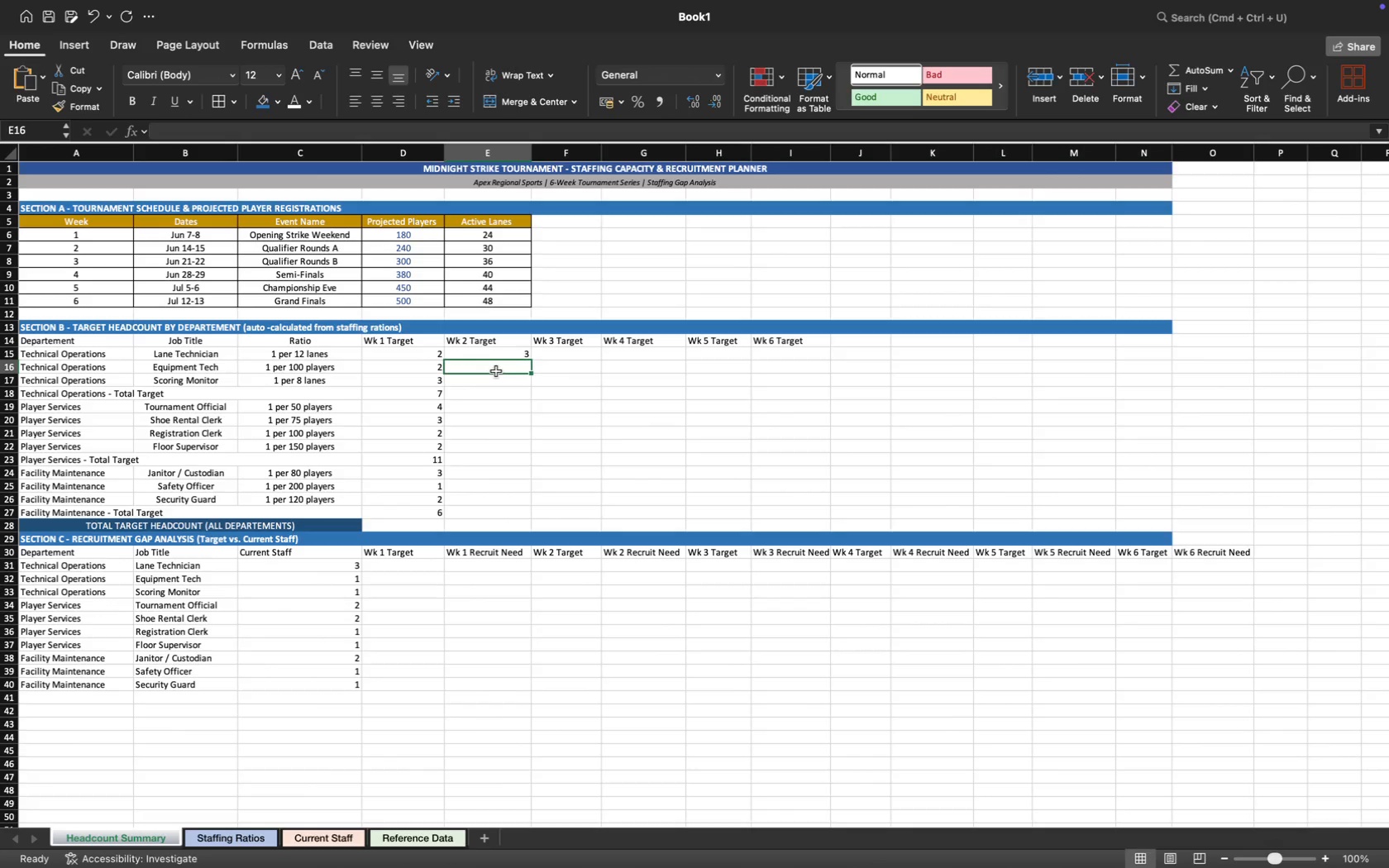 
left_click([439, 372])
 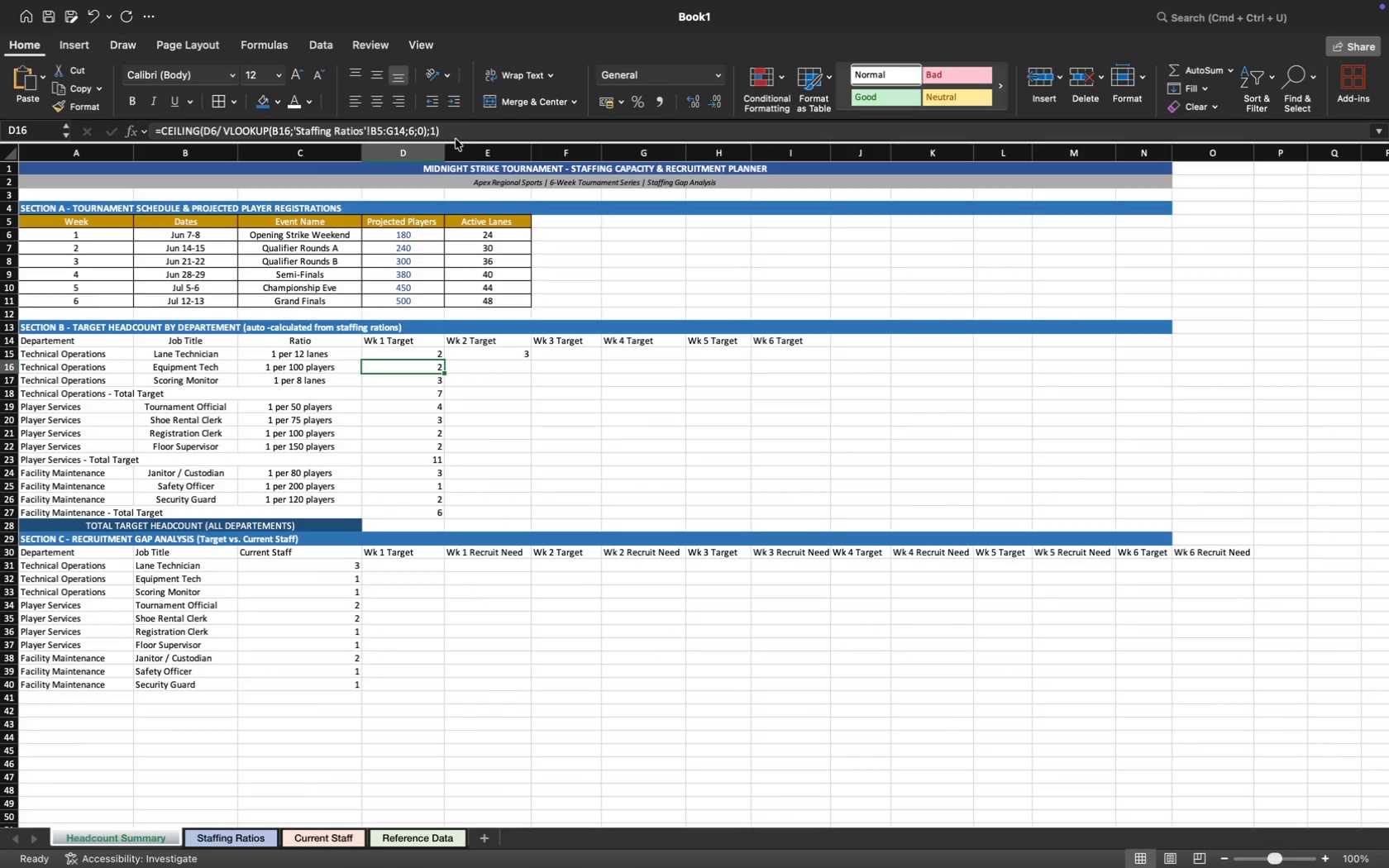 
left_click_drag(start_coordinate=[460, 132], to_coordinate=[140, 122])
 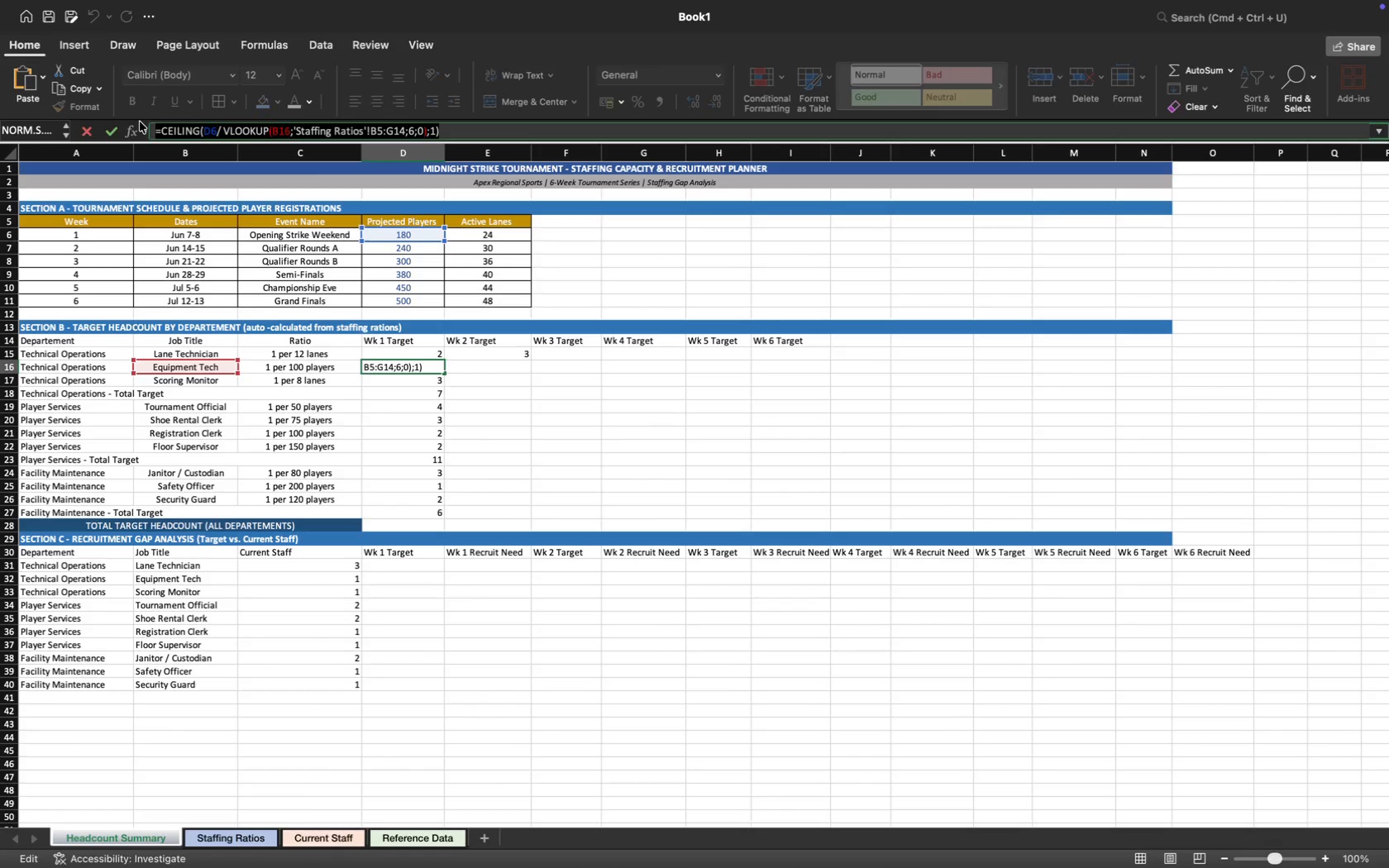 
key(Meta+CommandLeft)
 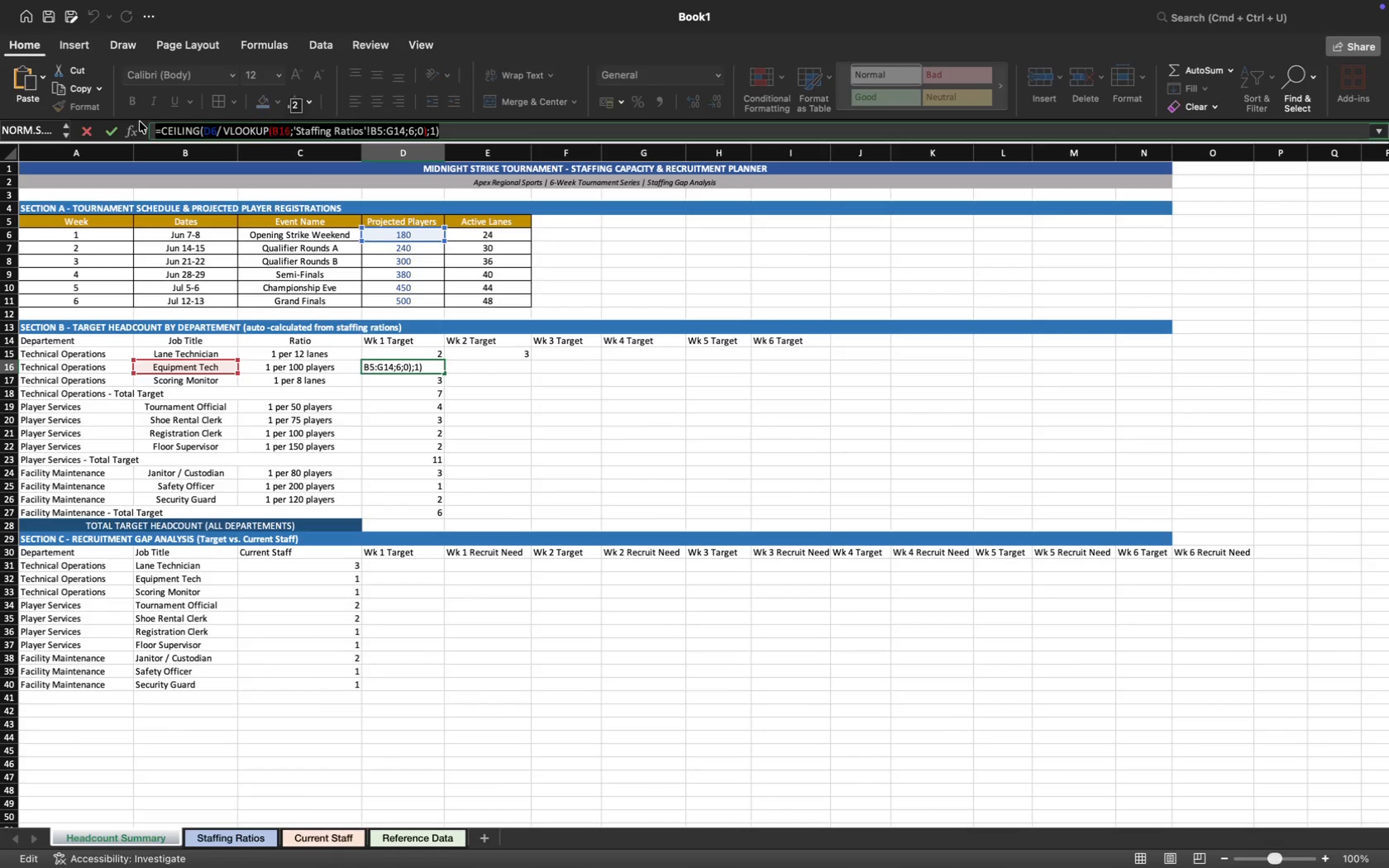 
key(Meta+C)
 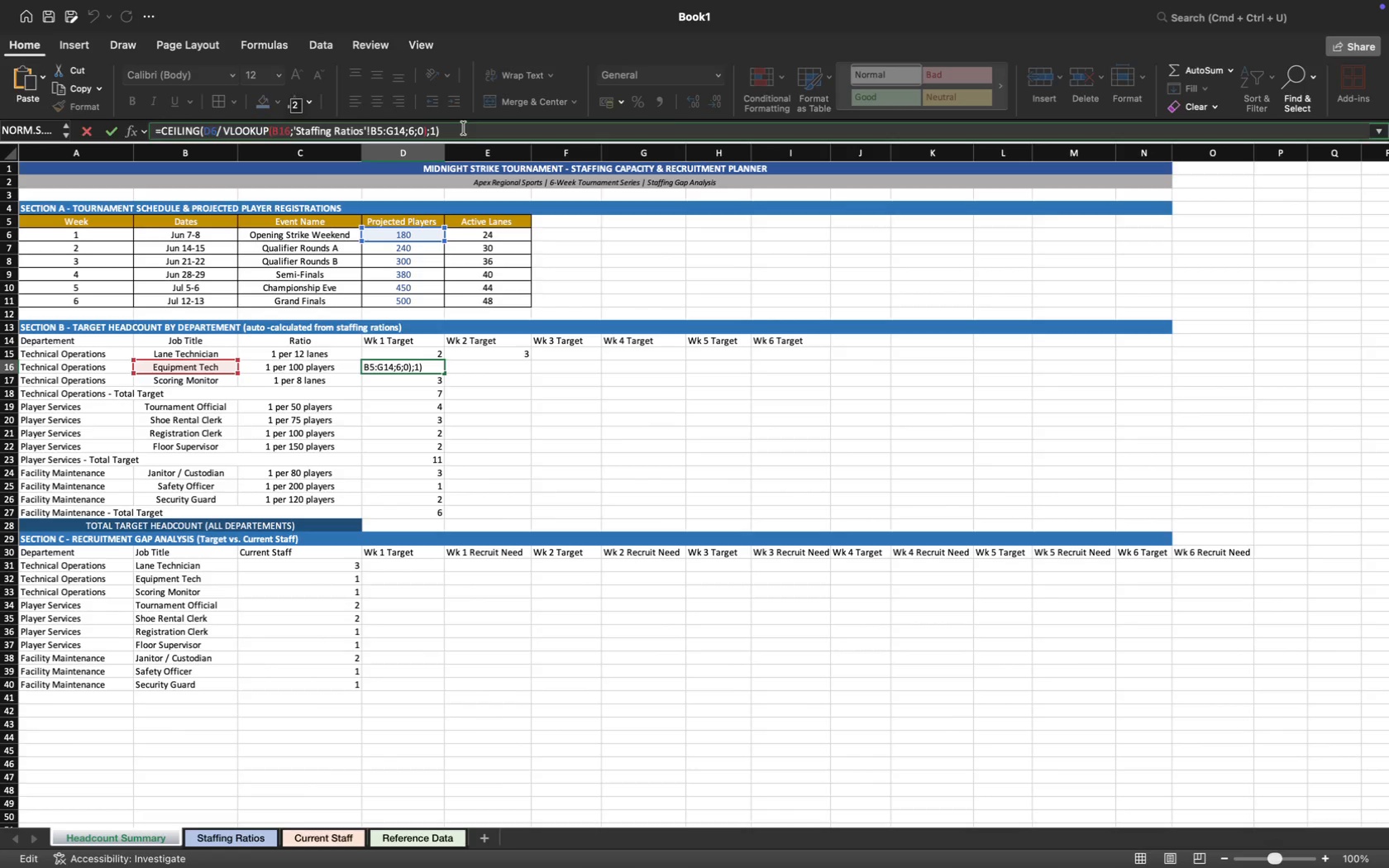 
key(Enter)
 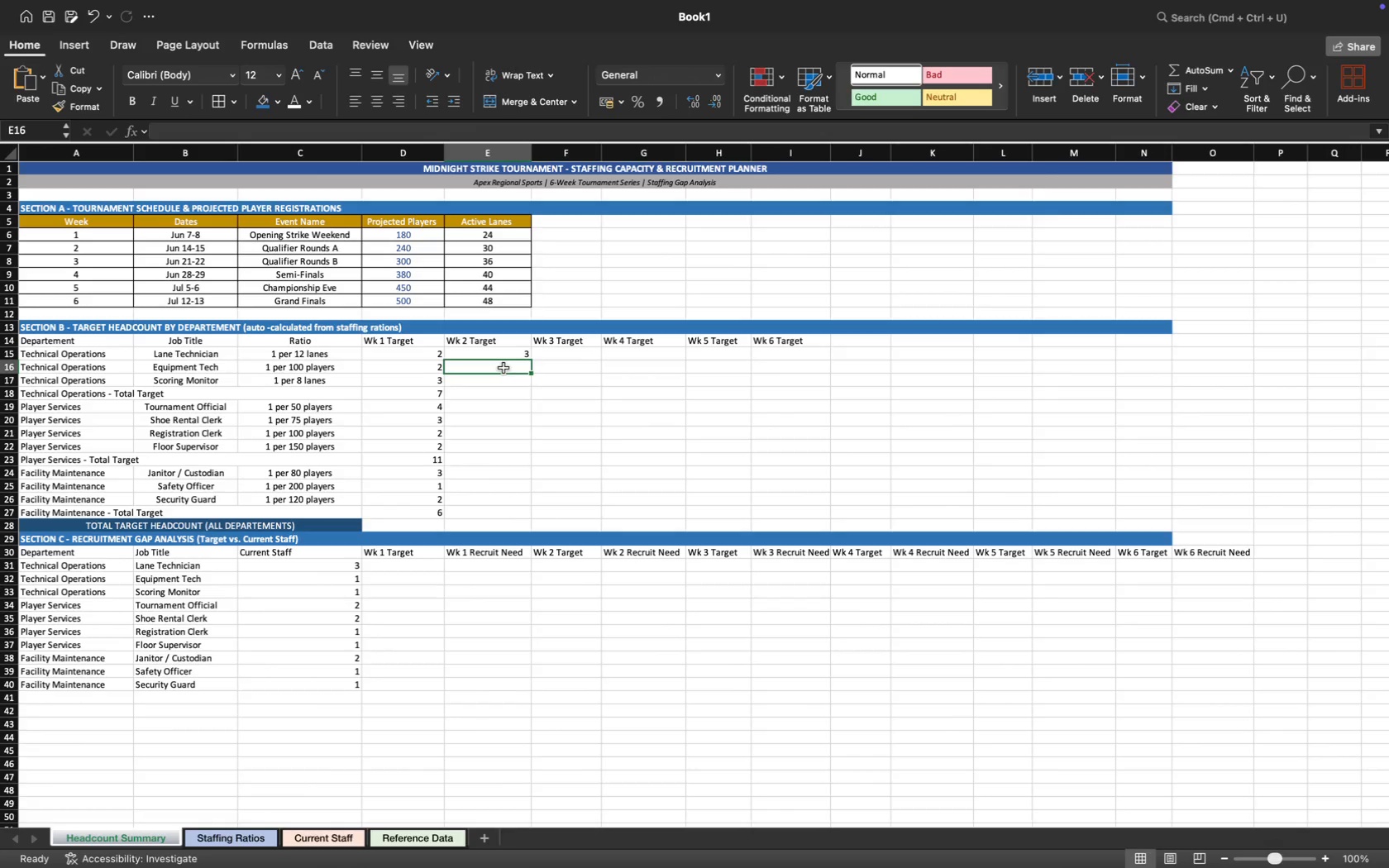 
wait(8.32)
 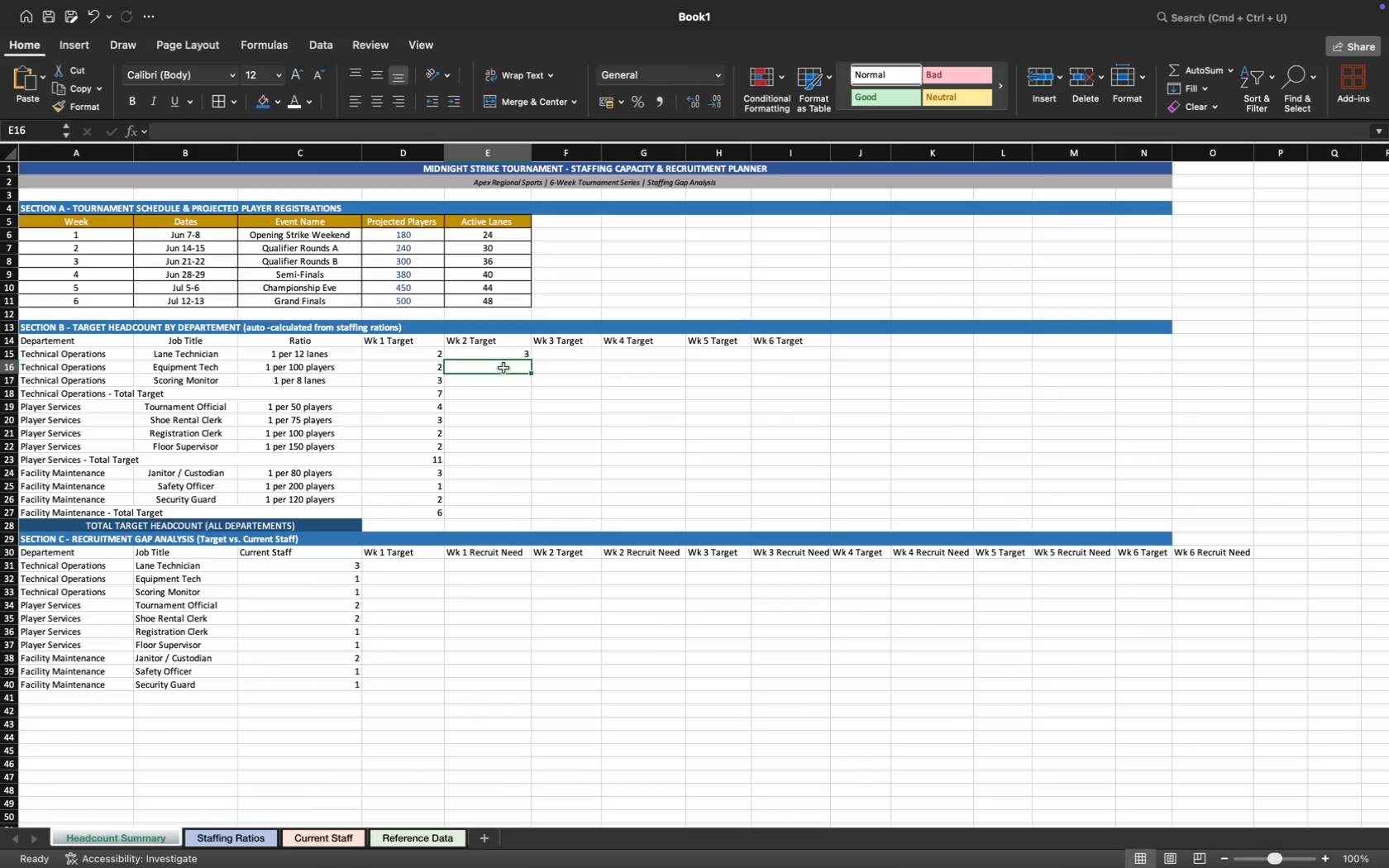 
key(Meta+CommandLeft)
 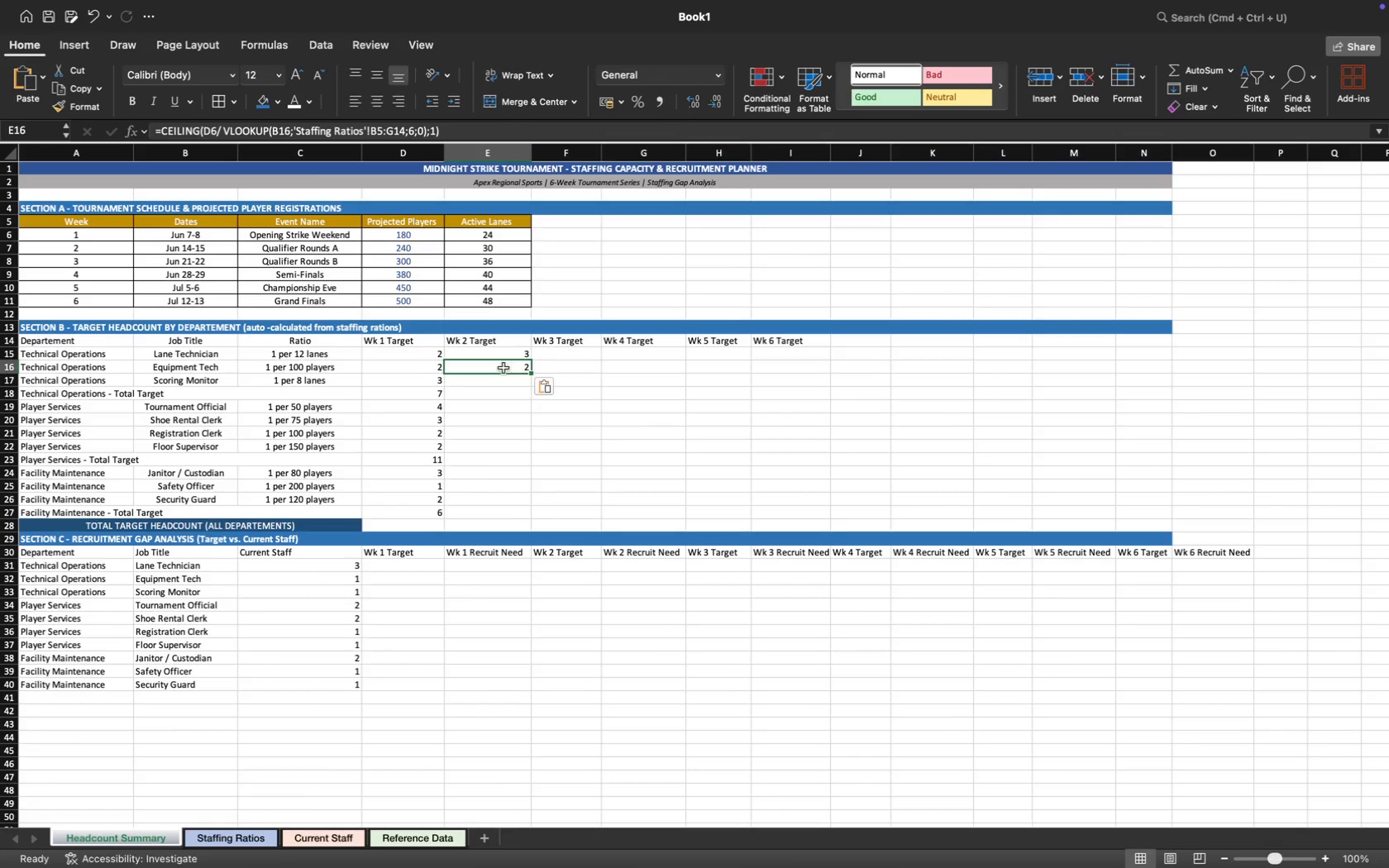 
key(Meta+V)
 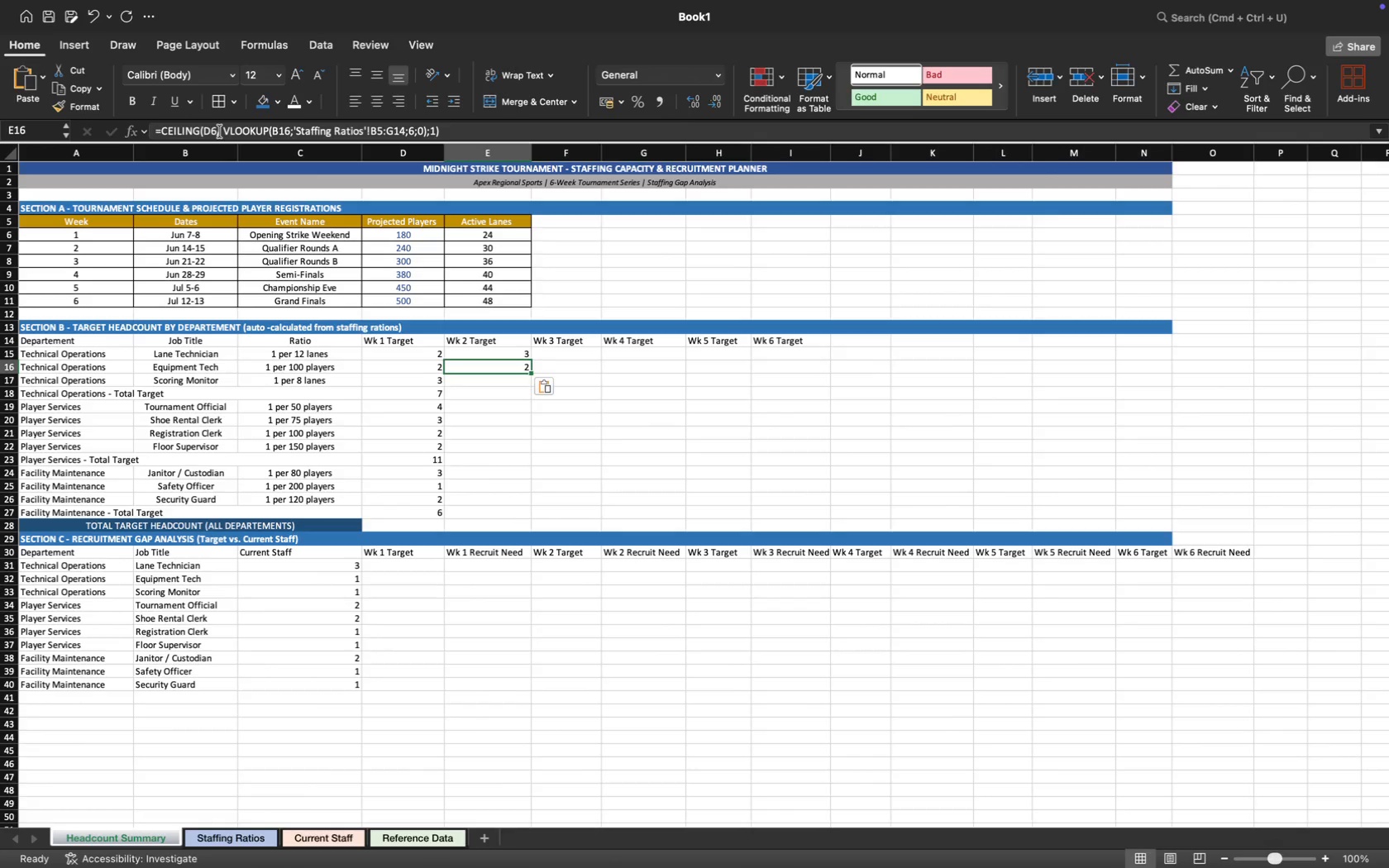 
left_click([217, 131])
 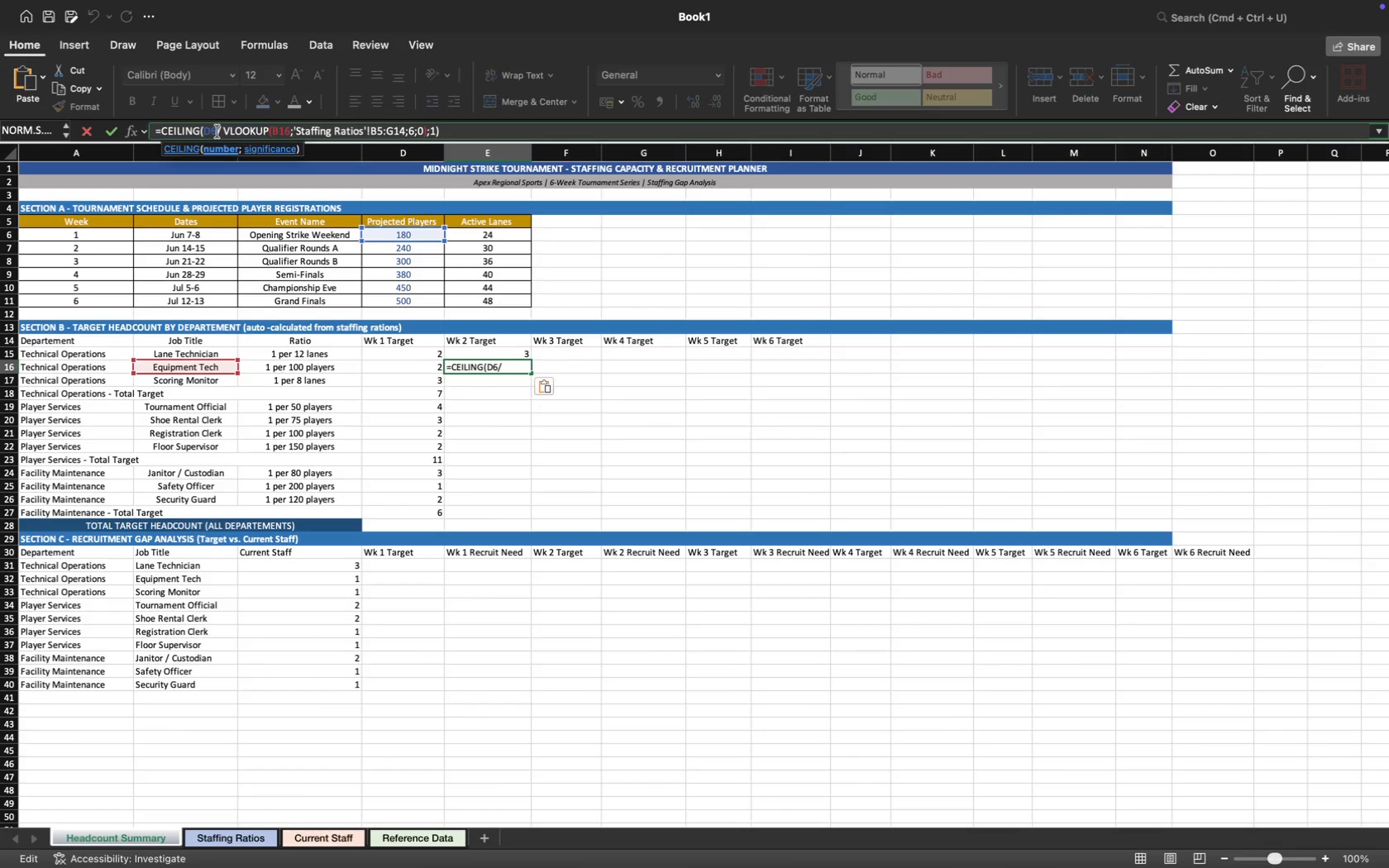 
key(Backspace)
 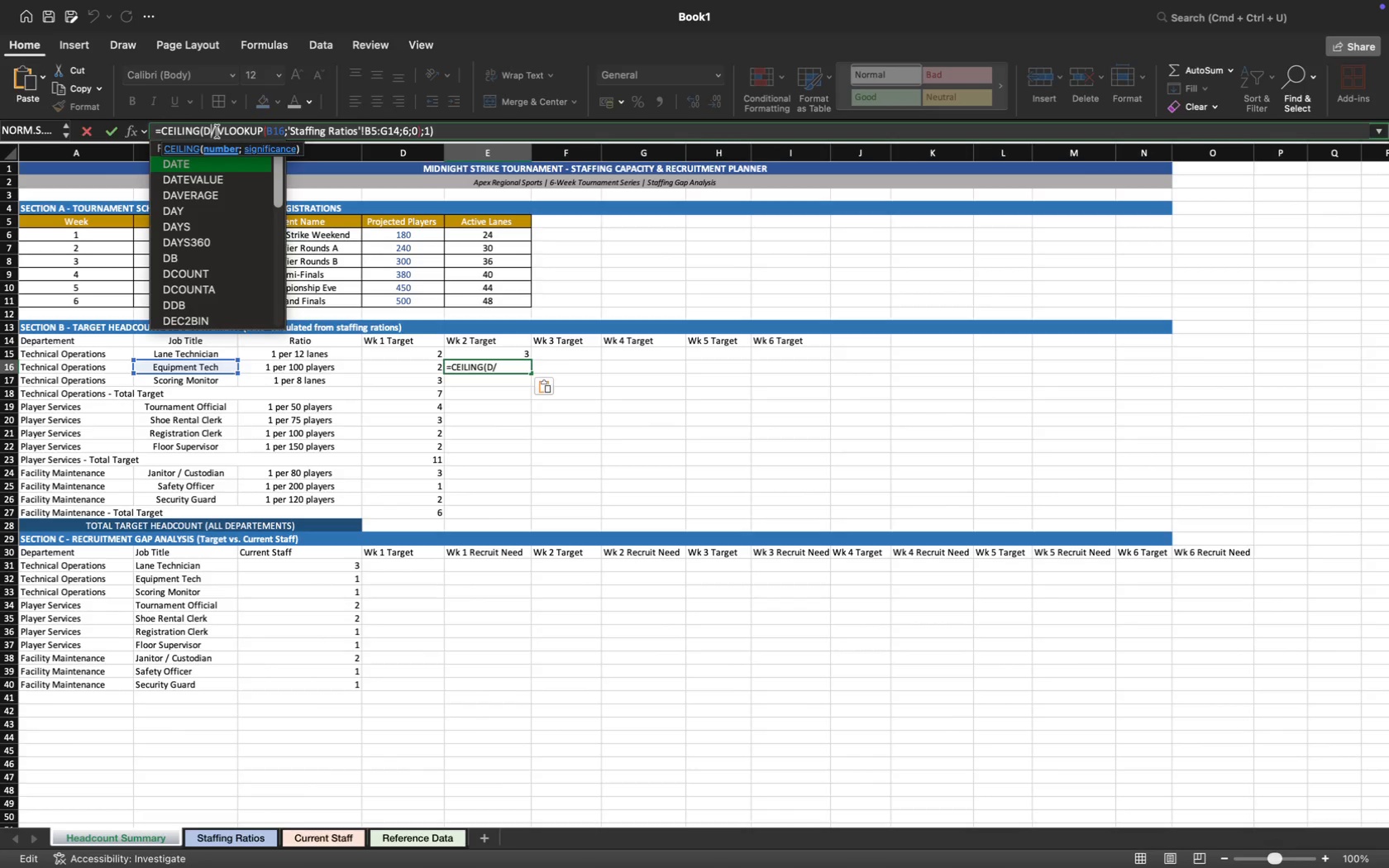 
key(7)
 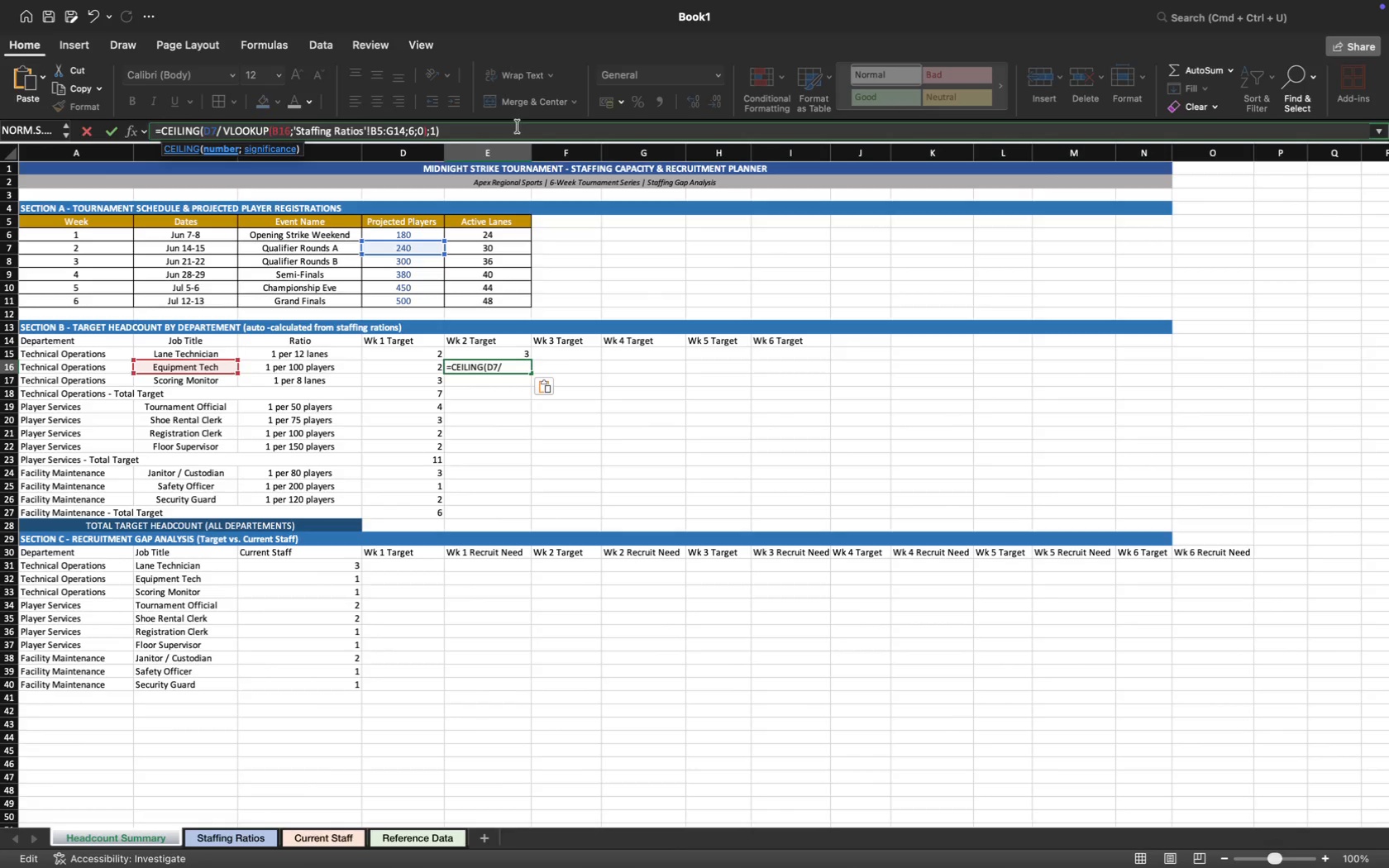 
left_click([516, 129])
 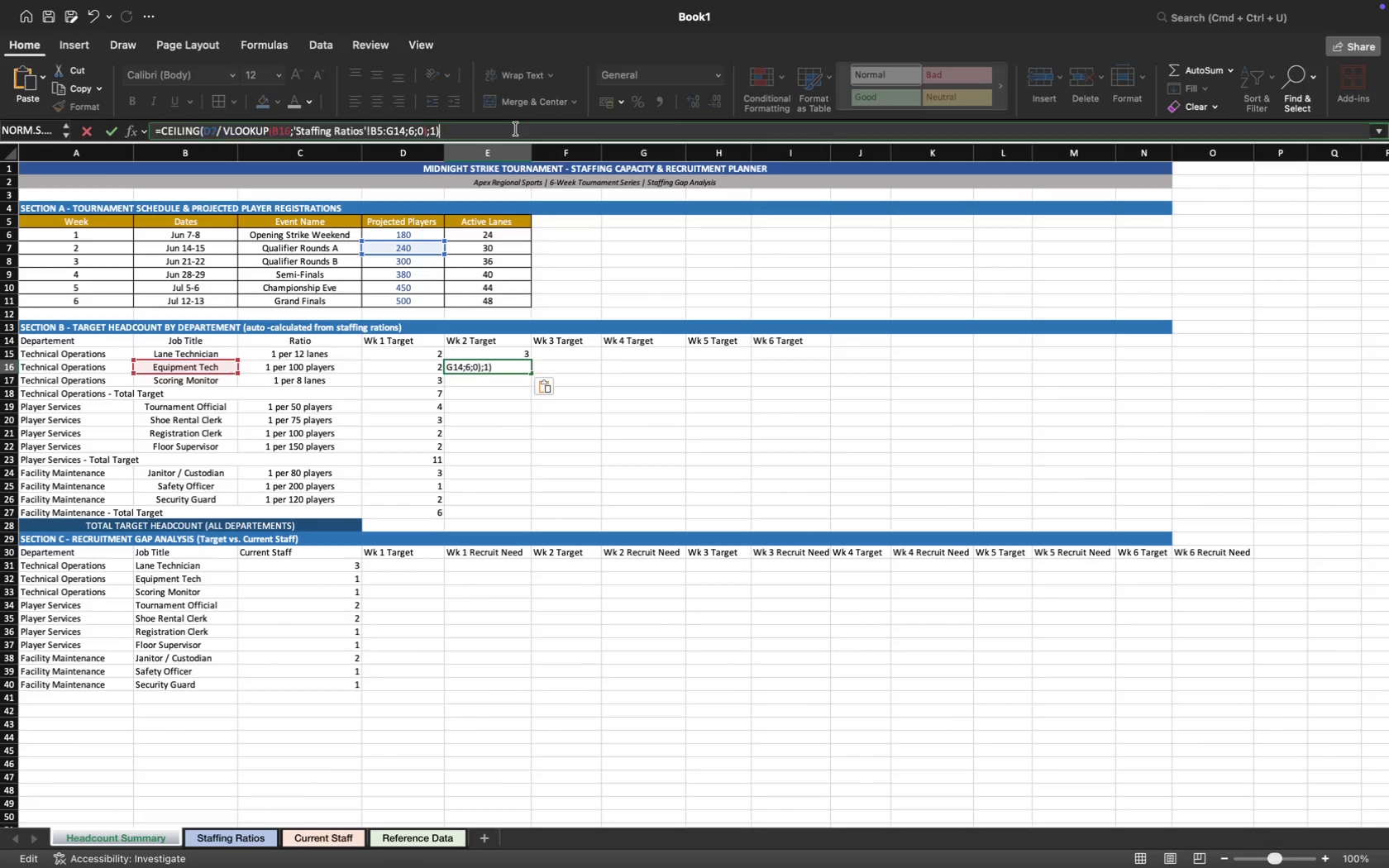 
key(Enter)
 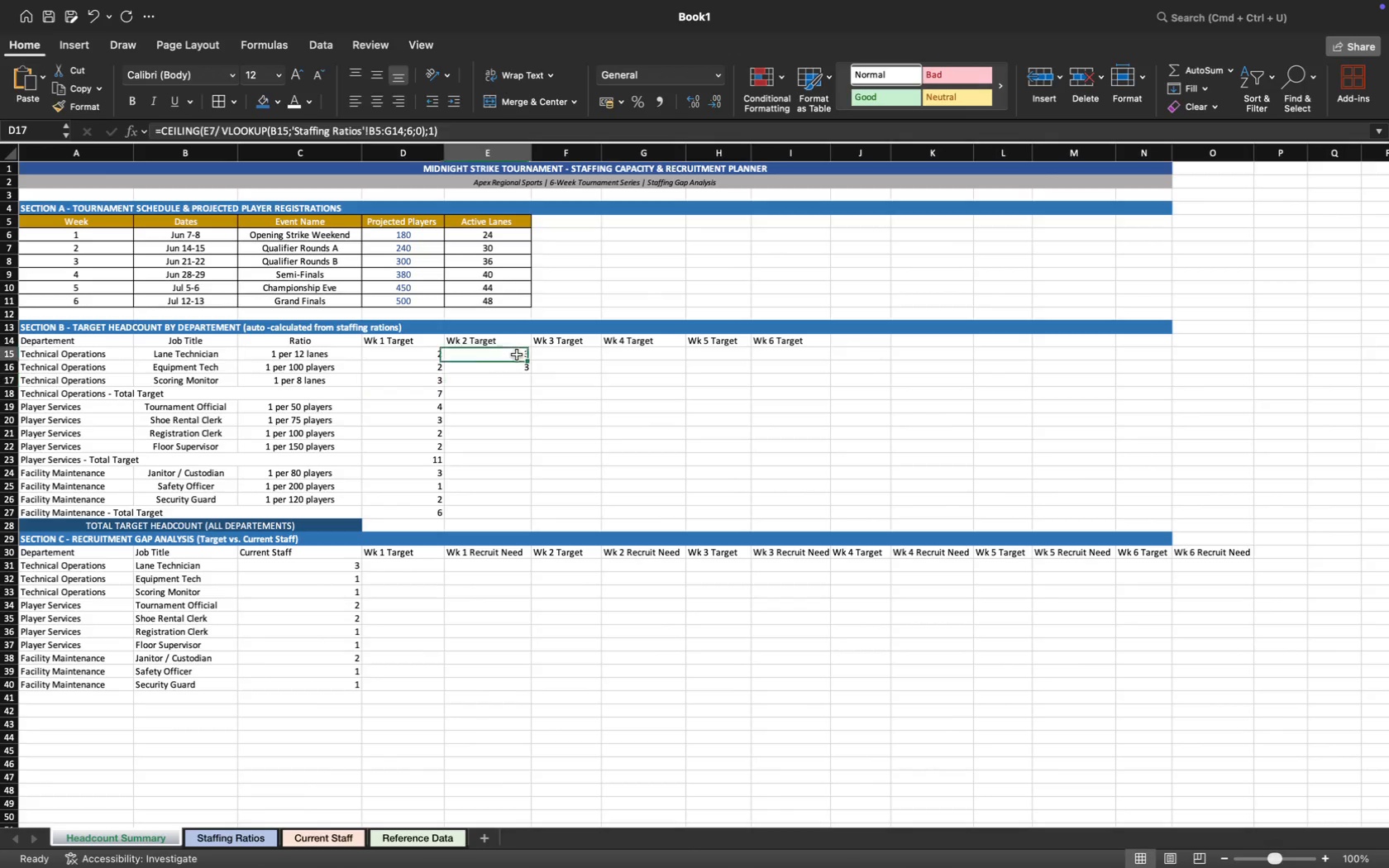 
wait(6.32)
 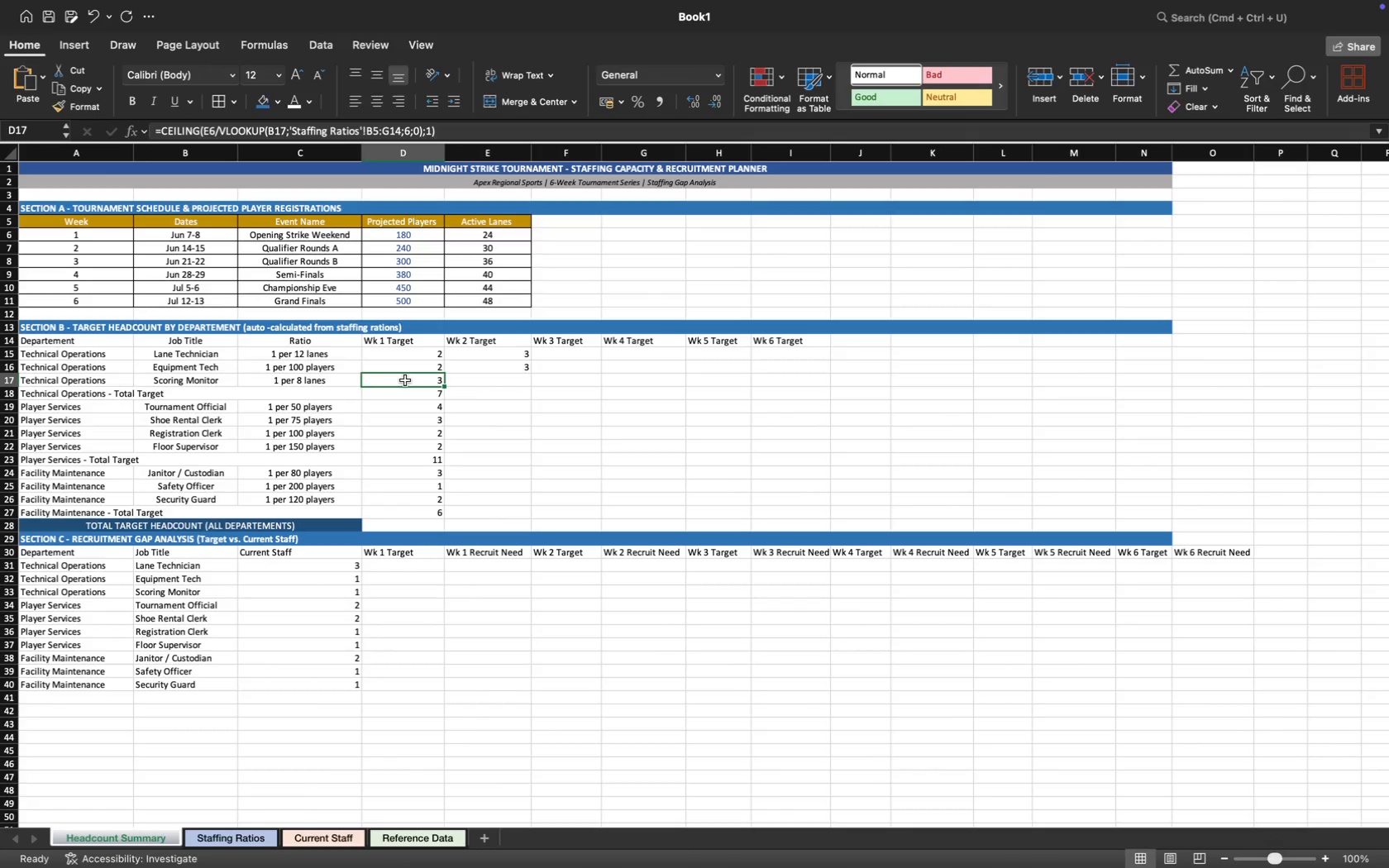 
left_click_drag(start_coordinate=[451, 132], to_coordinate=[98, 126])
 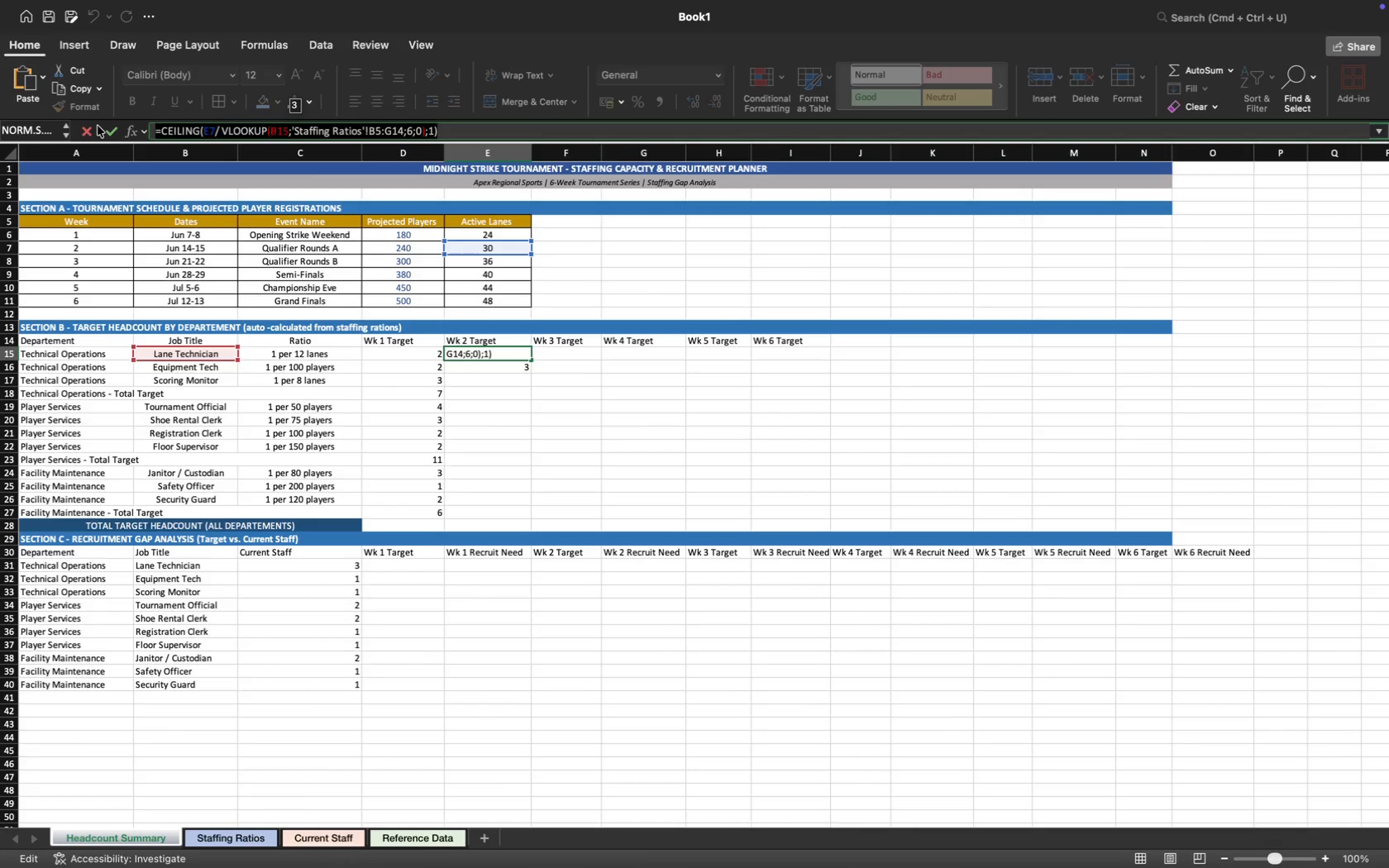 
key(Meta+CommandLeft)
 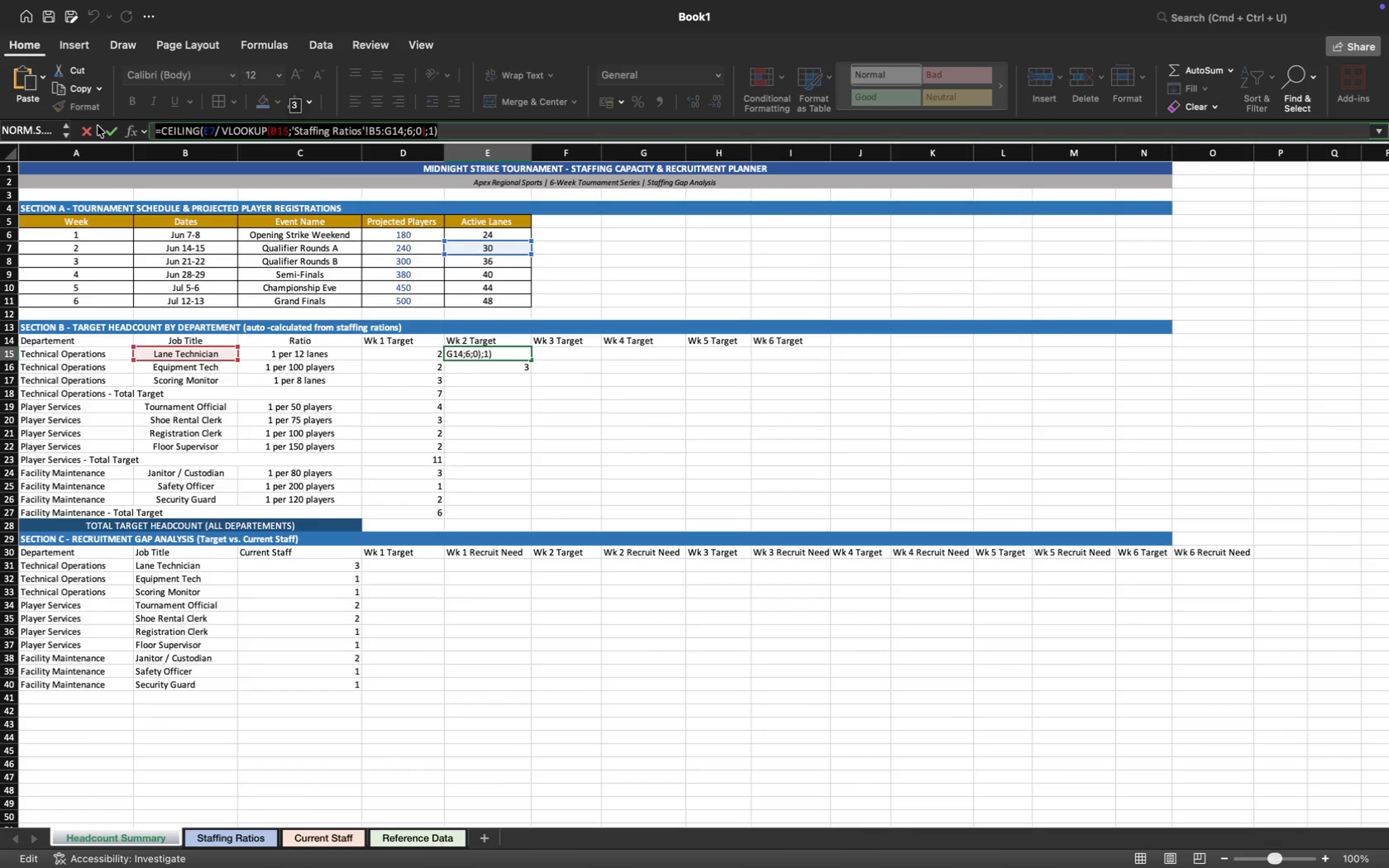 
key(Meta+C)
 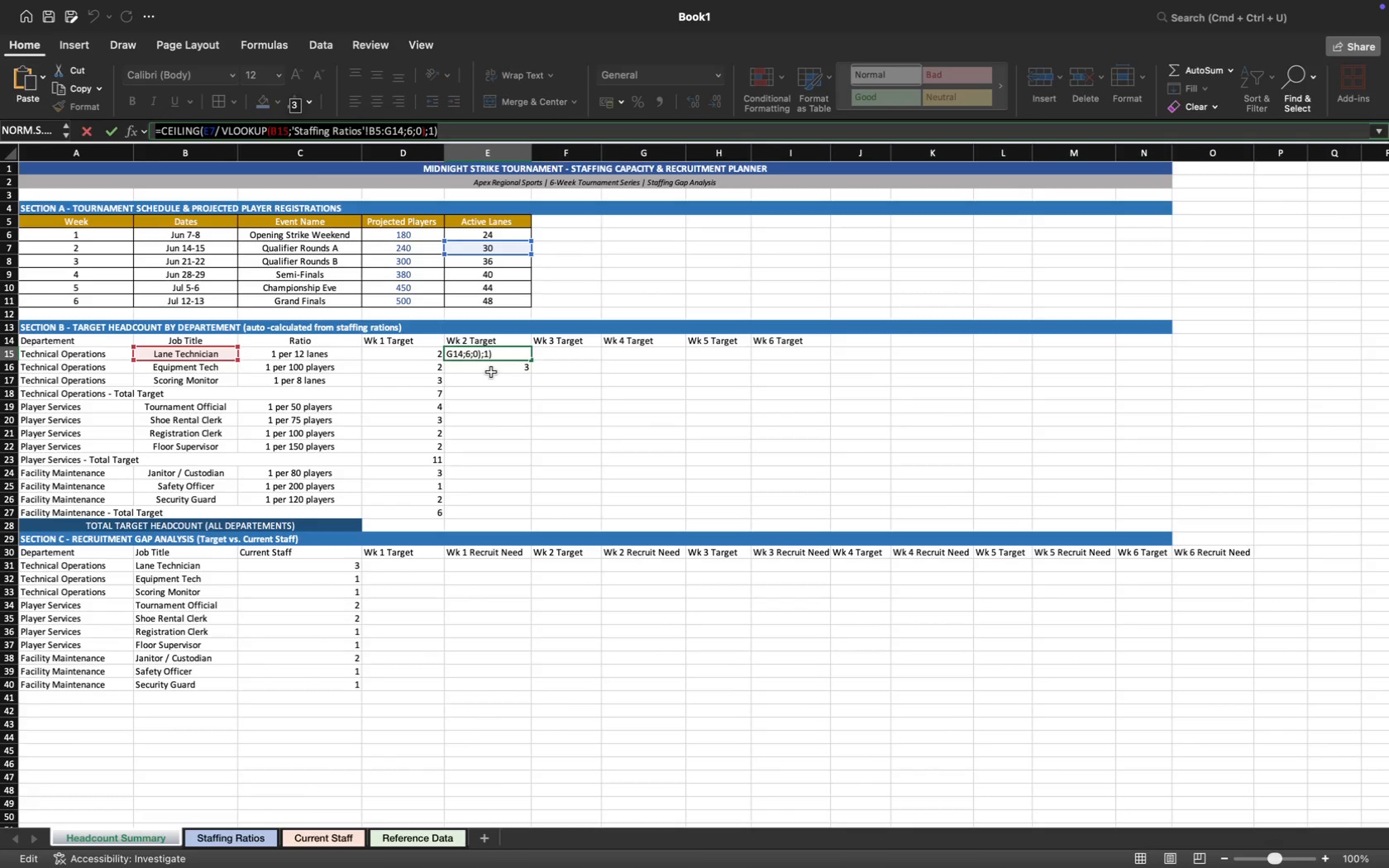 
key(Enter)
 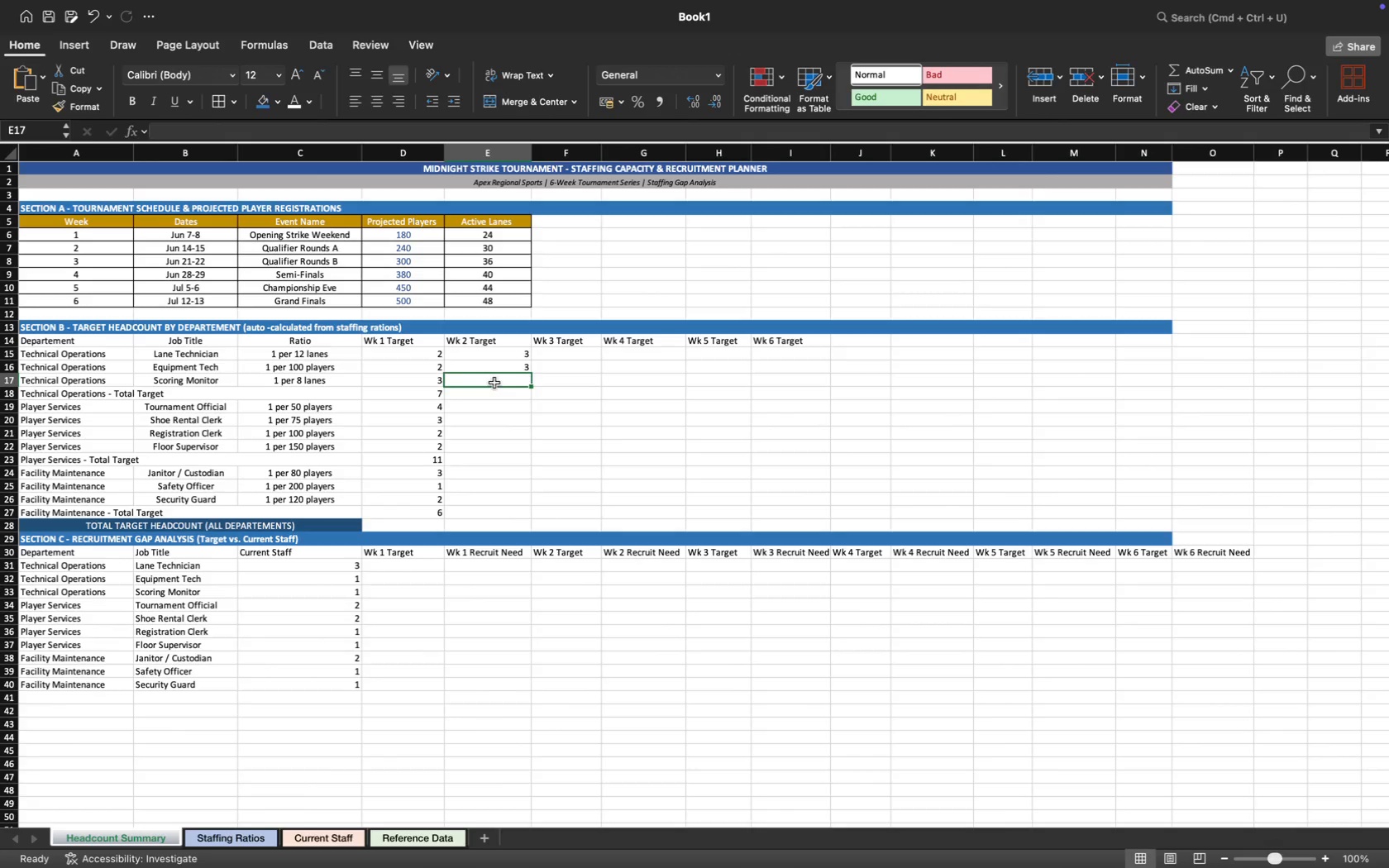 
key(Meta+CommandLeft)
 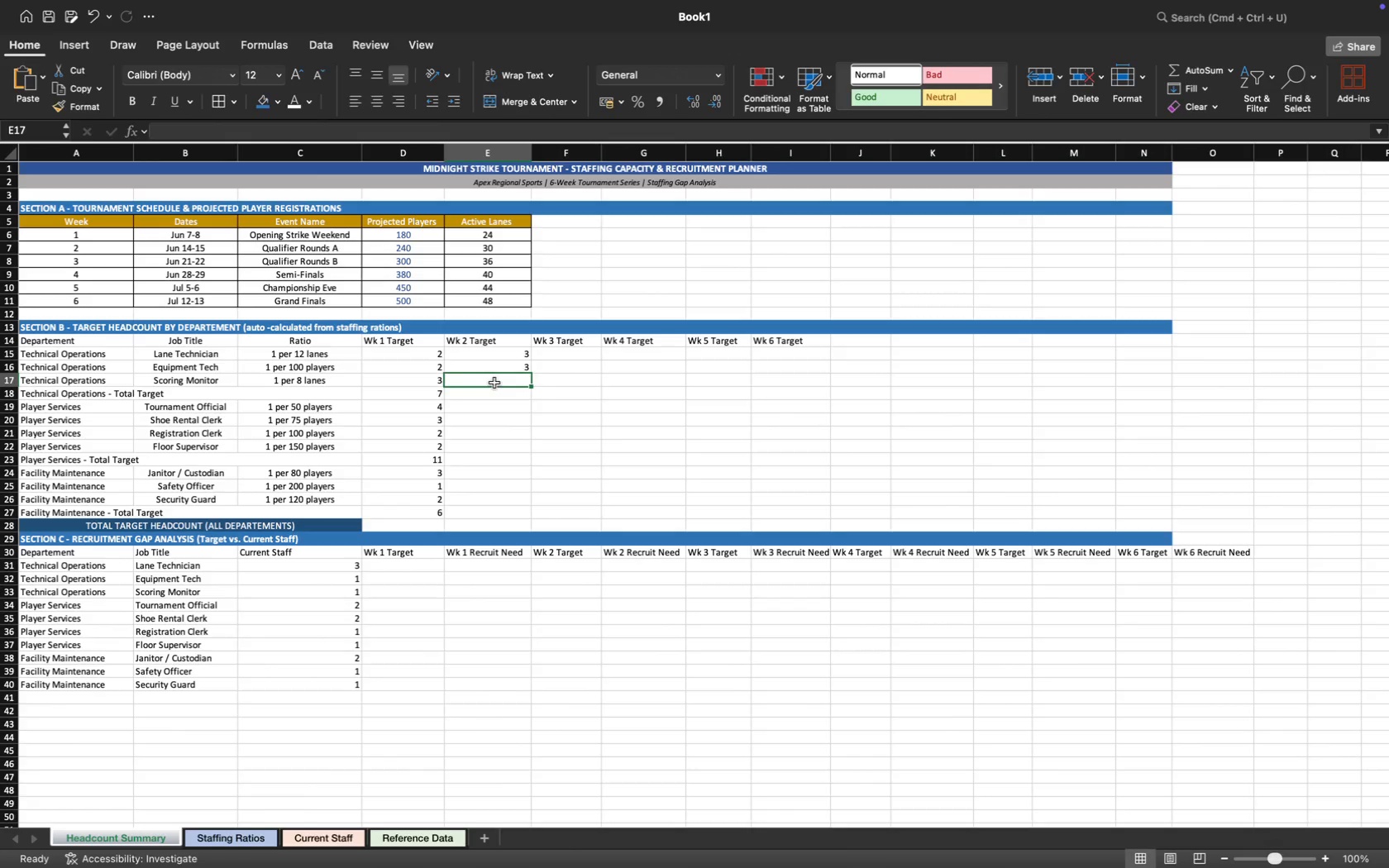 
key(Meta+V)
 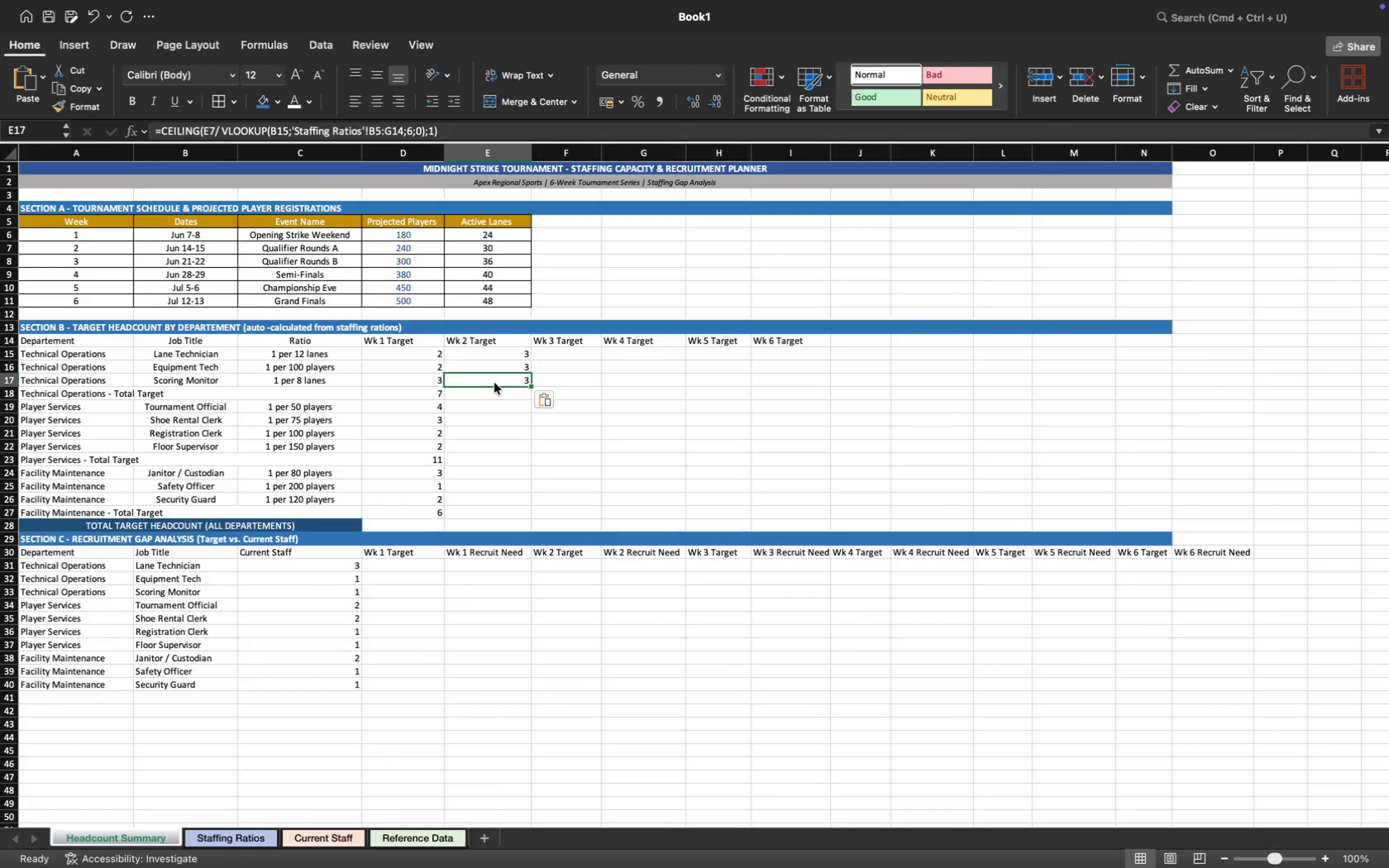 
wait(8.49)
 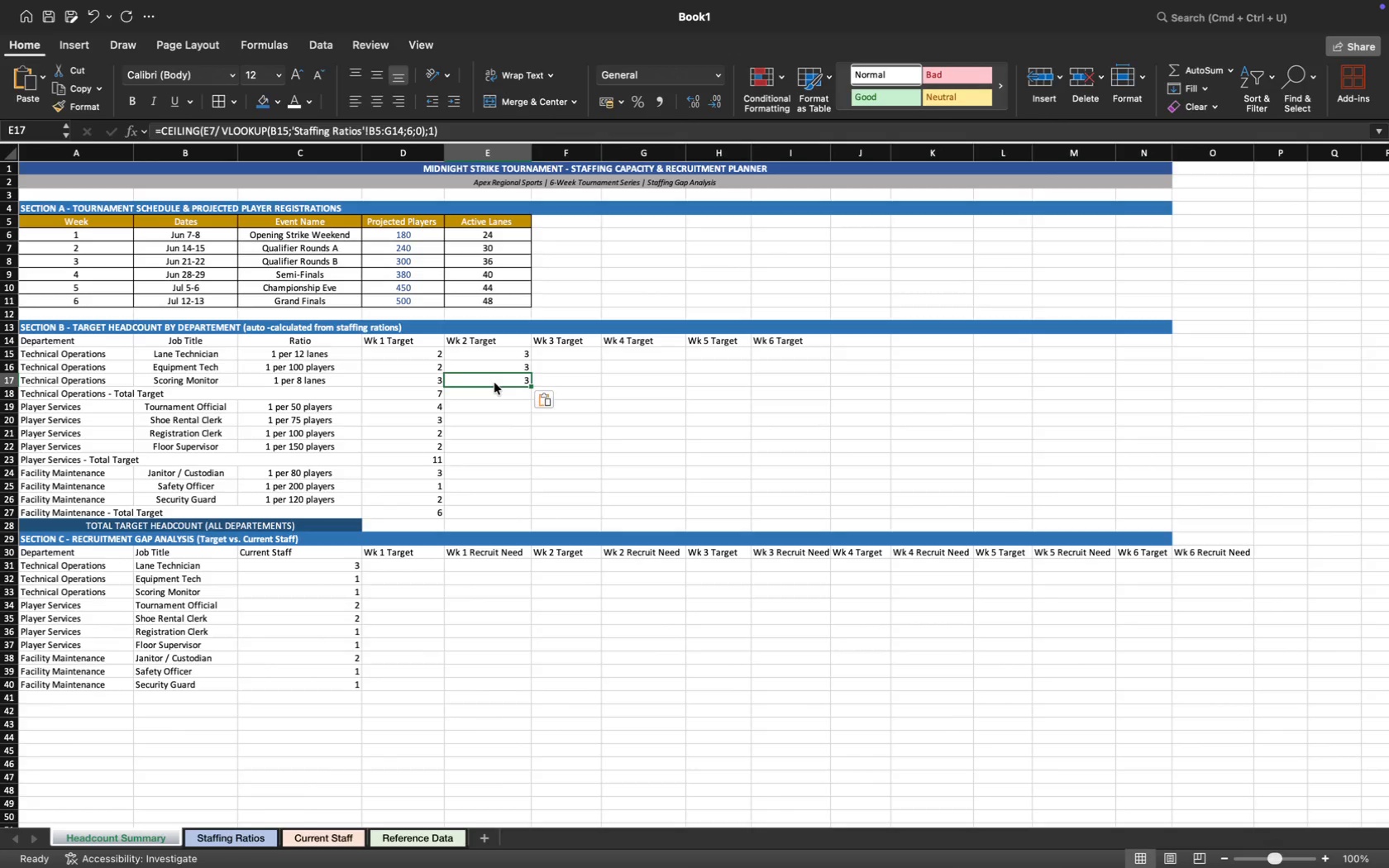 
left_click([288, 130])
 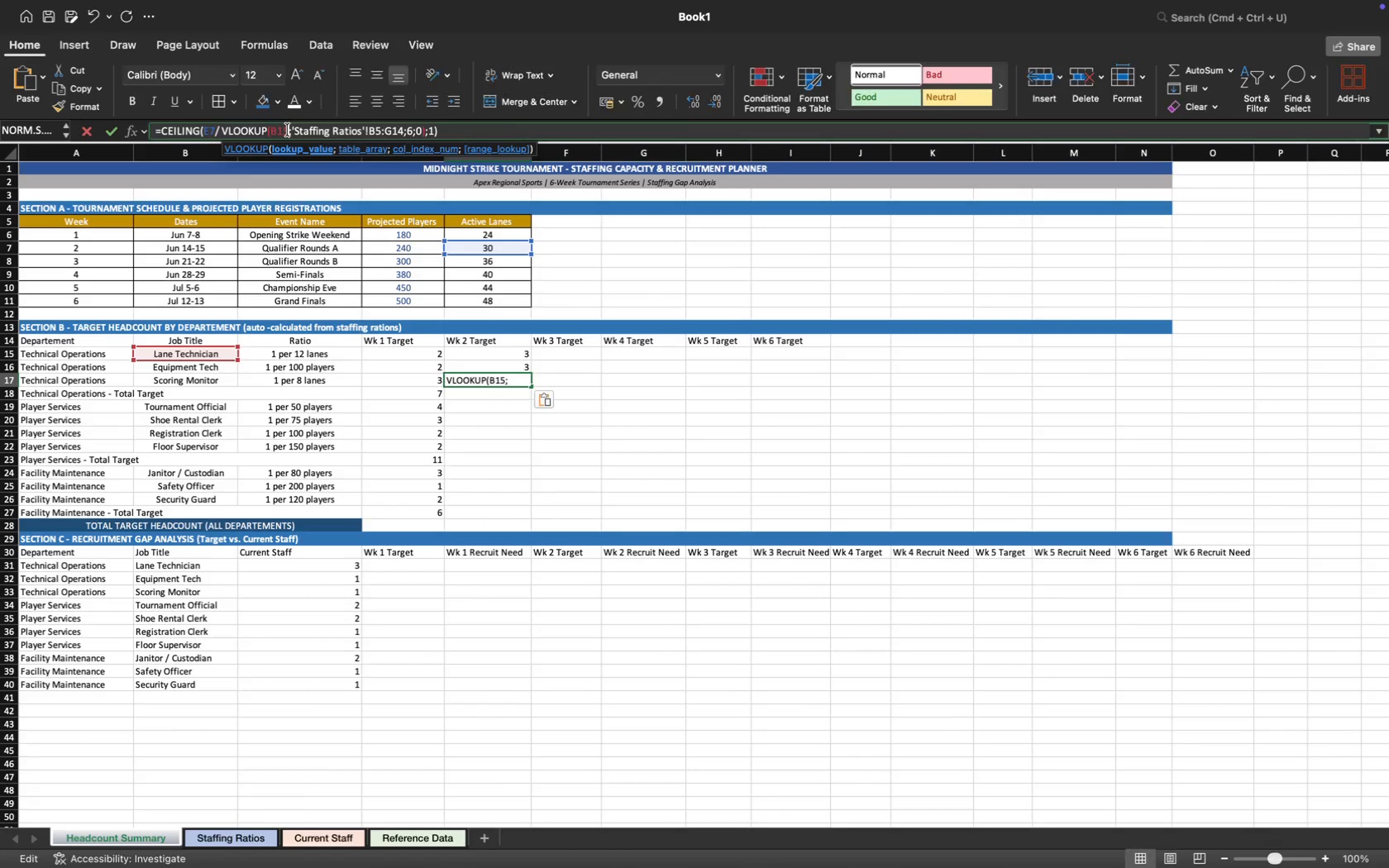 
key(Equal)
 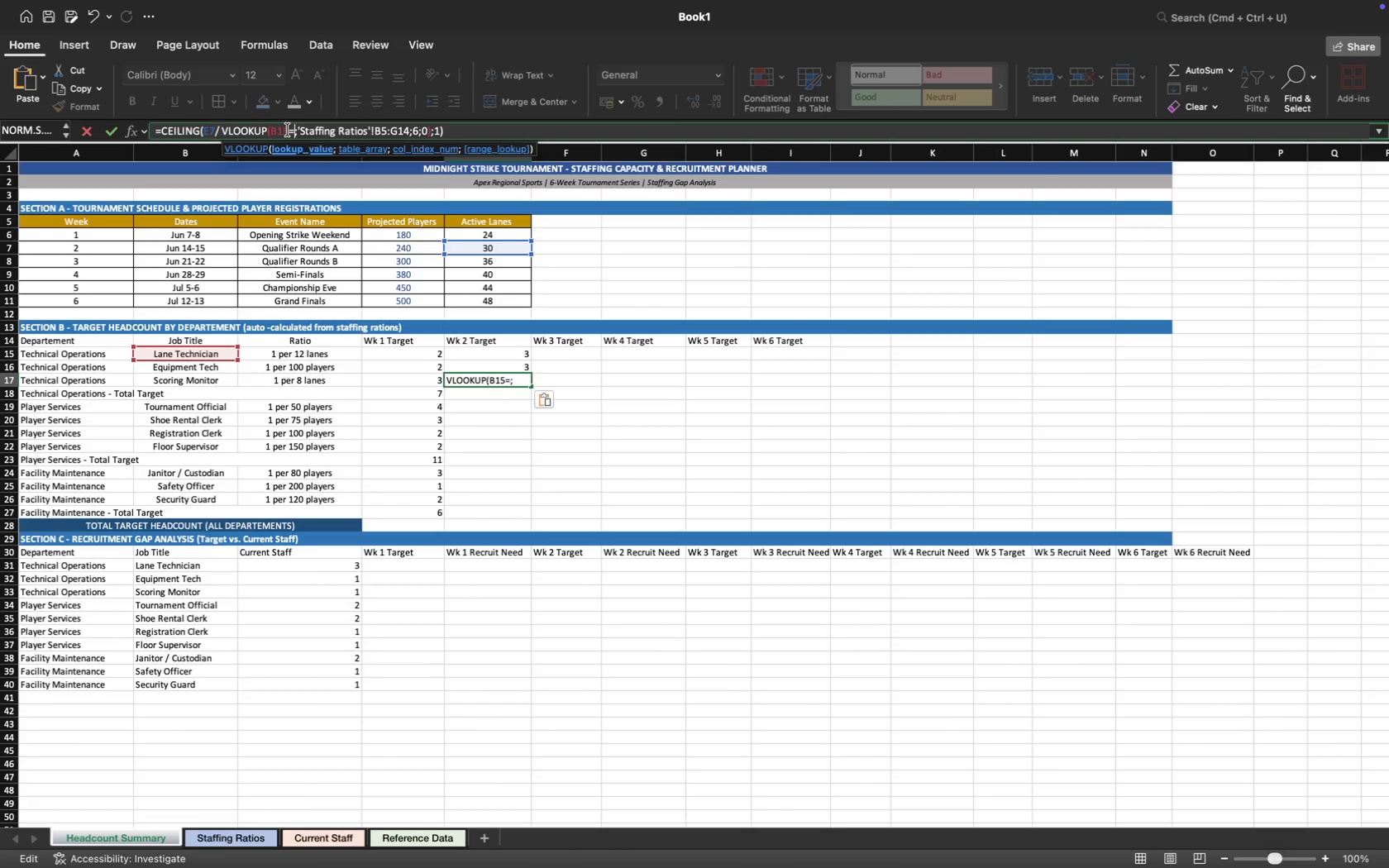 
key(Backspace)
 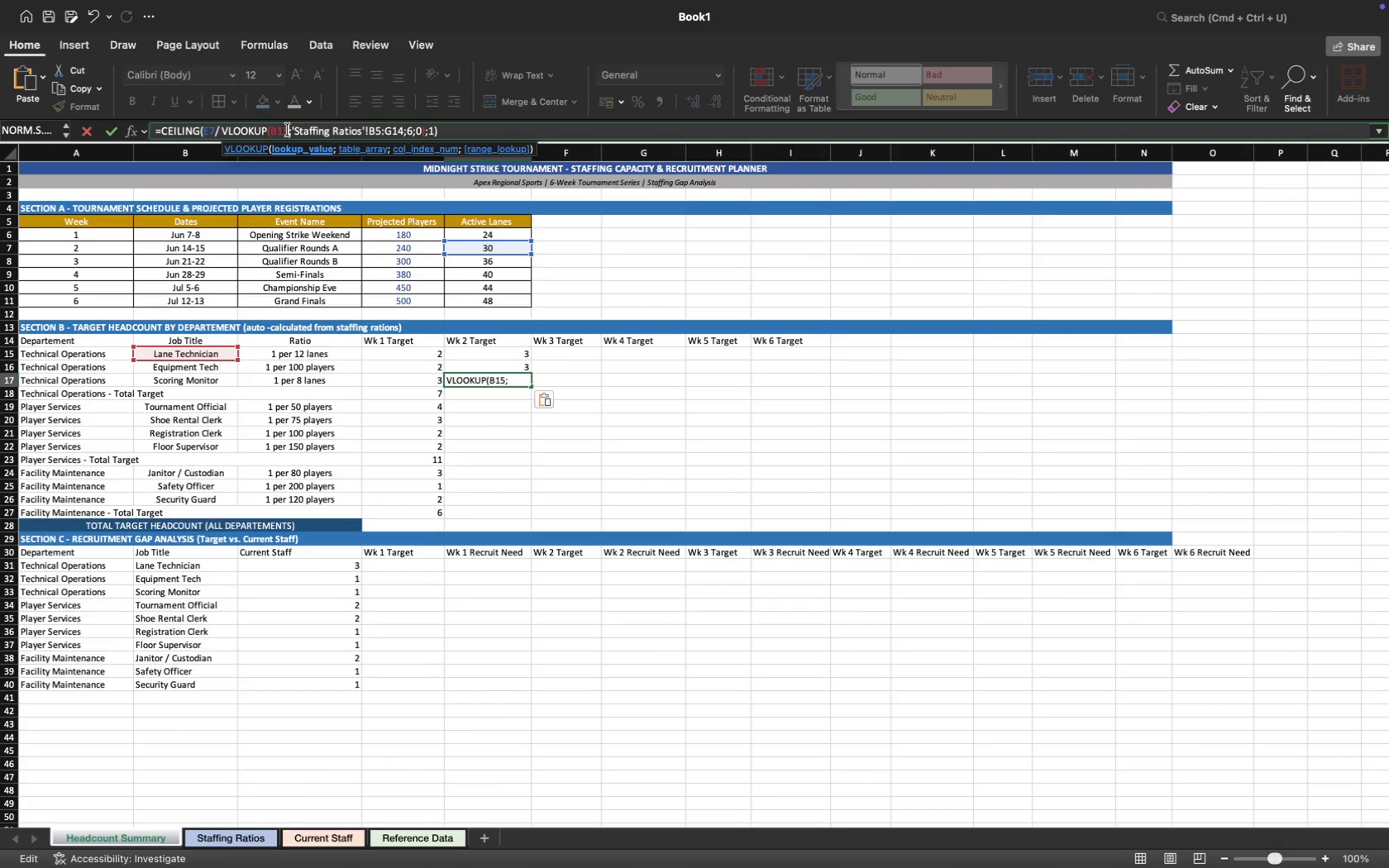 
key(Backspace)
 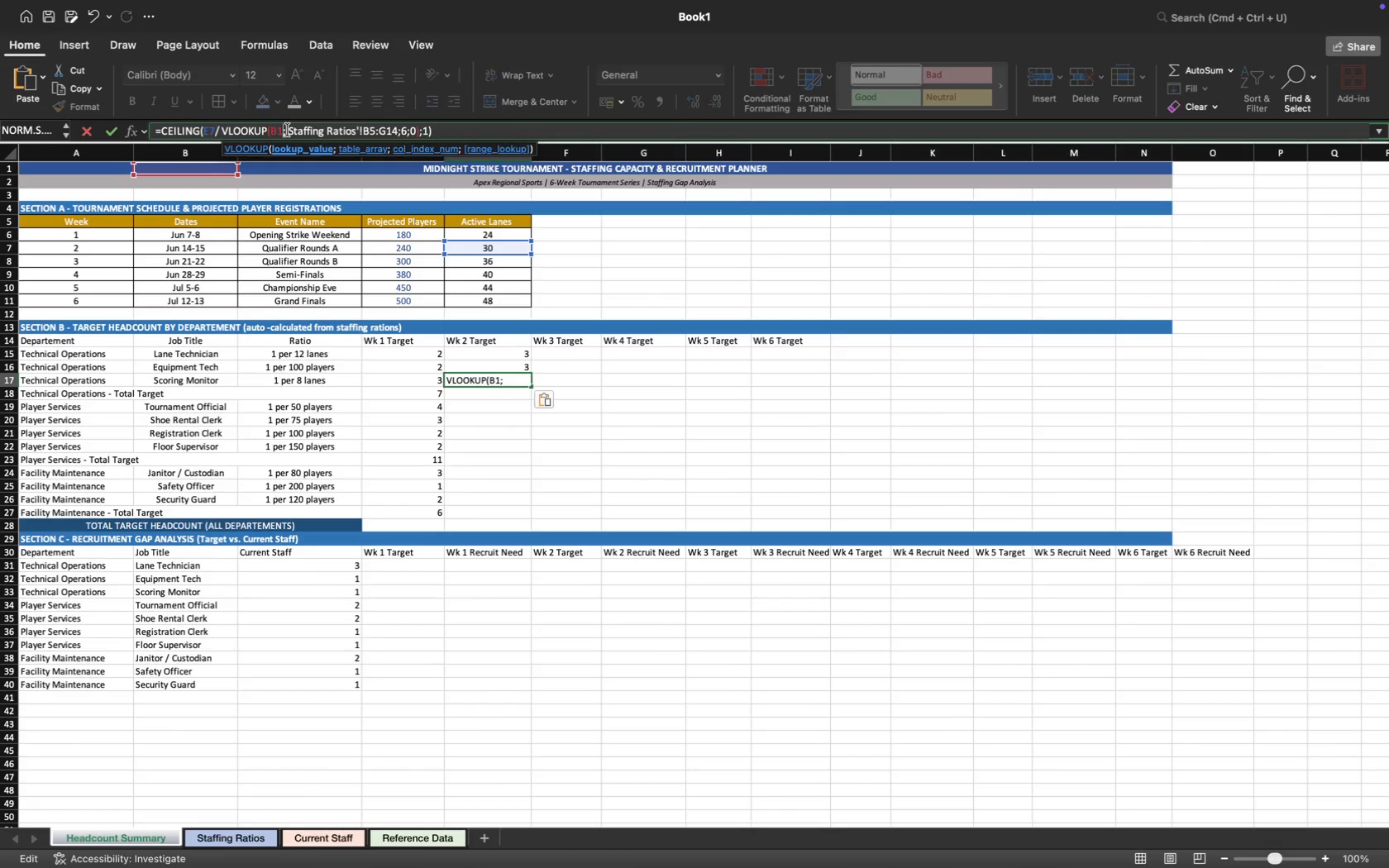 
key(7)
 